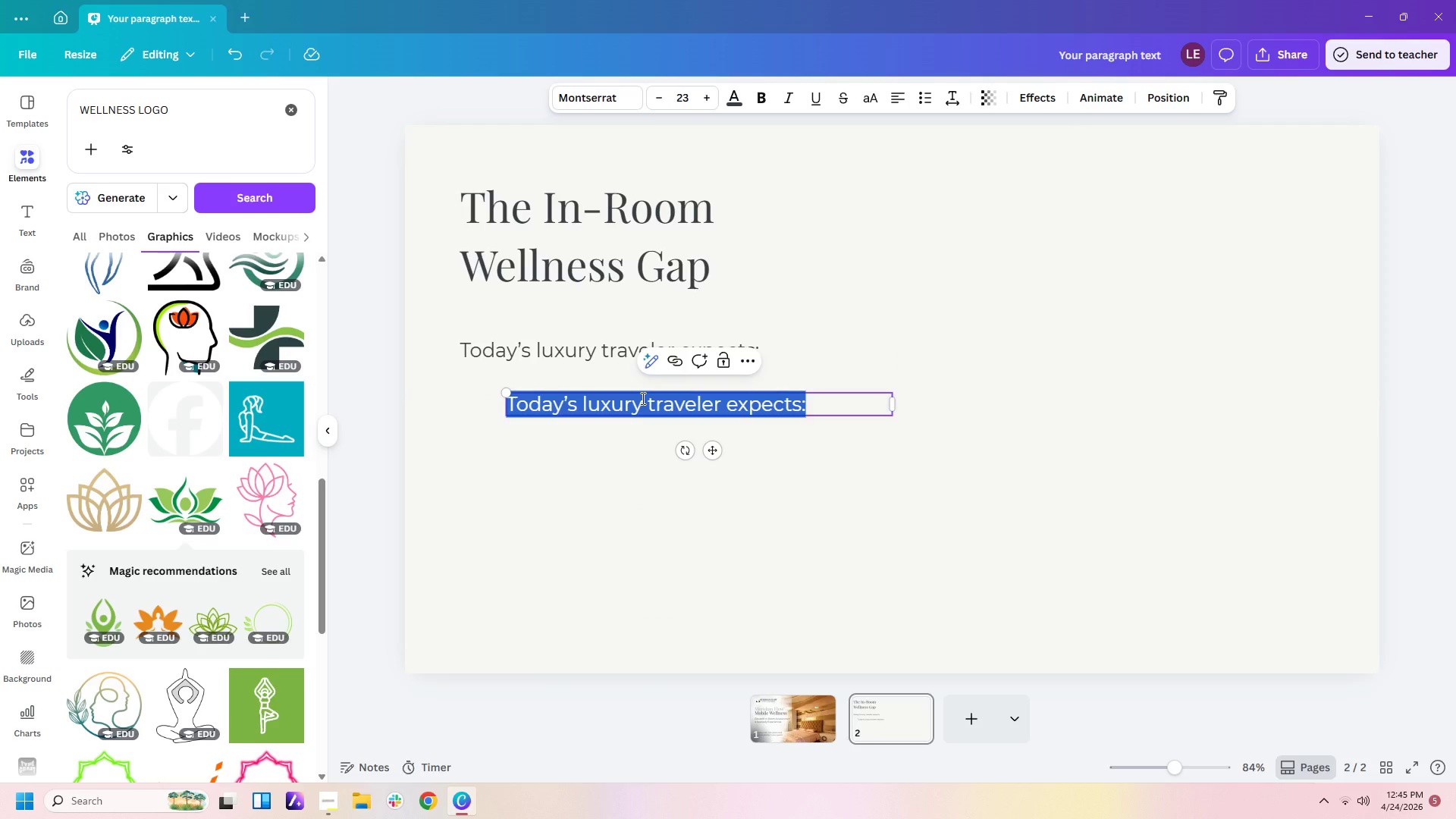 
type(Personalized wellness experiences)
 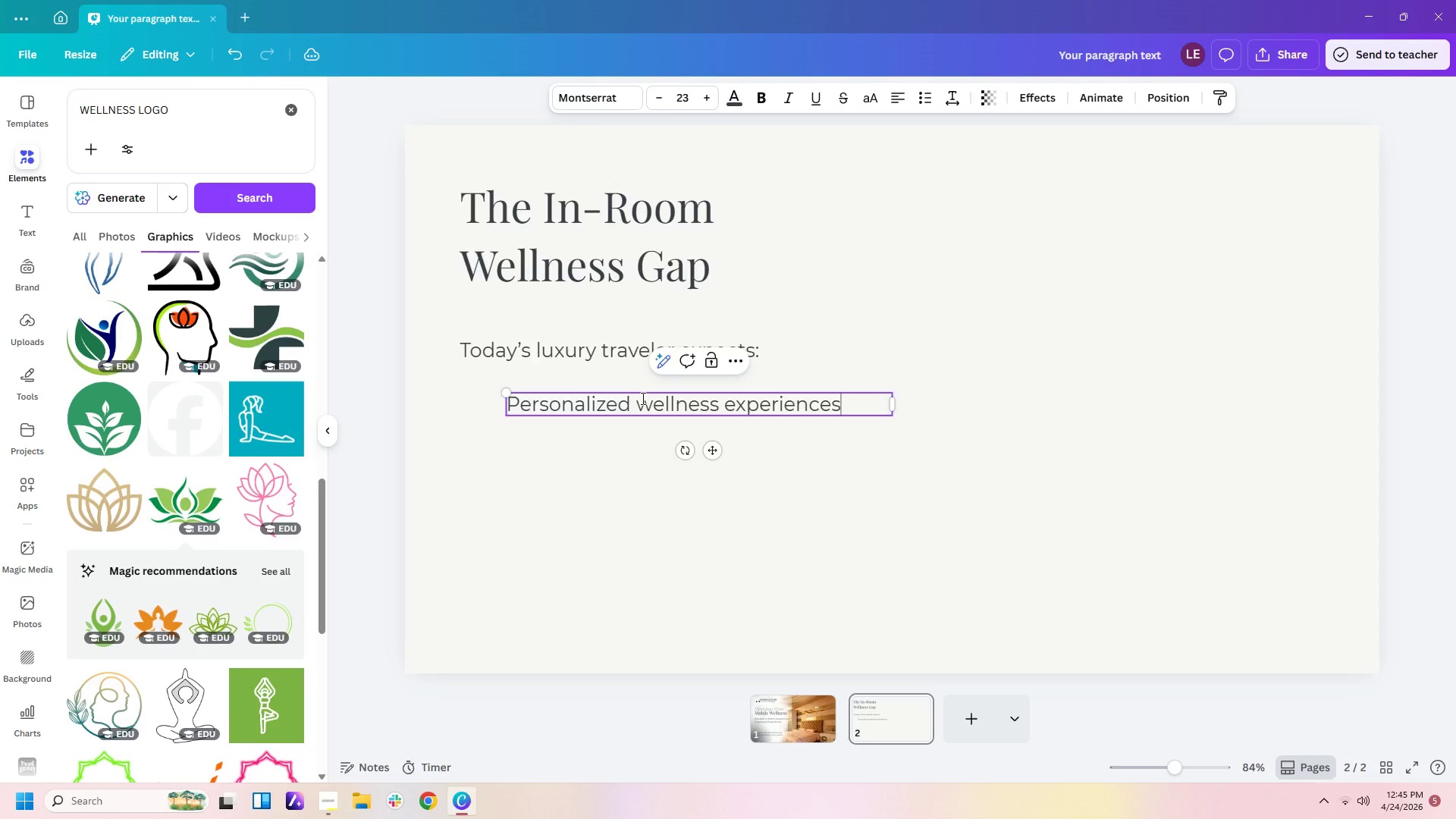 
key(Enter)
 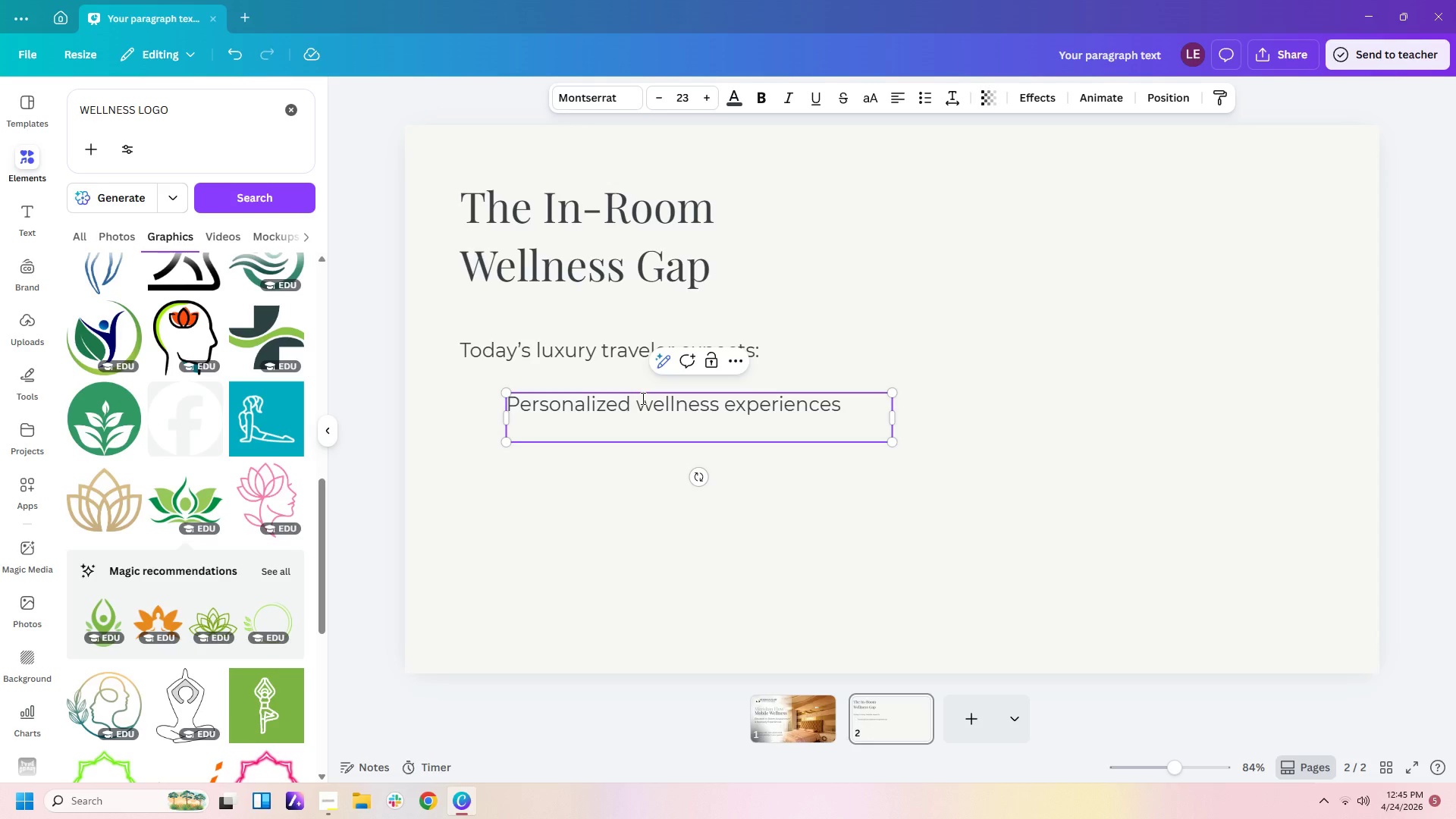 
type(Privacy and cone)
key(Backspace)
type(venience)
 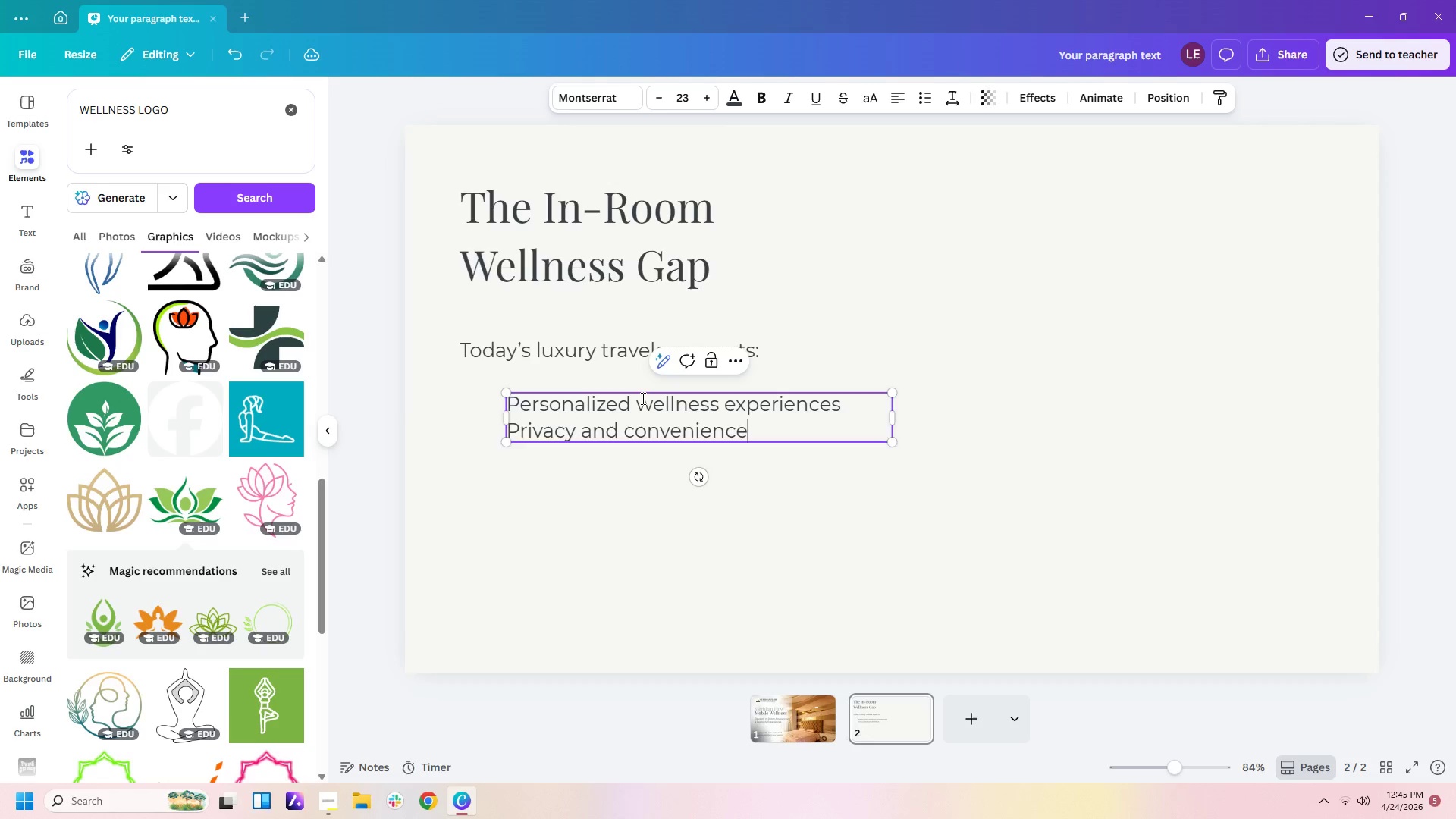 
key(Enter)
 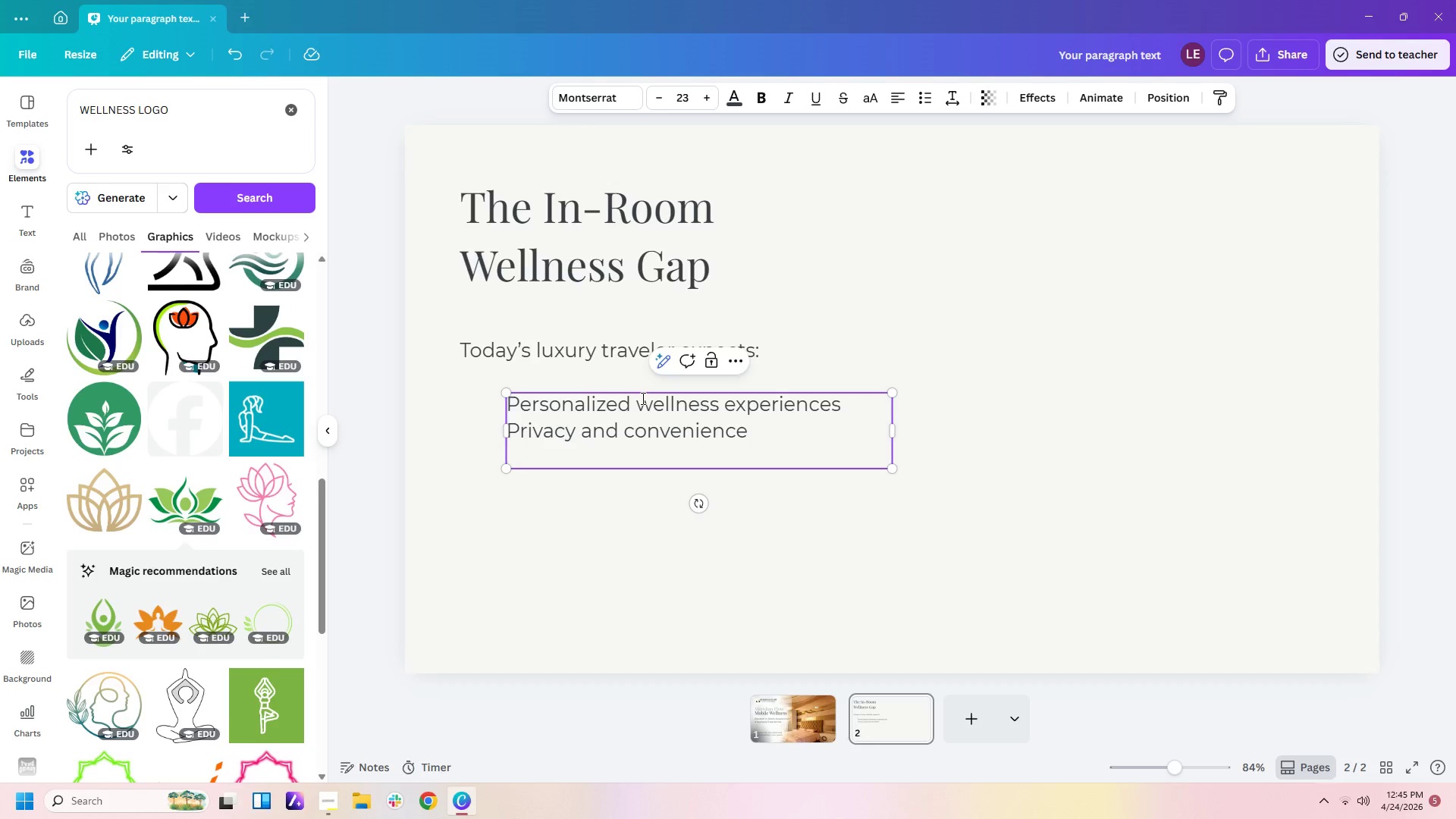 
type(Recovery options after travel)
 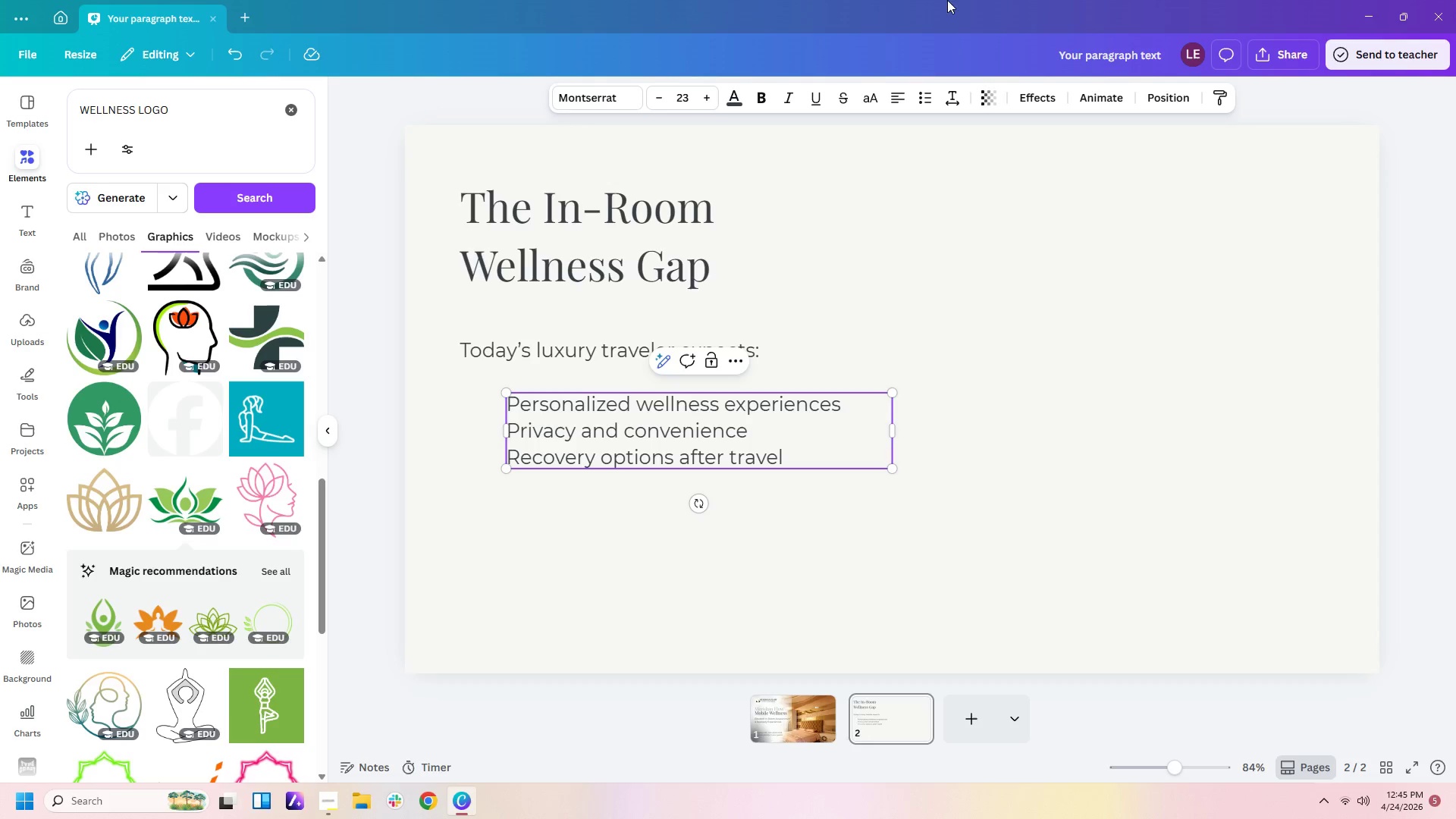 
left_click([956, 95])
 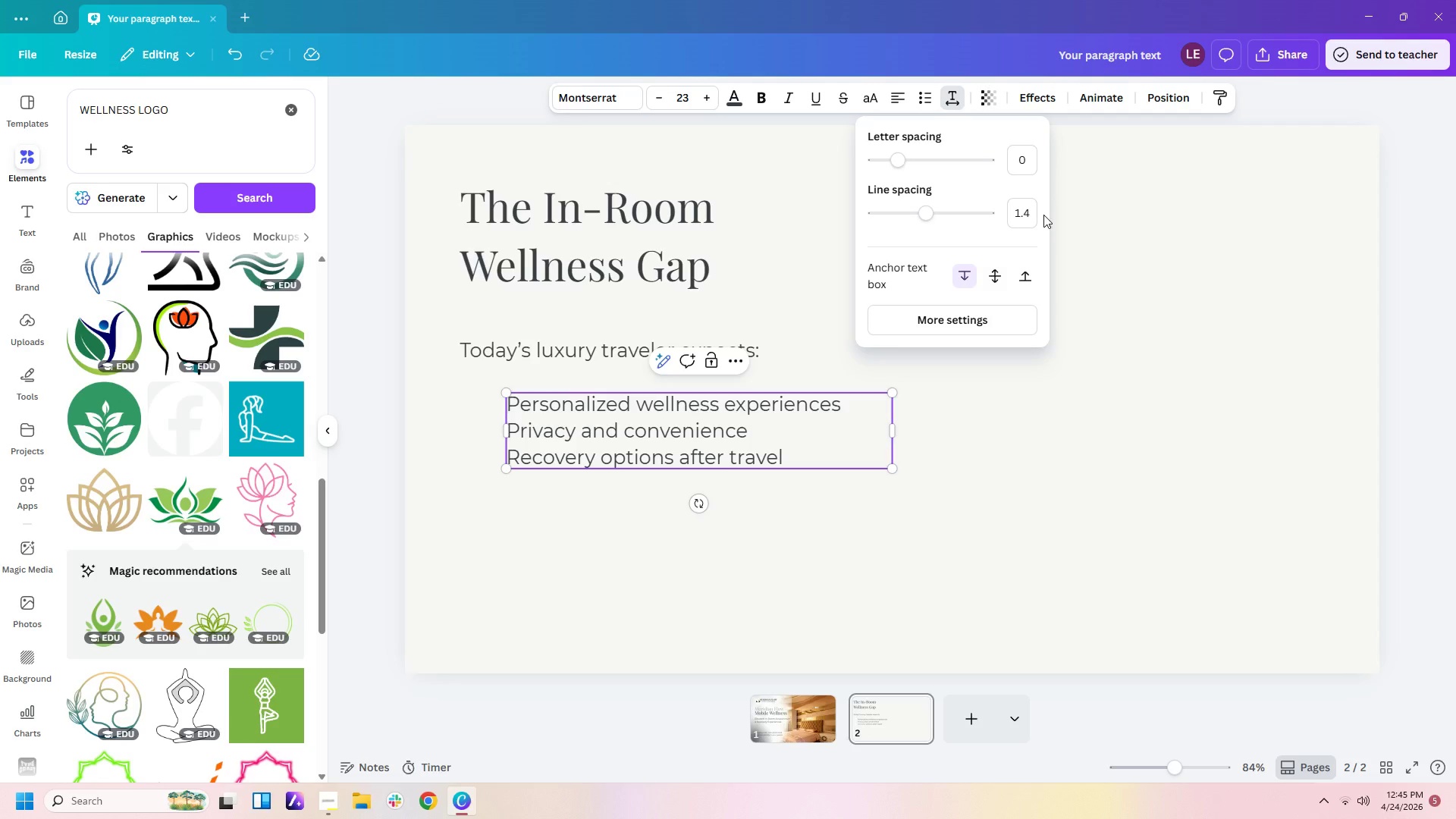 
left_click([1026, 211])
 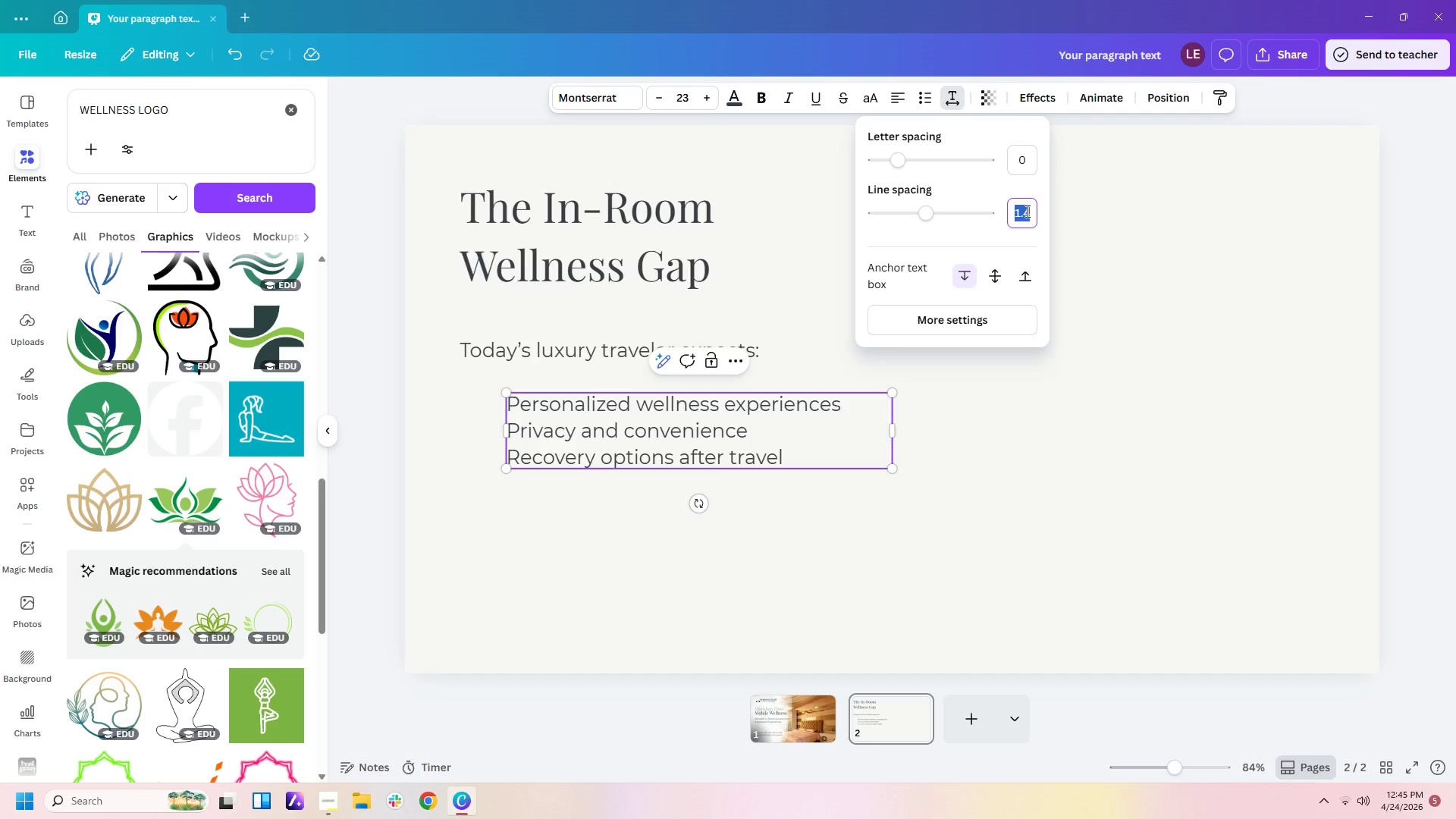 
key(Numpad2)
 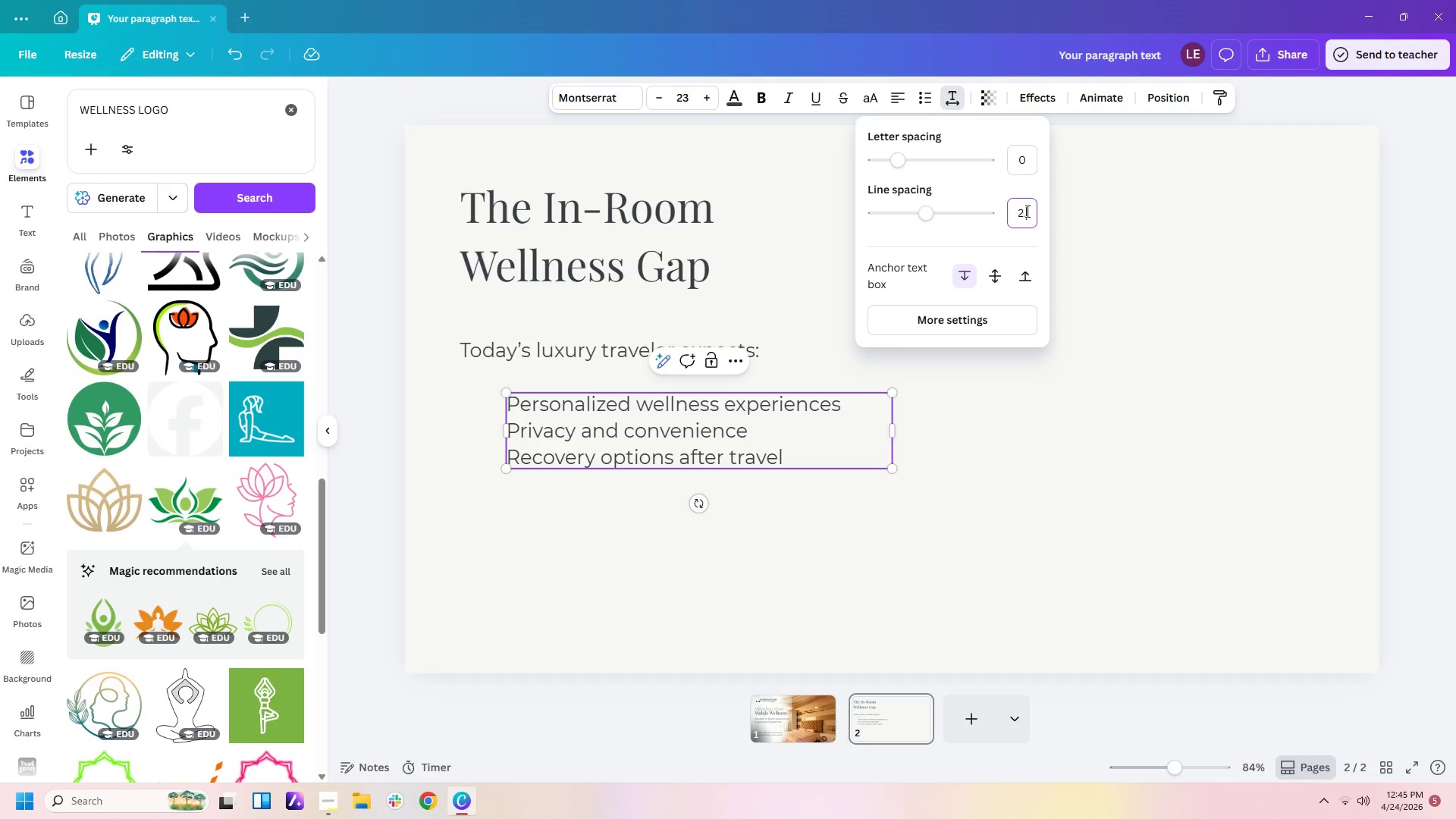 
key(NumpadDecimal)
 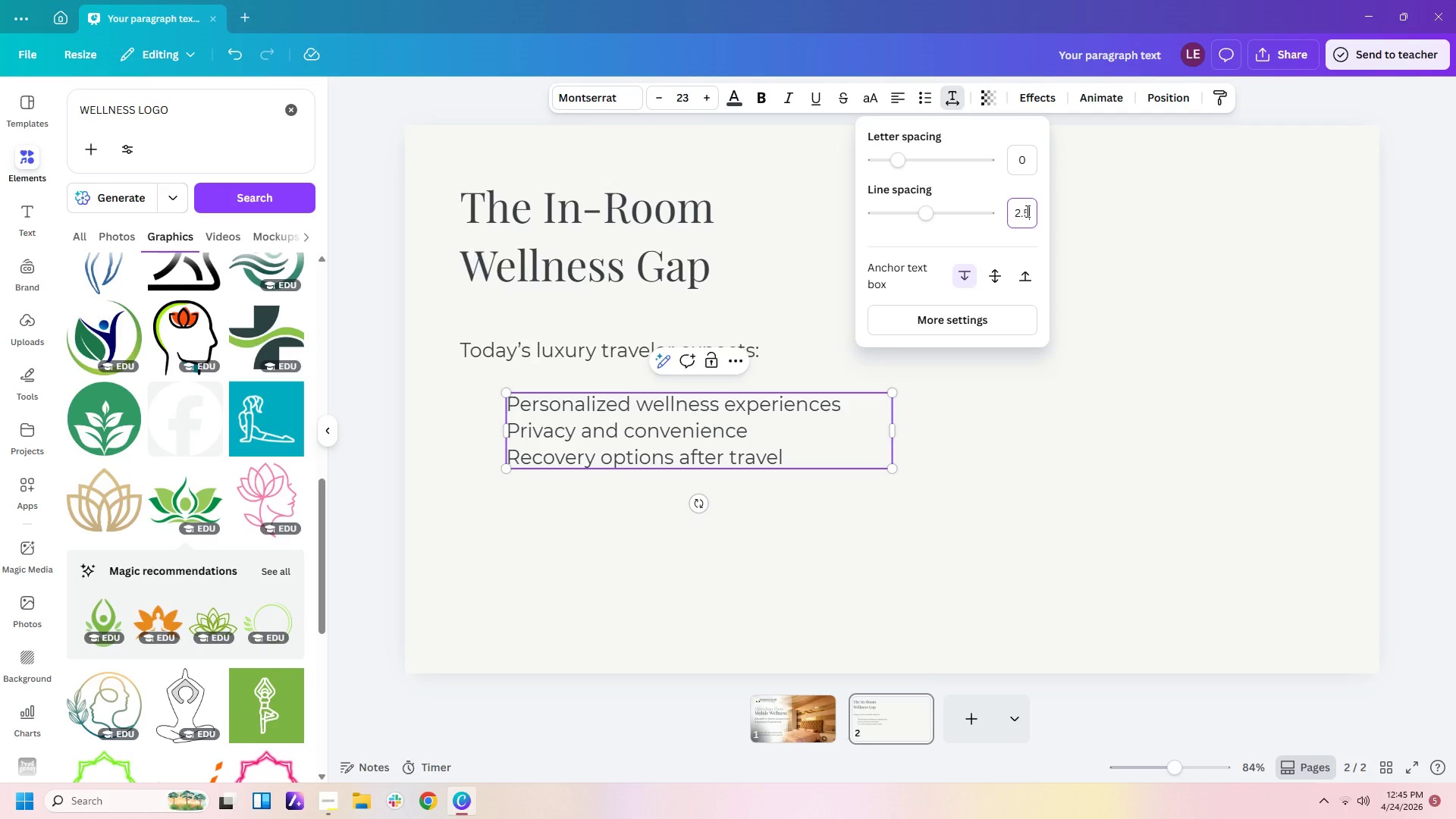 
key(Numpad5)
 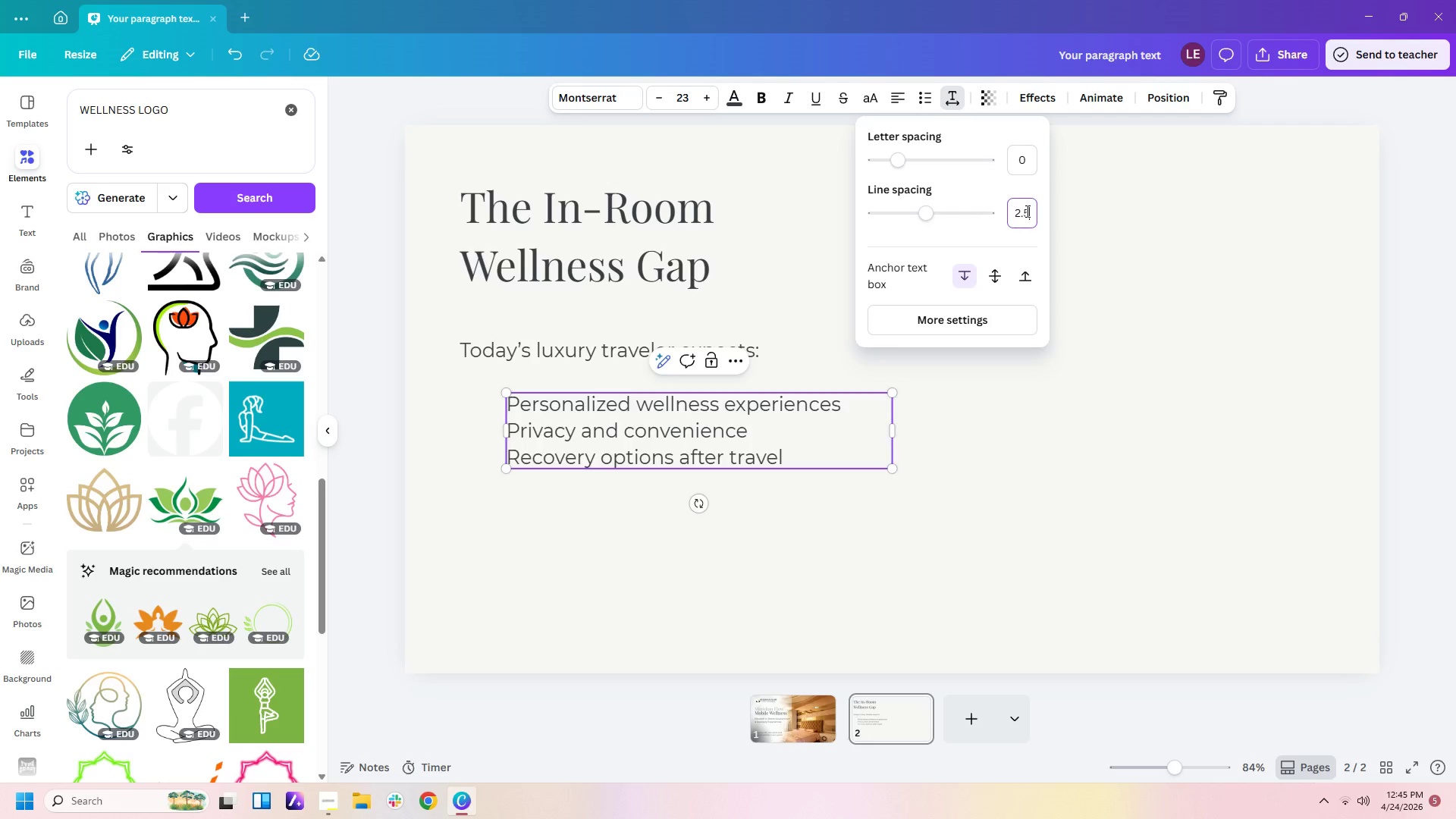 
key(Enter)
 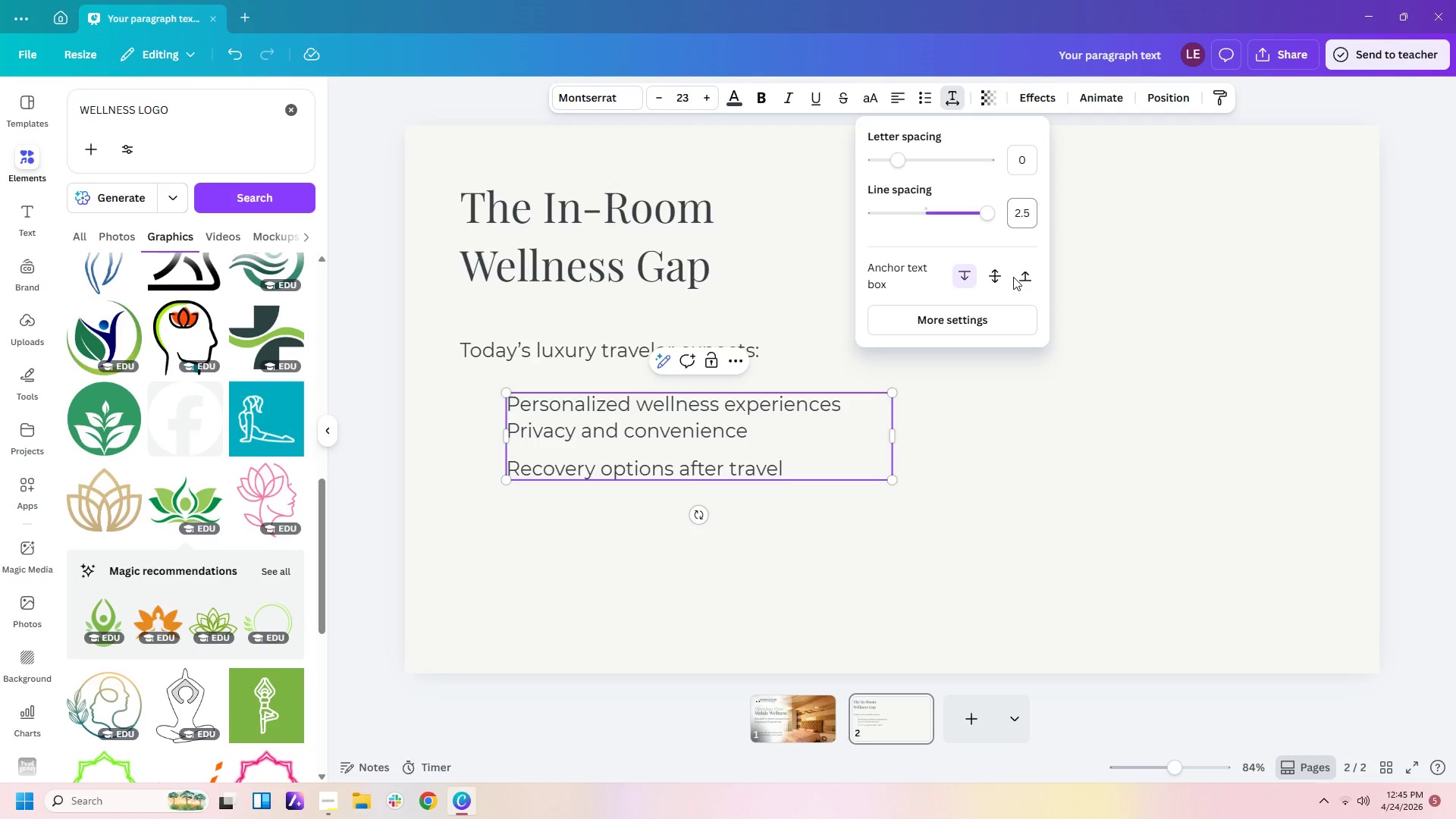 
left_click([1081, 488])
 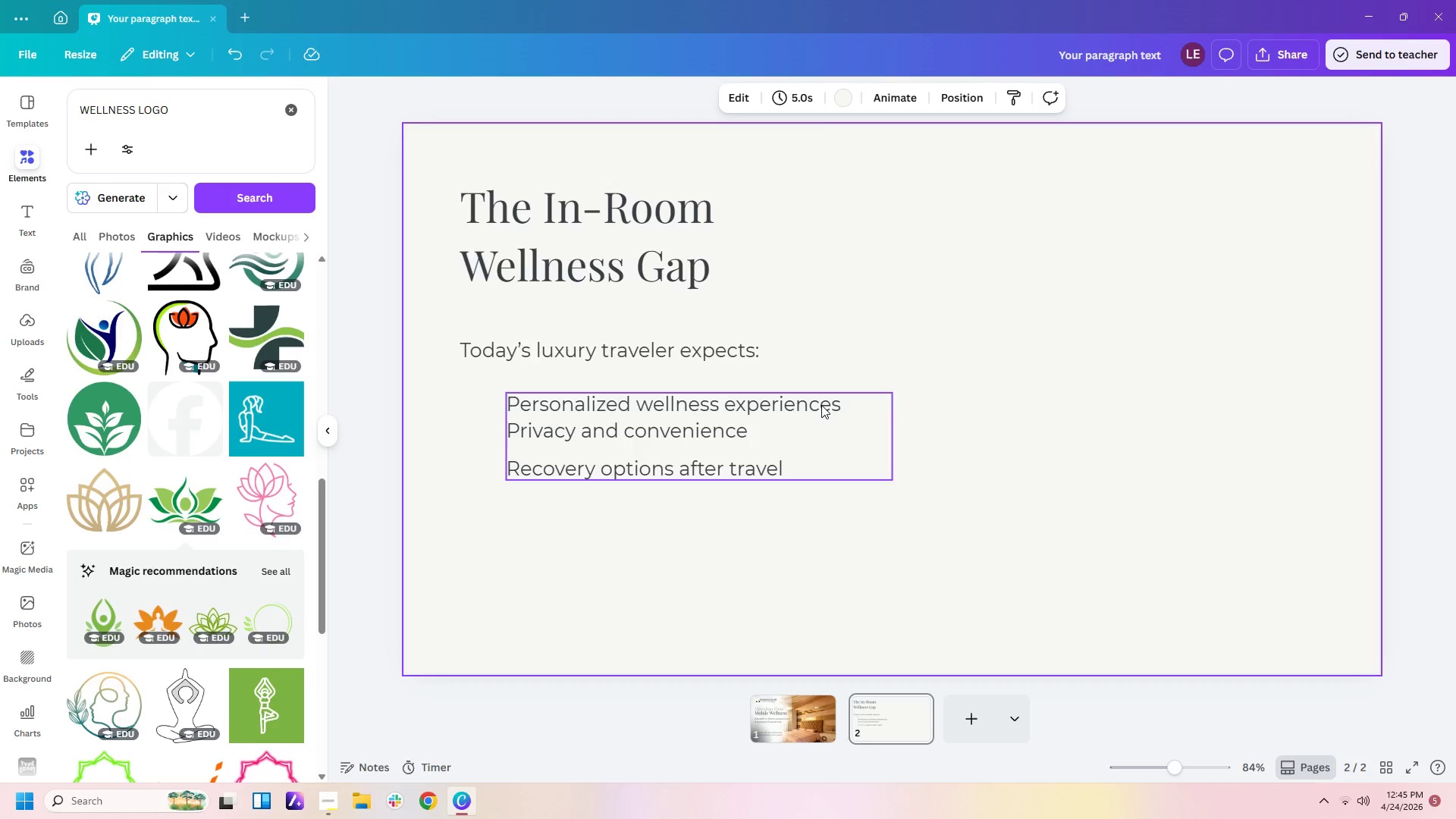 
left_click([823, 420])
 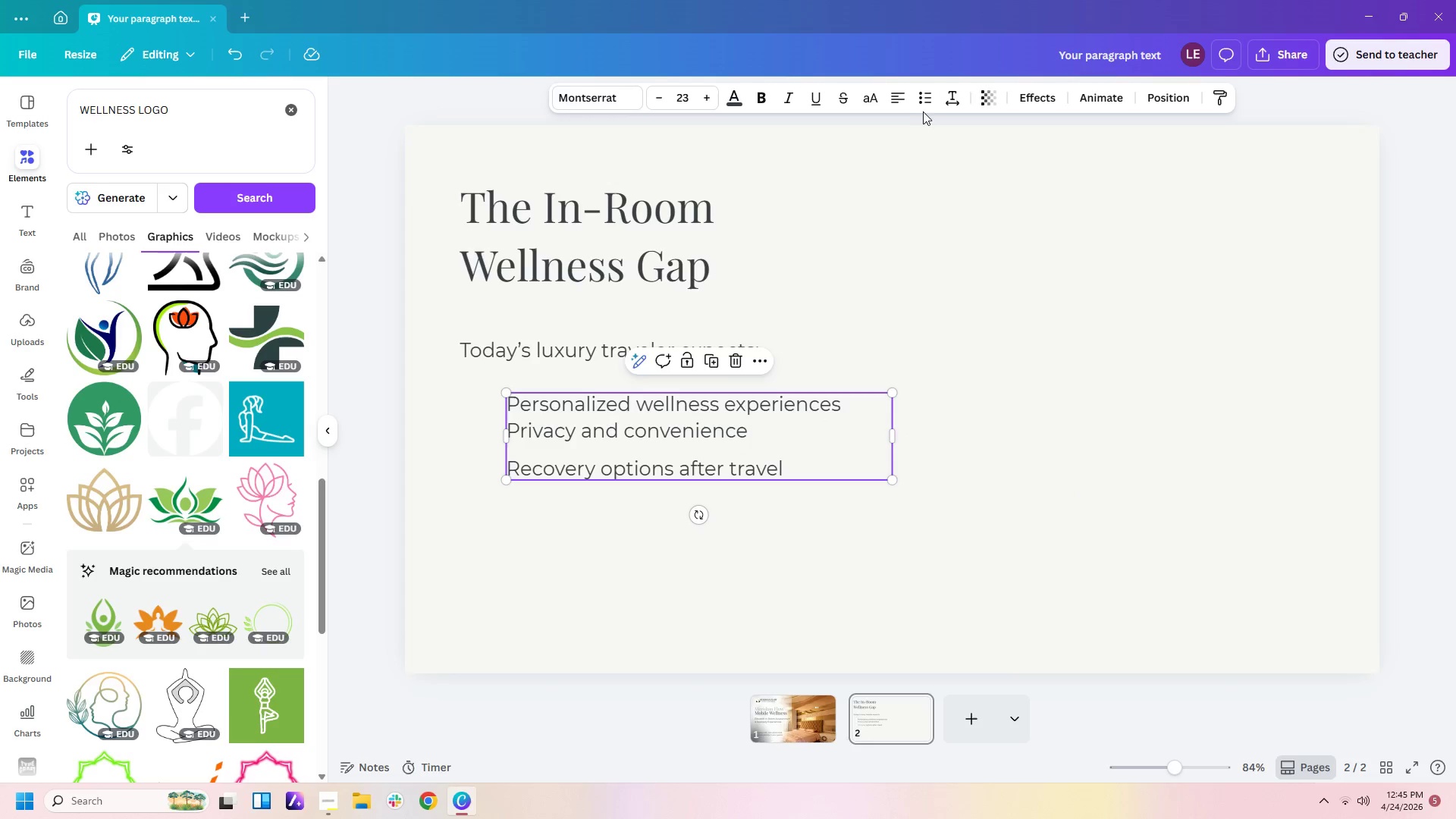 
left_click([944, 106])
 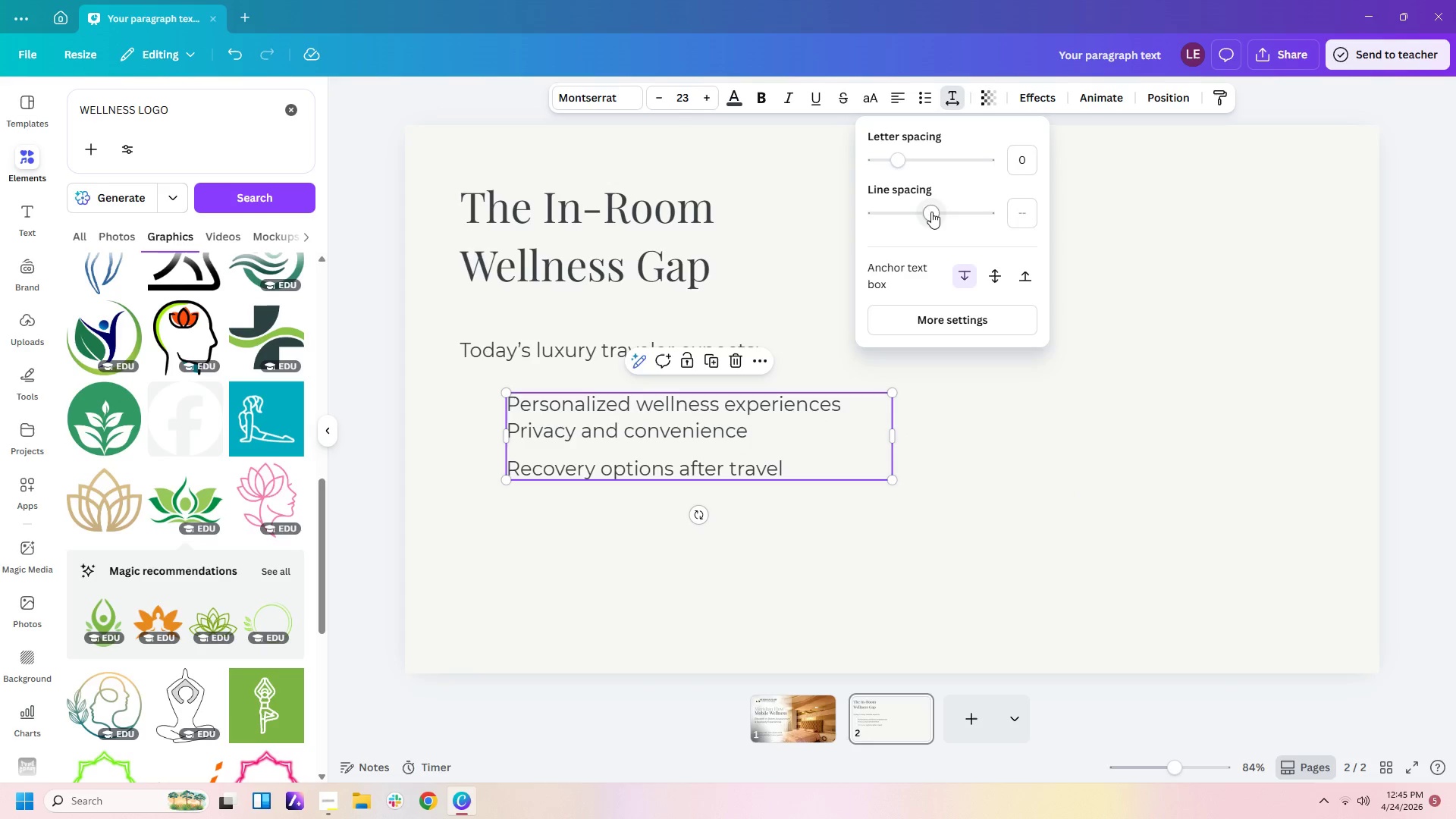 
left_click_drag(start_coordinate=[925, 215], to_coordinate=[1213, 313])
 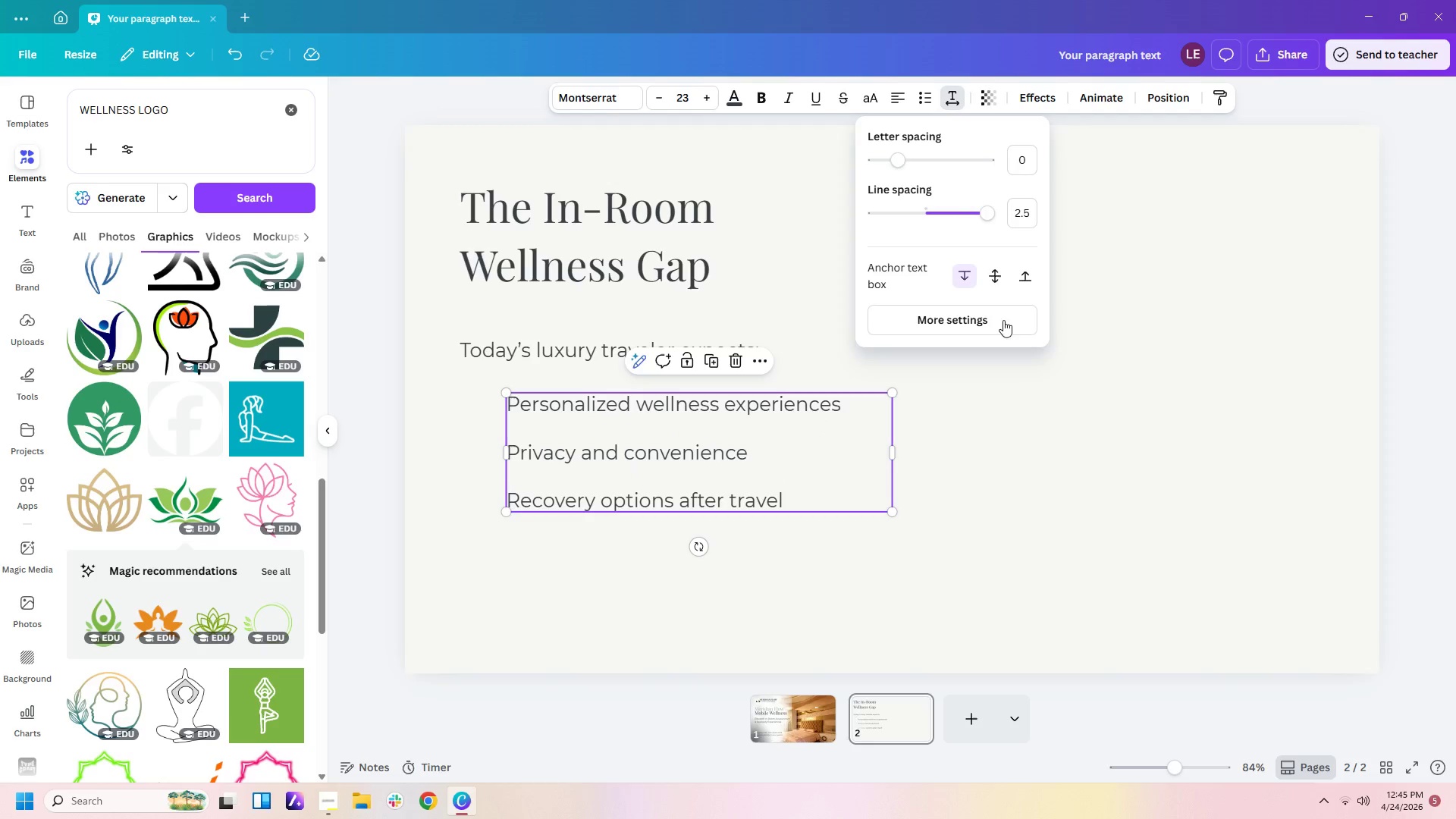 
double_click([993, 406])
 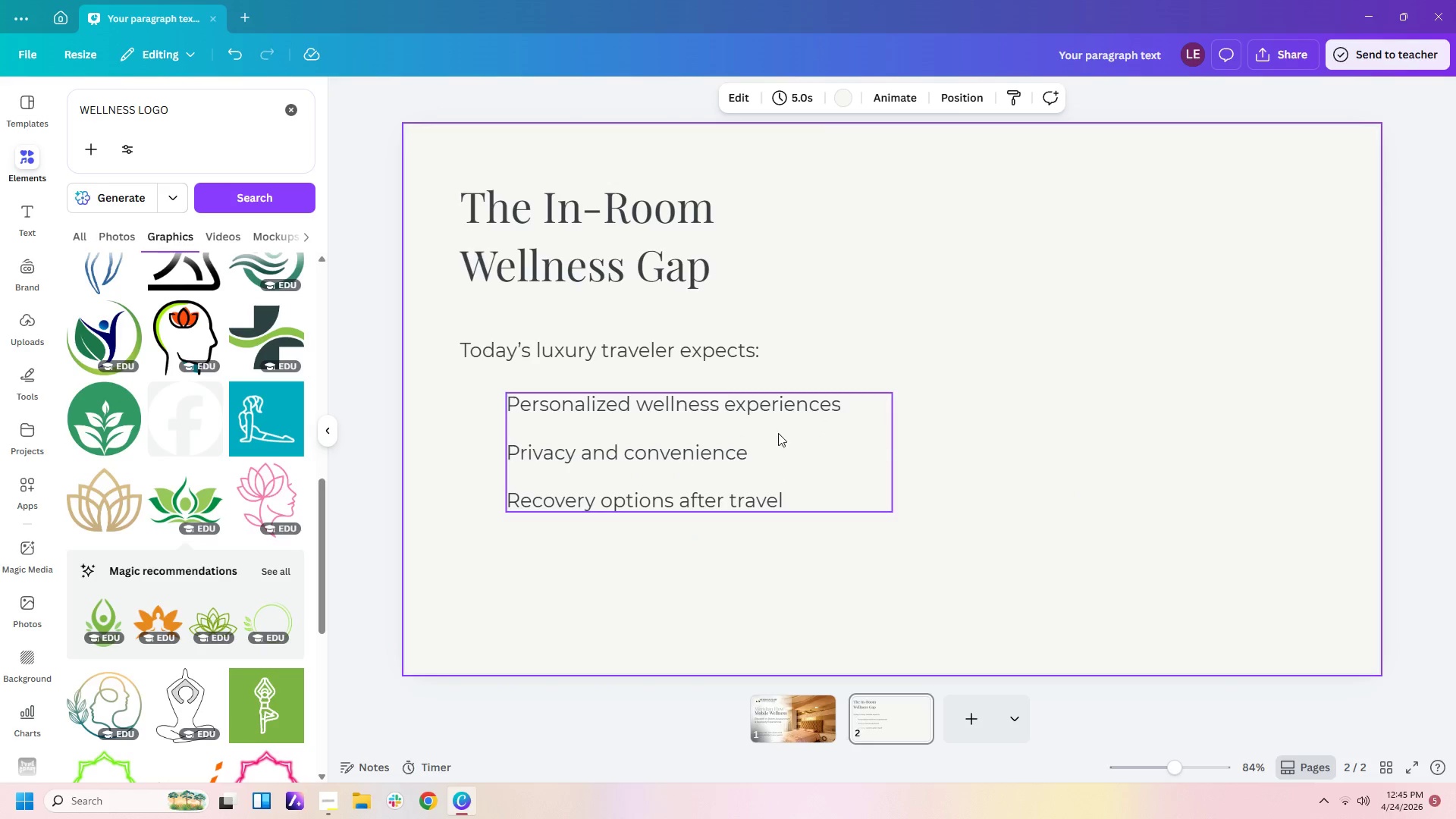 
left_click([864, 444])
 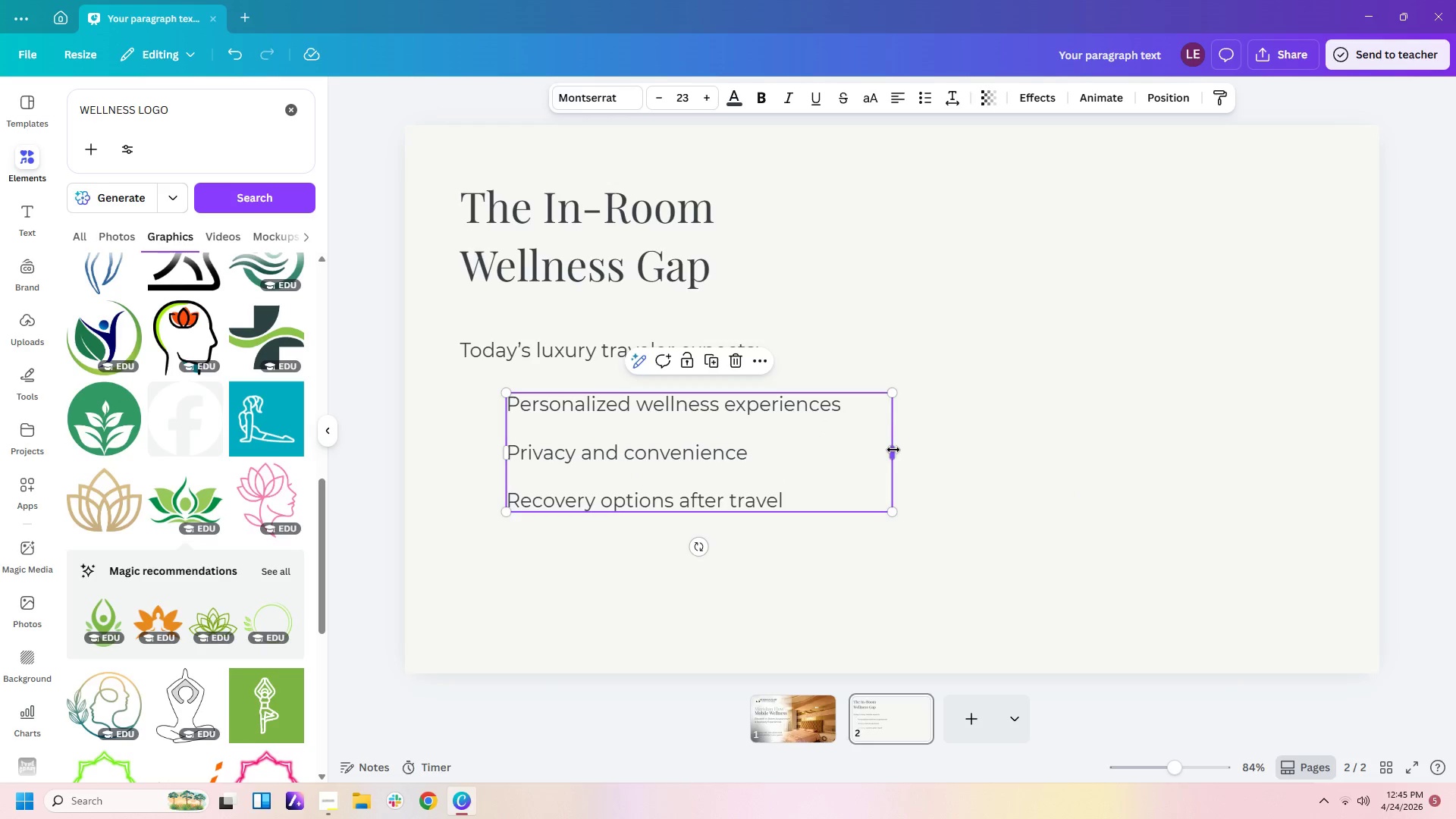 
left_click_drag(start_coordinate=[893, 450], to_coordinate=[877, 449])
 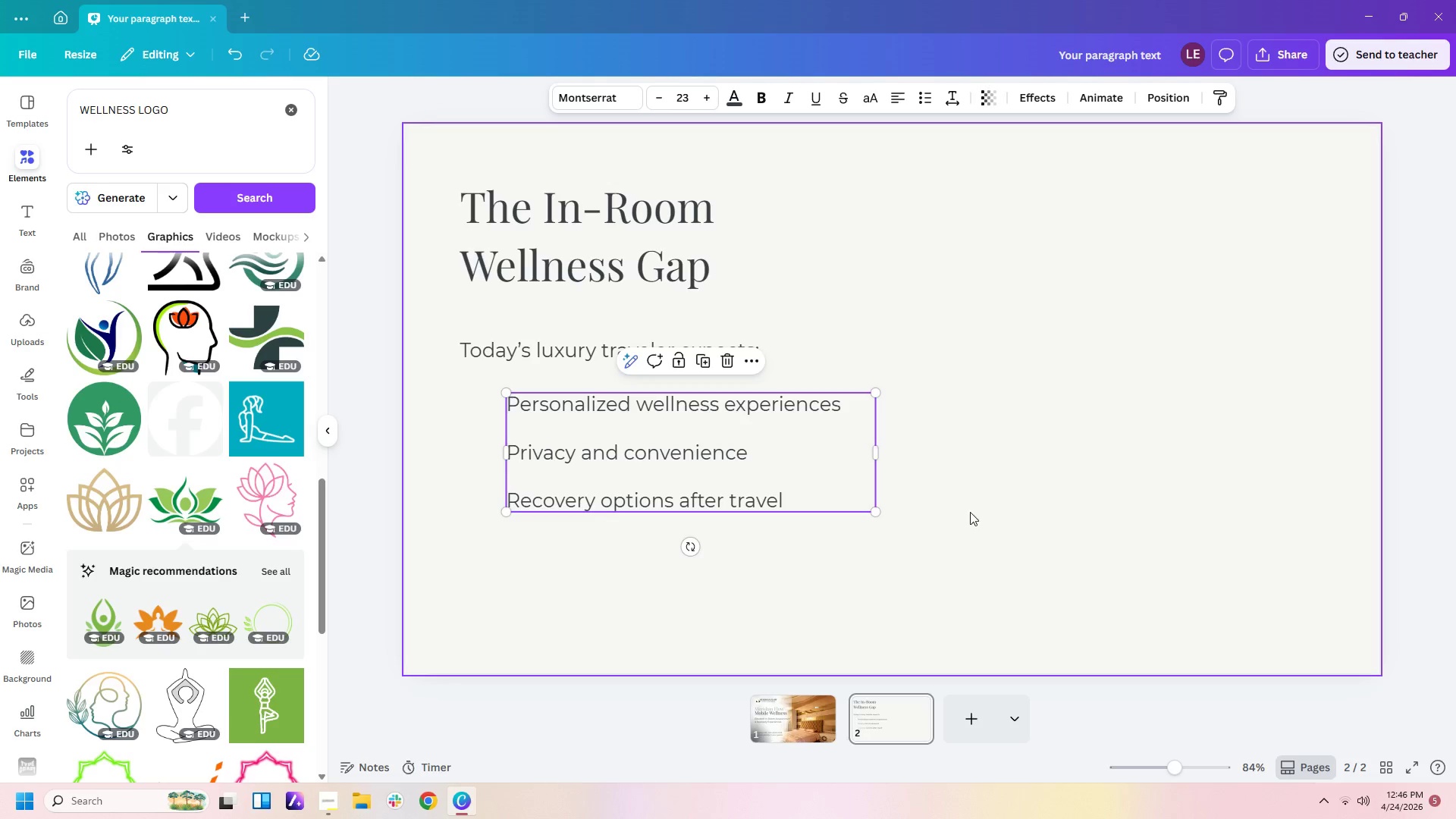 
left_click([970, 512])
 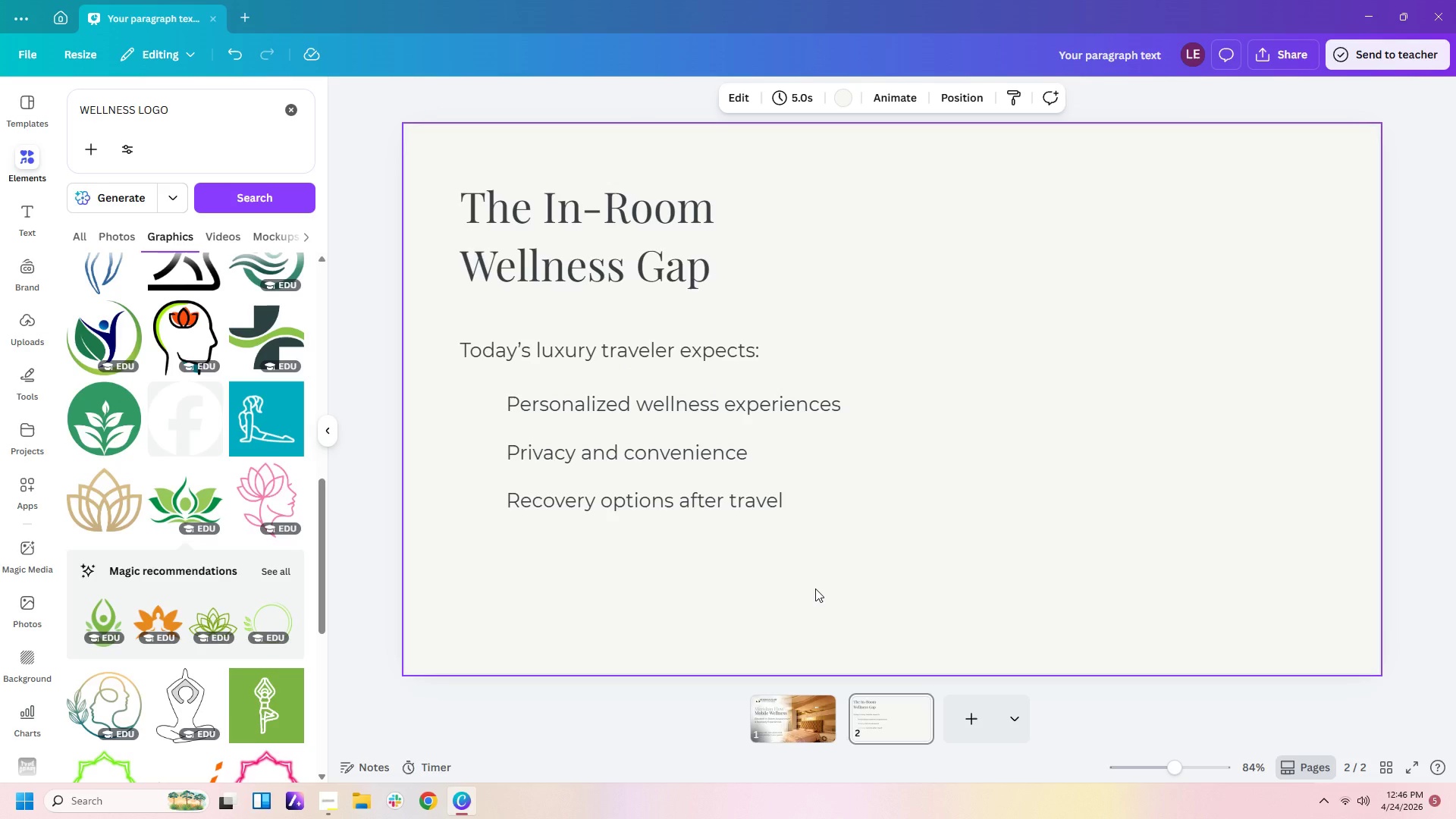 
wait(6.12)
 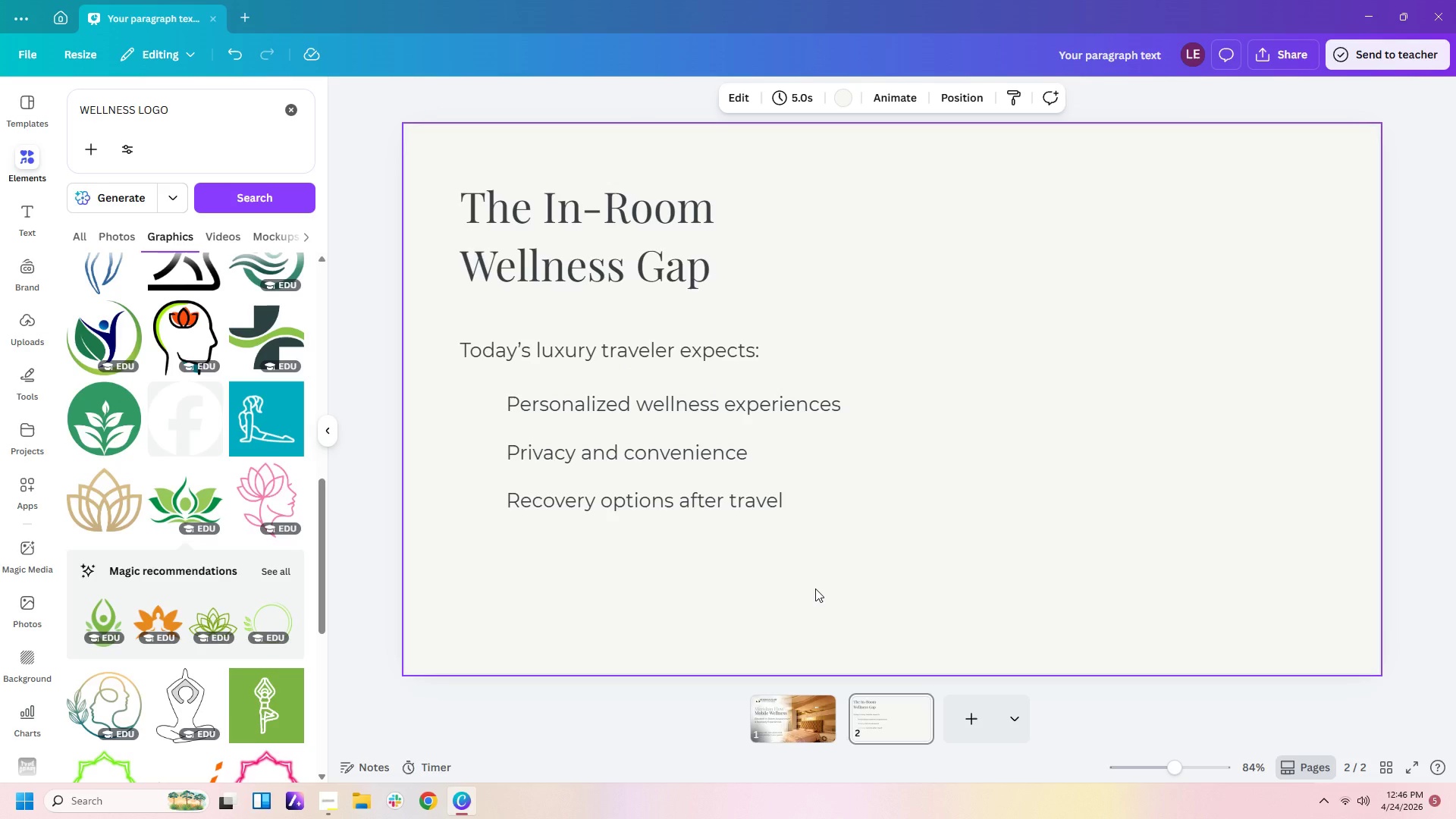 
left_click([720, 442])
 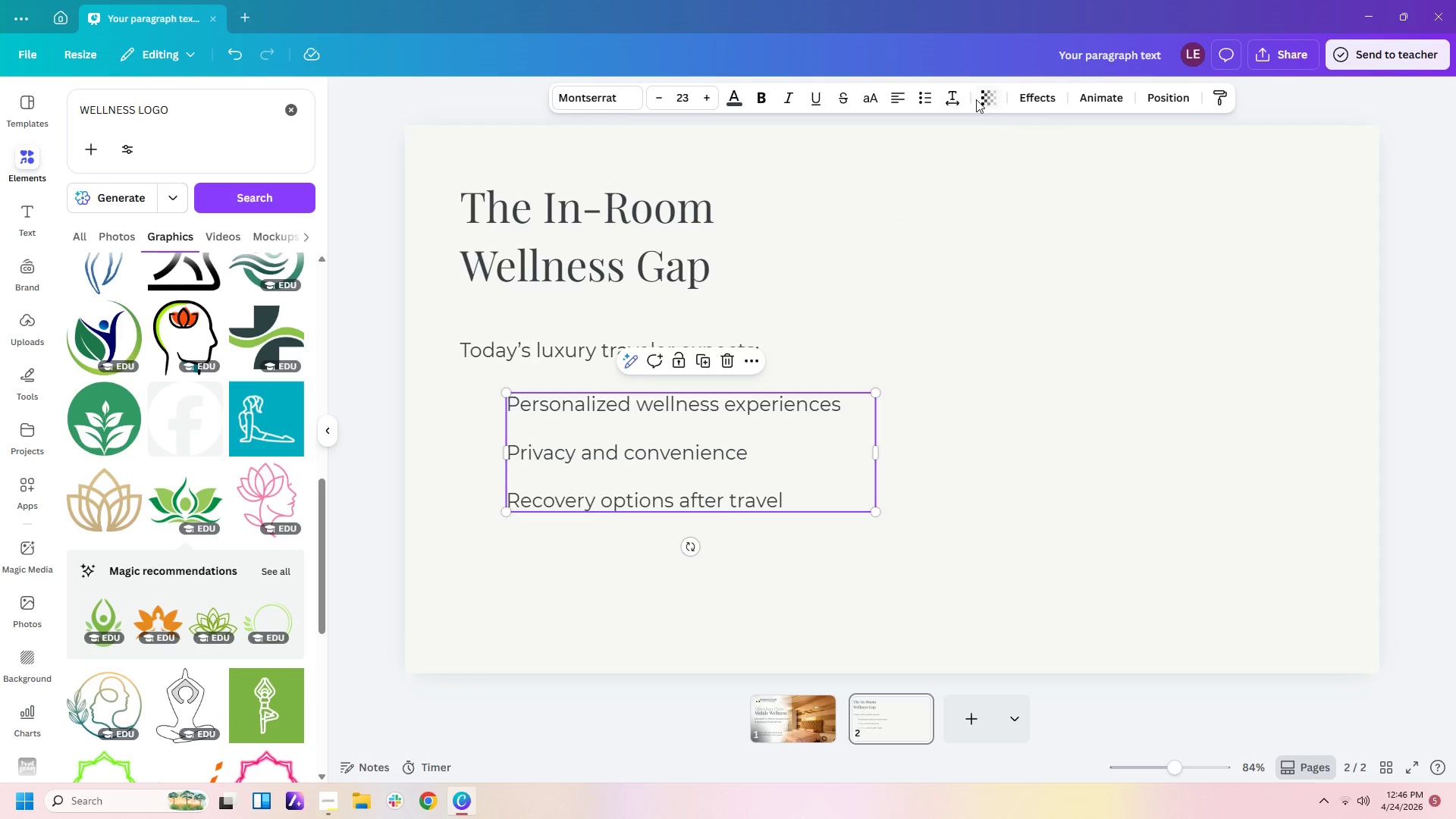 
left_click([949, 99])
 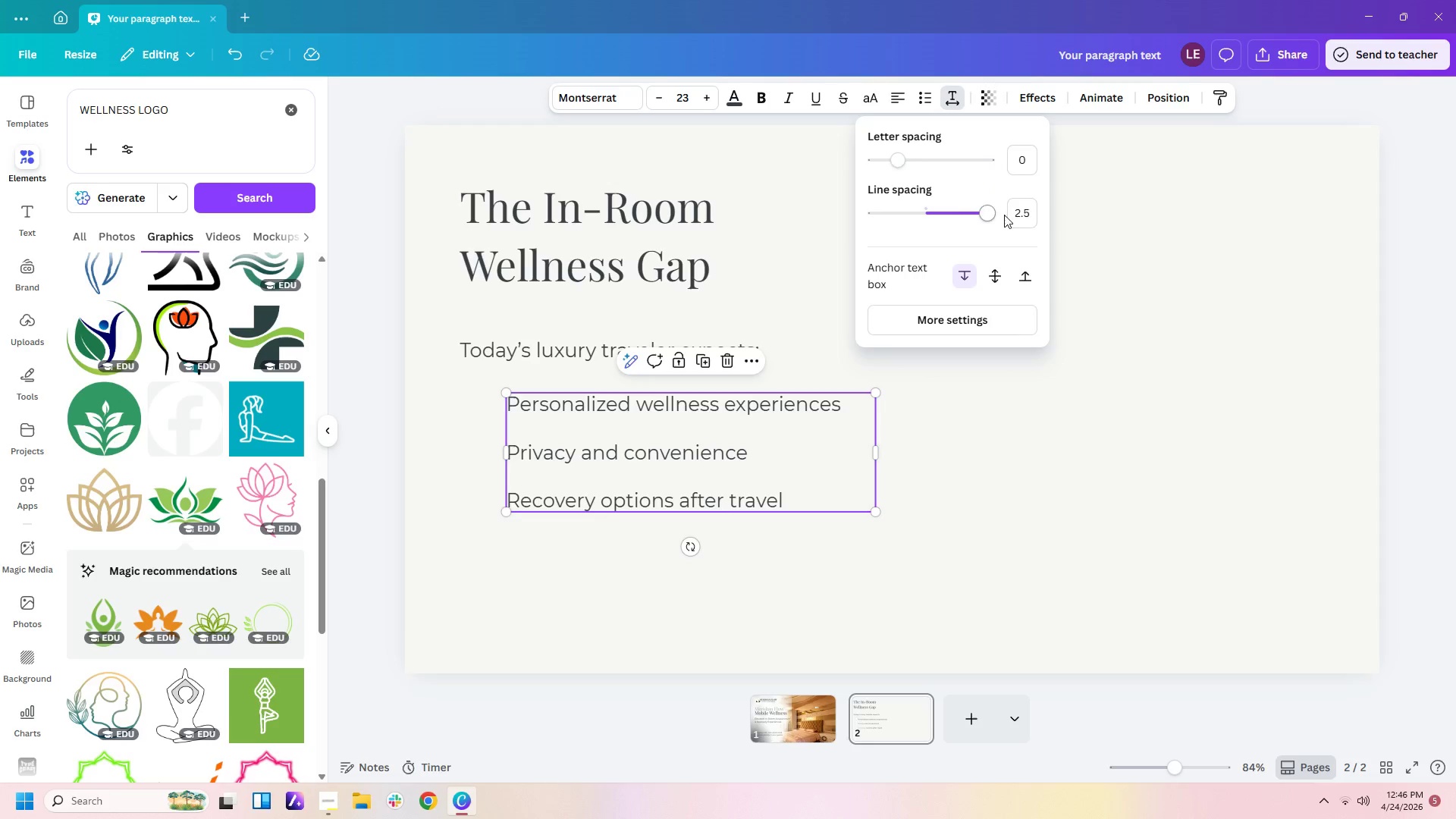 
left_click([1016, 207])
 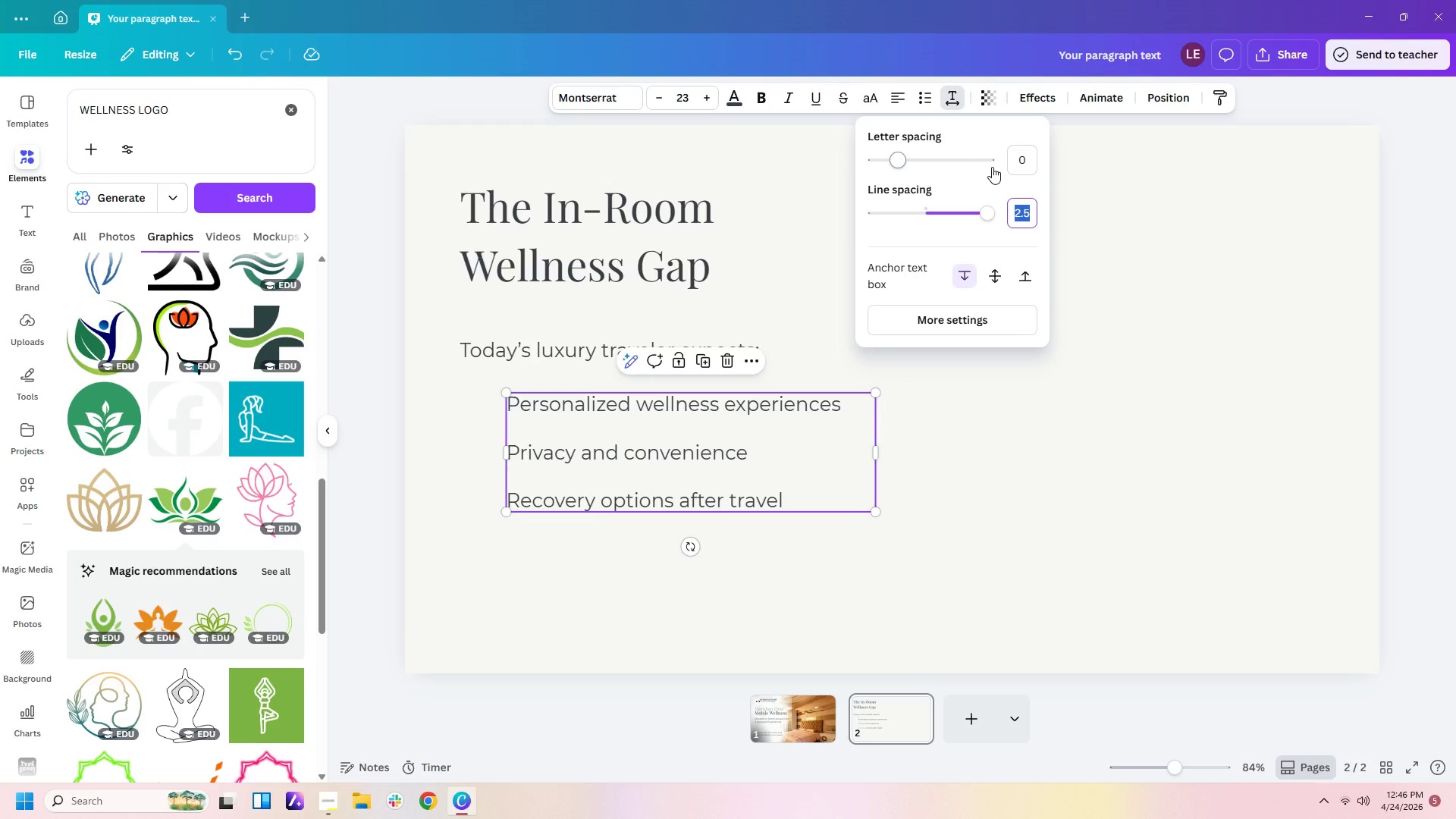 
key(Numpad1)
 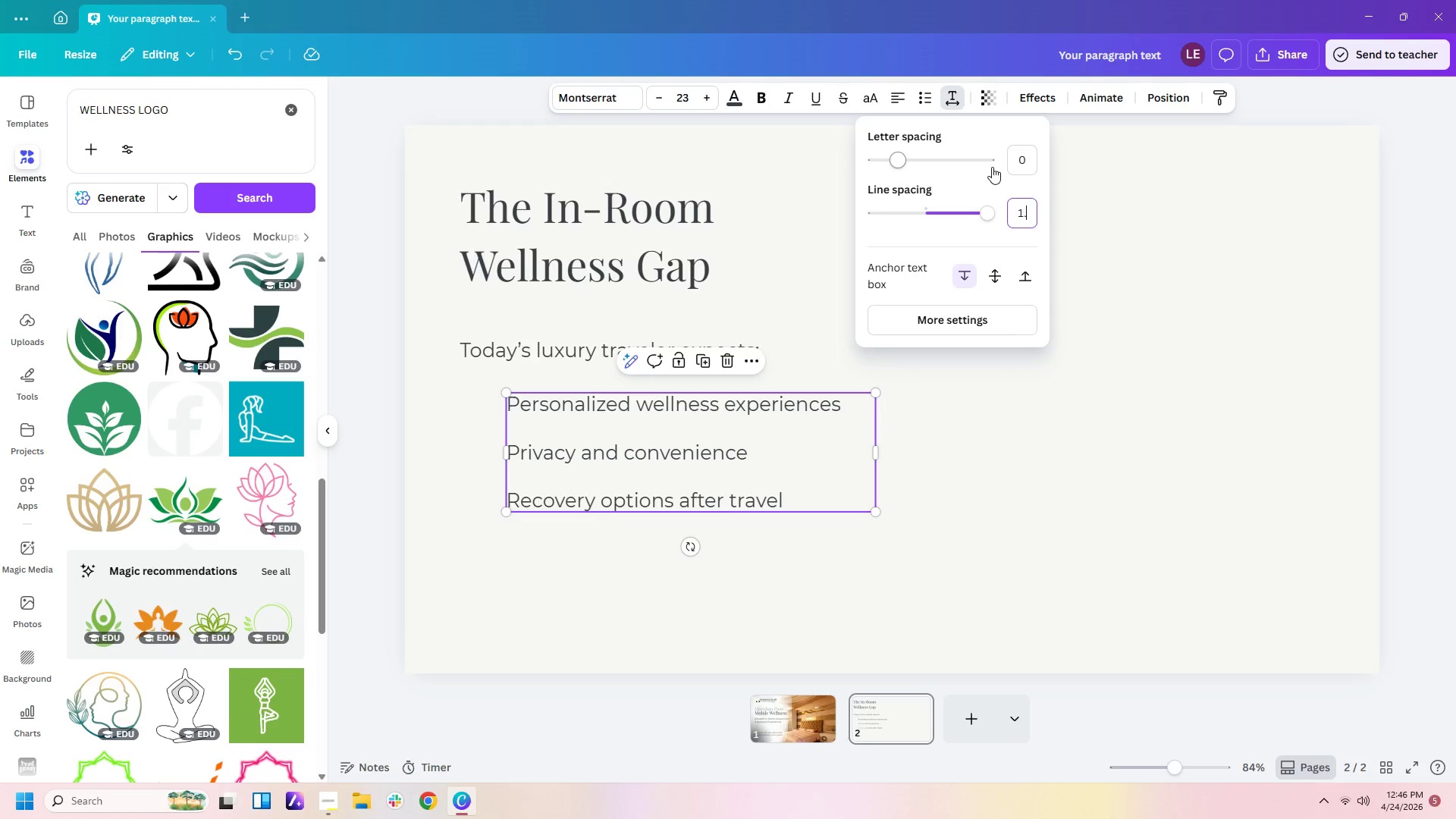 
key(NumpadDecimal)
 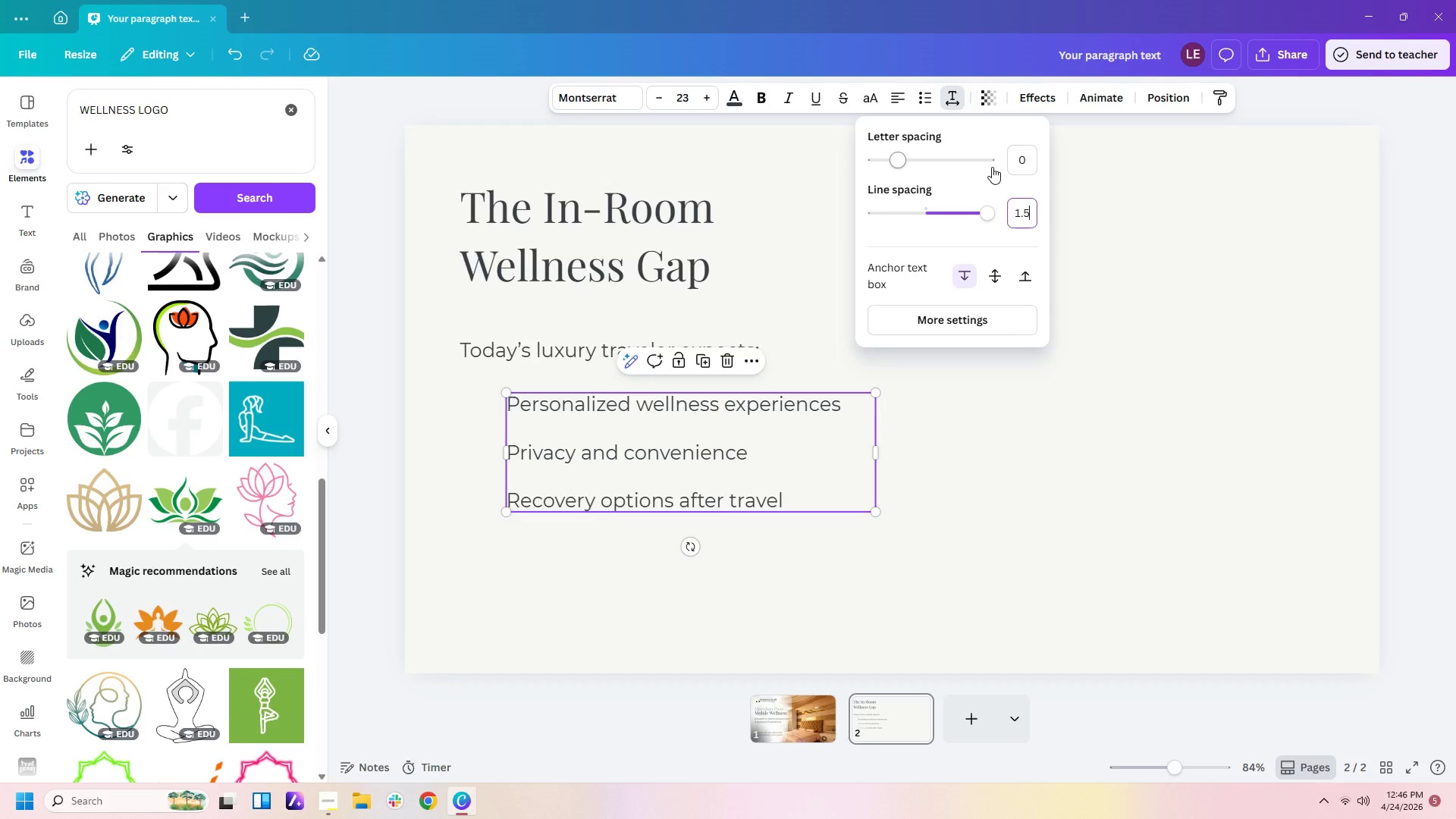 
key(Numpad5)
 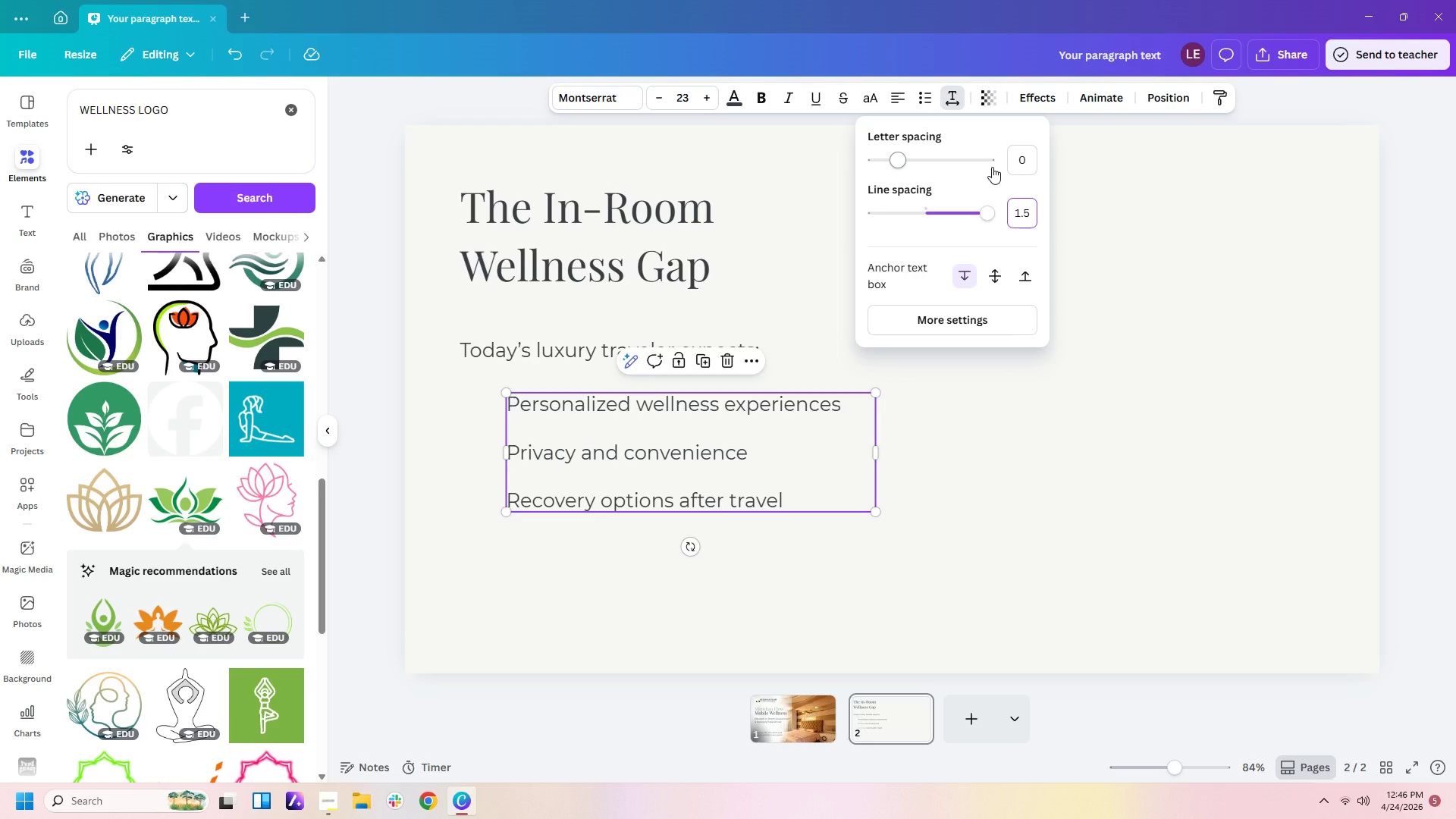 
key(NumpadEnter)
 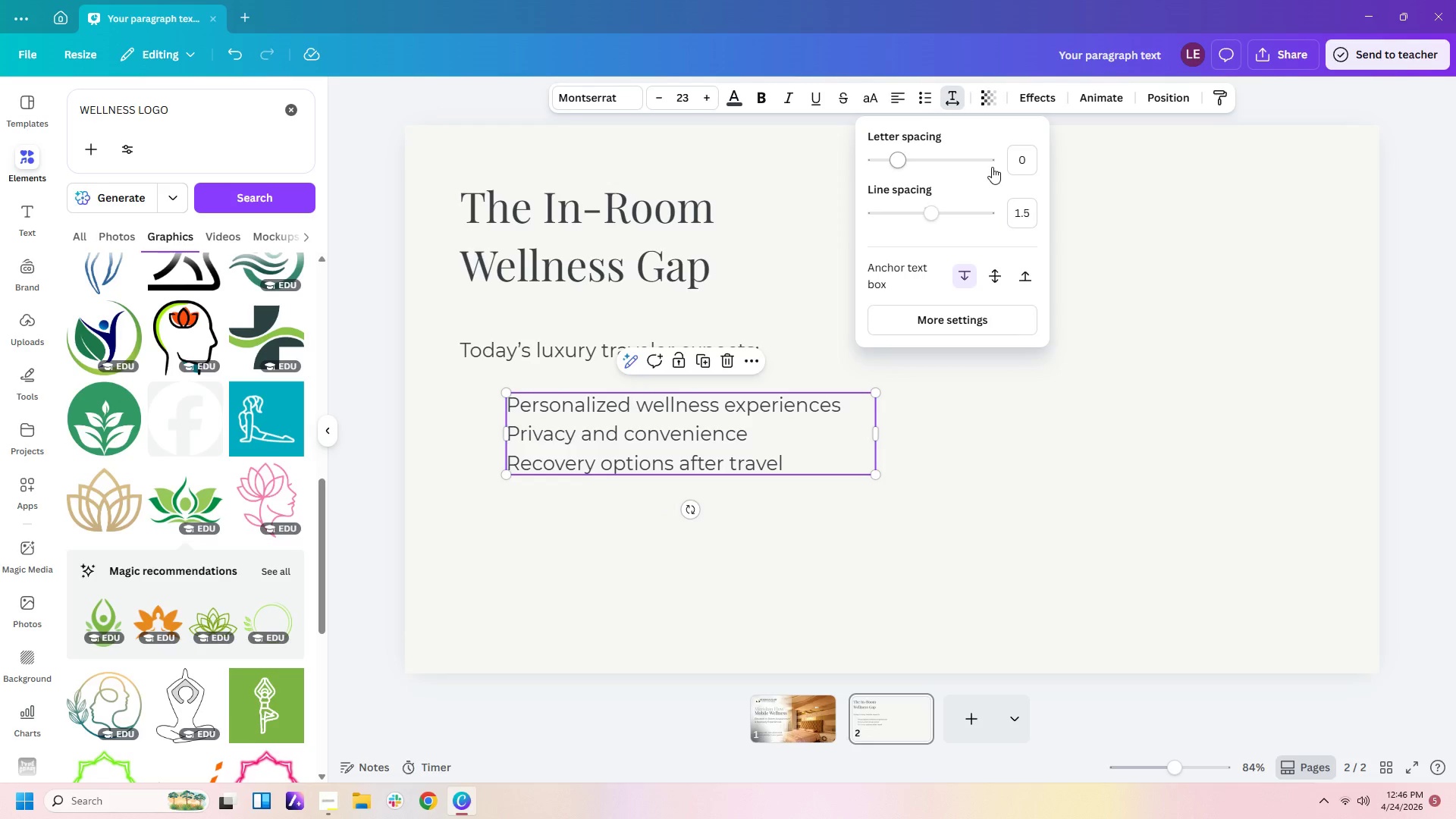 
left_click([1114, 540])
 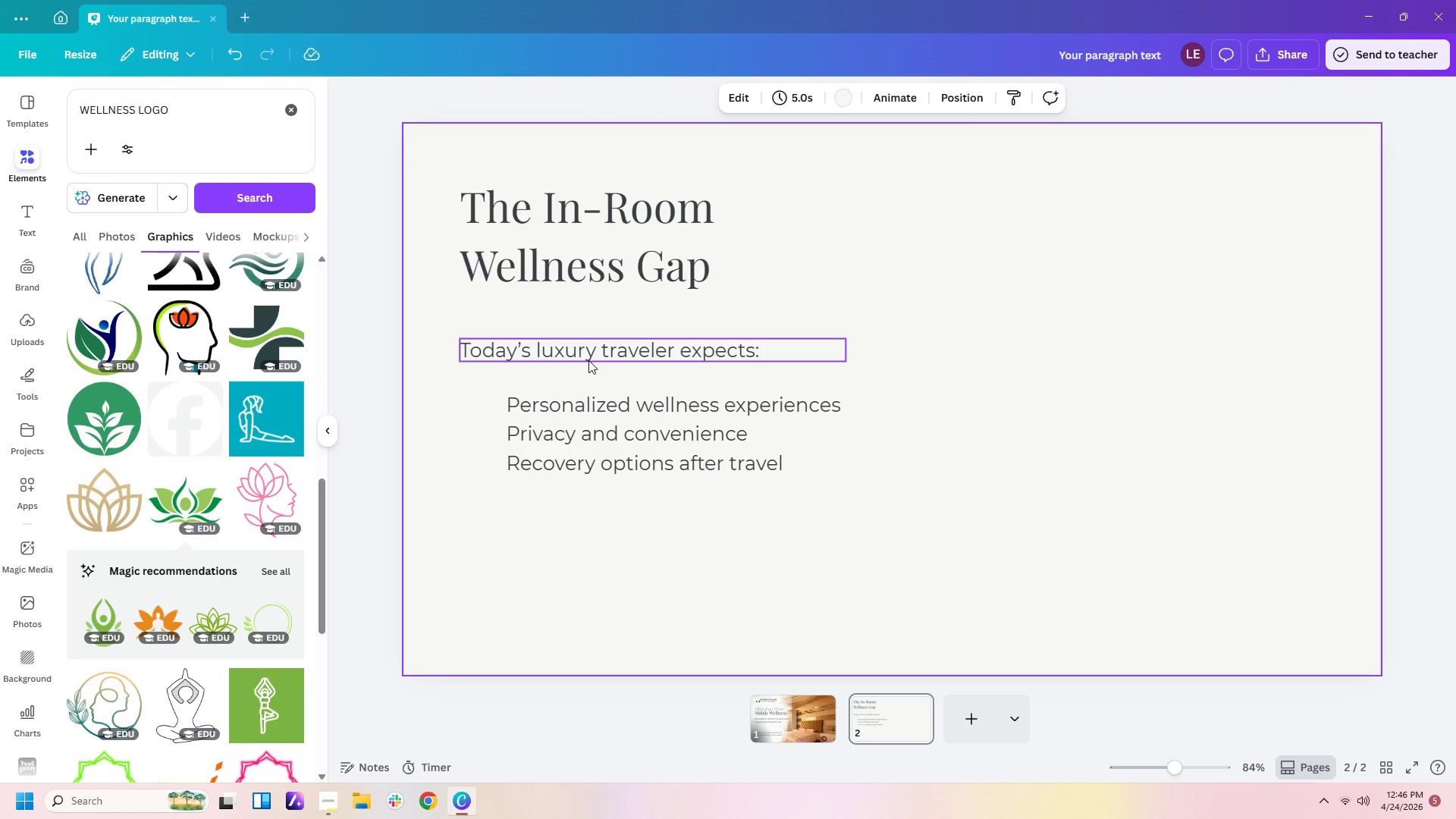 
left_click([588, 360])
 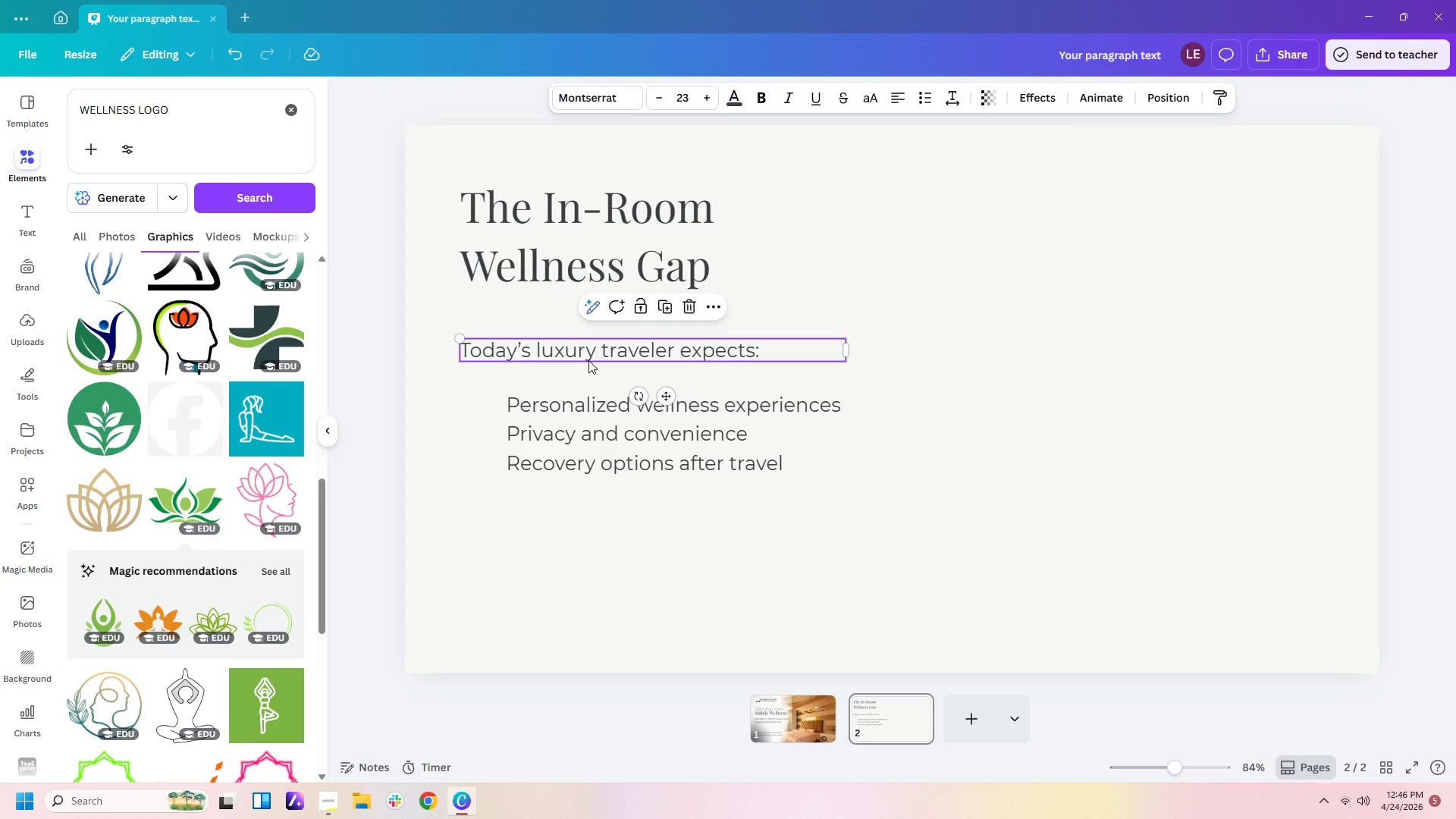 
key(Control+C)
 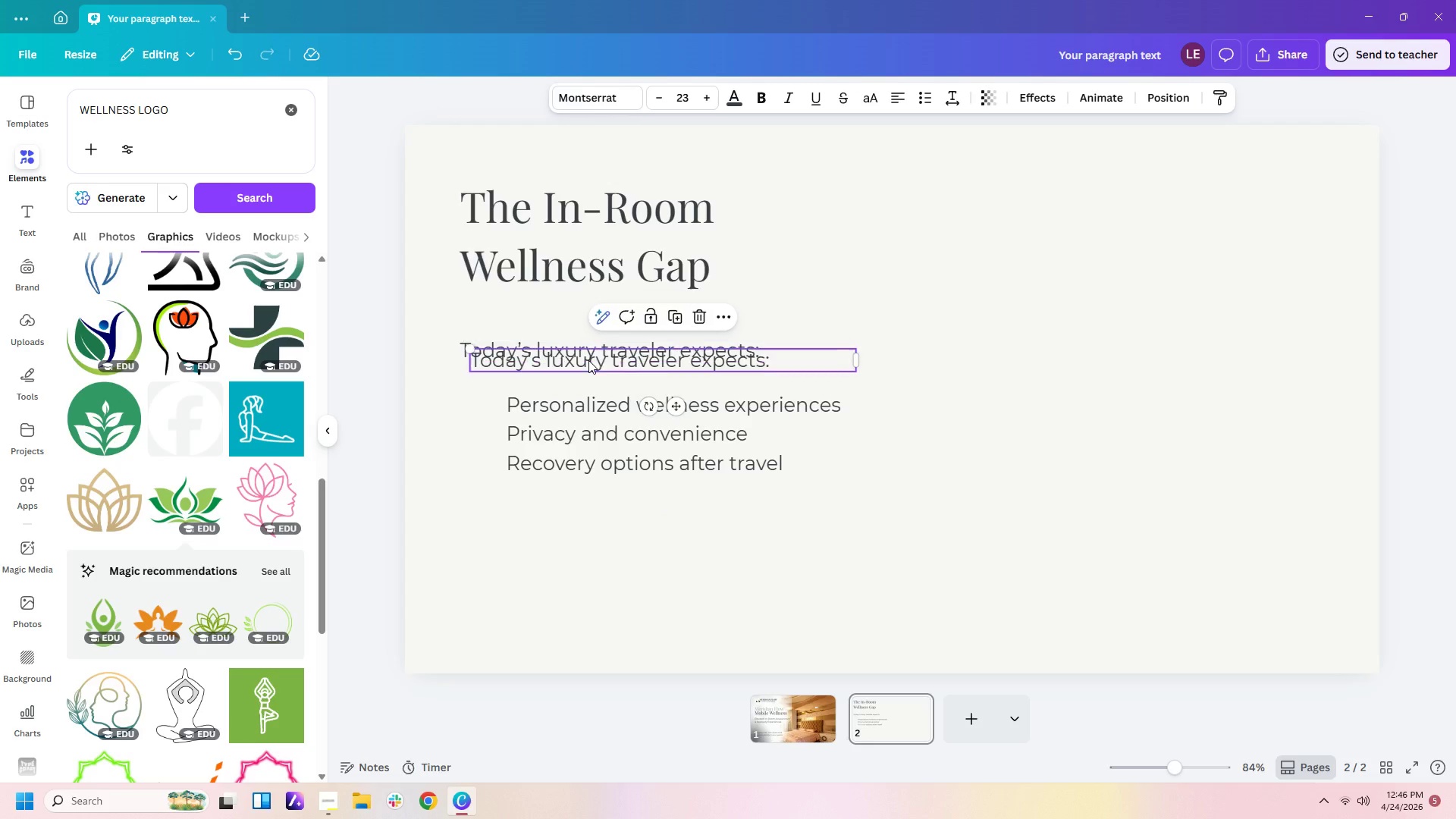 
key(Control+V)
 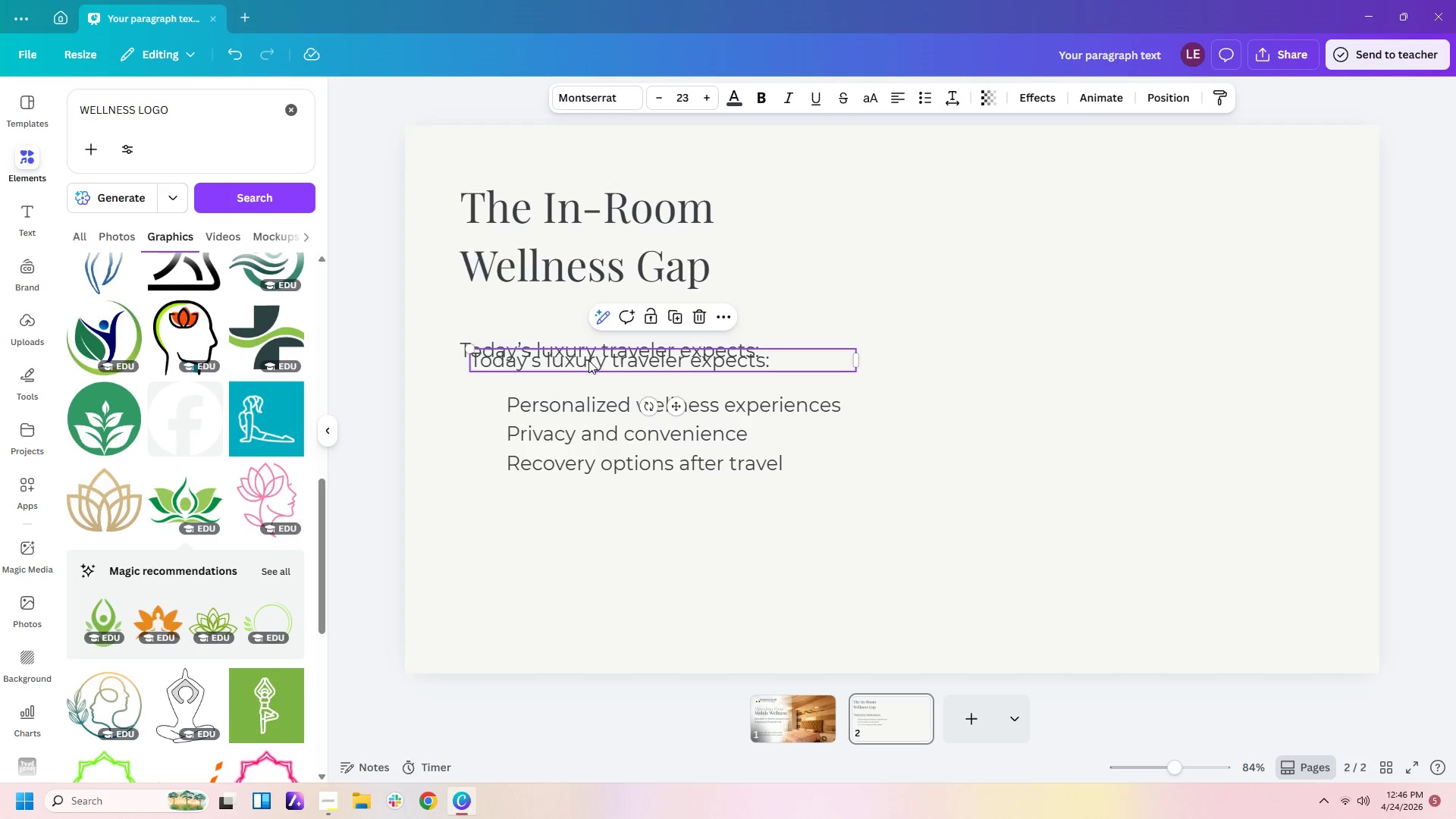 
left_click_drag(start_coordinate=[588, 360], to_coordinate=[578, 509])
 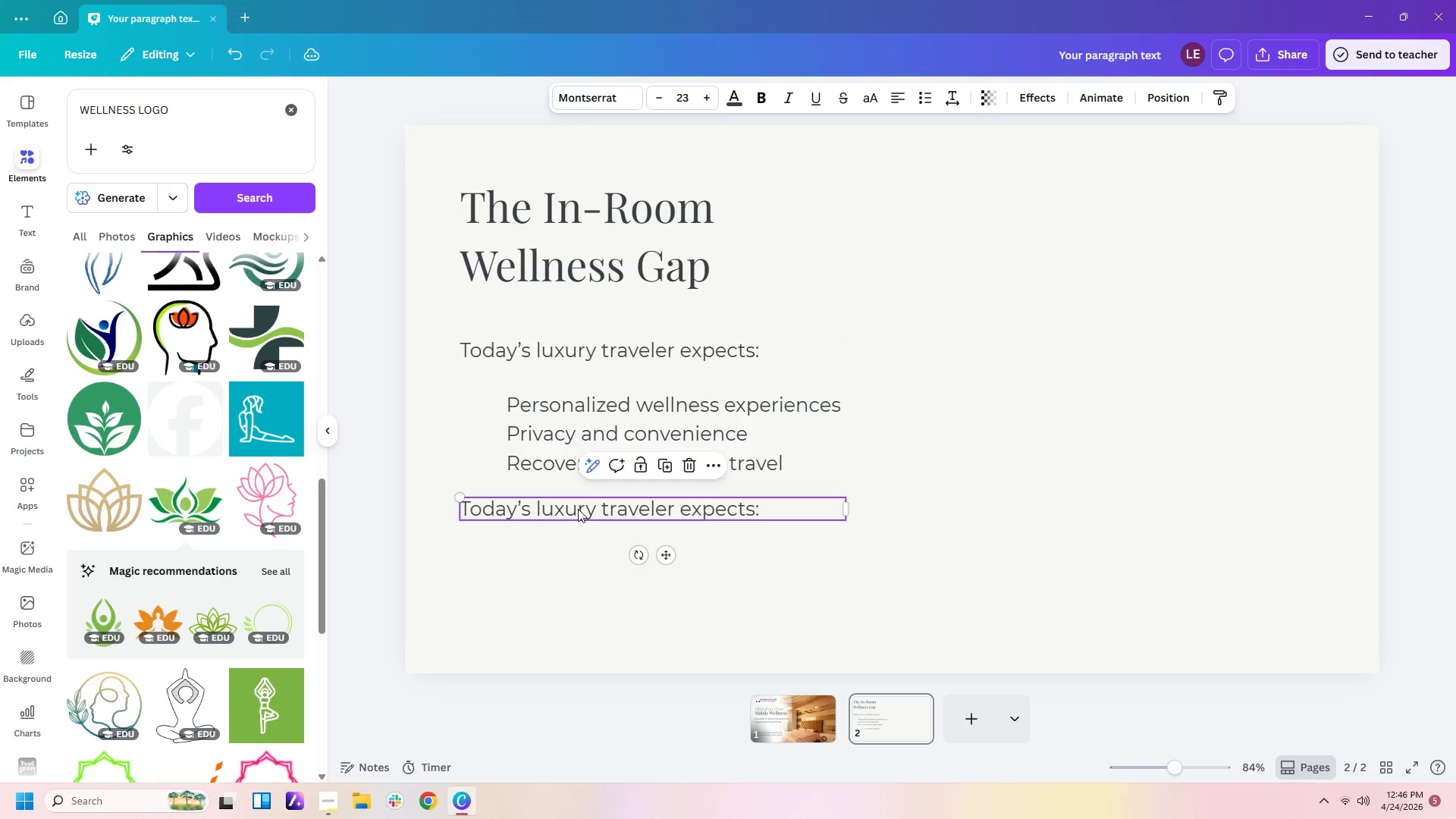 
double_click([578, 509])
 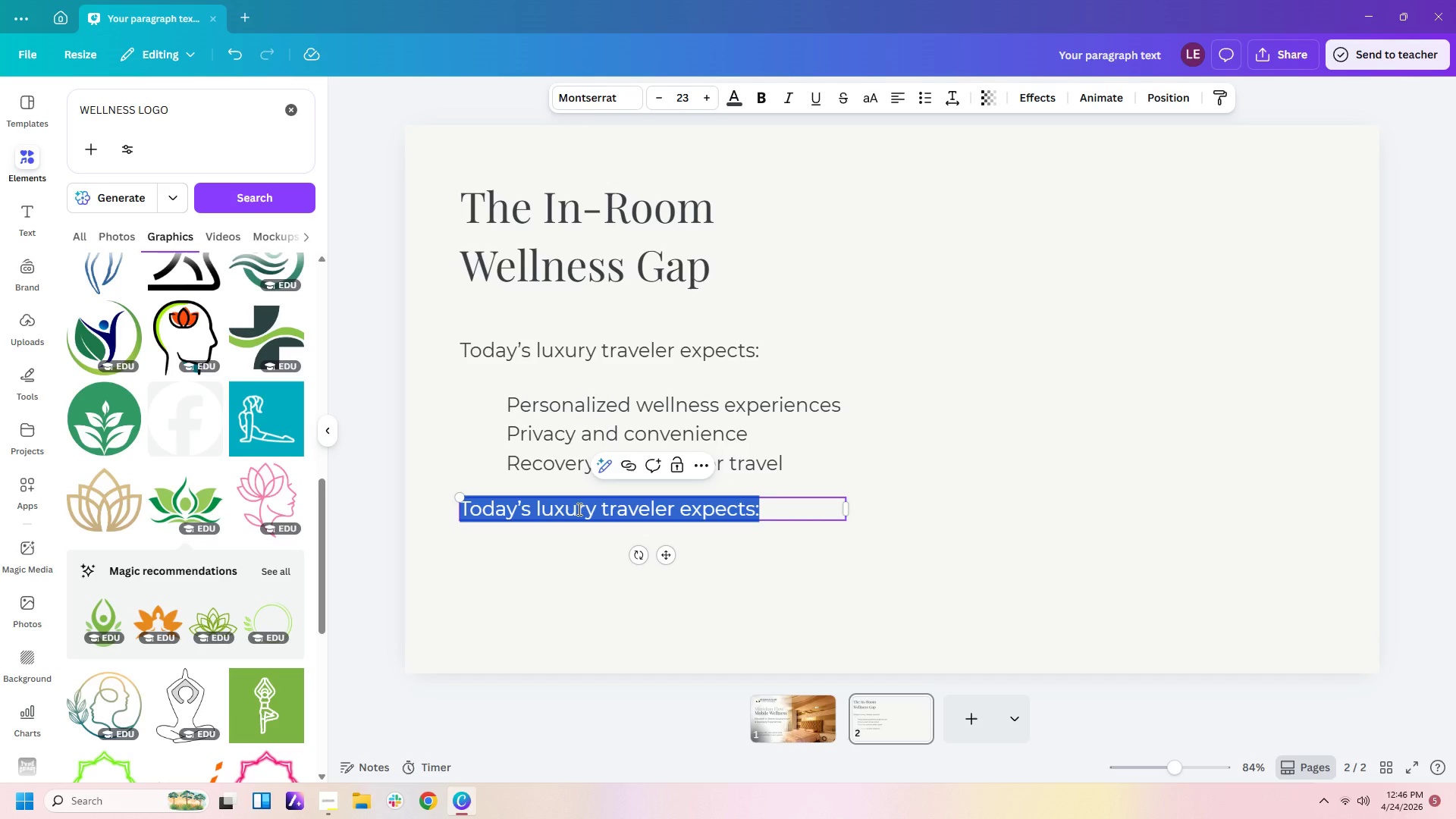 
type(But most boutique hoye)
key(Backspace)
key(Backspace)
type(tels...)
 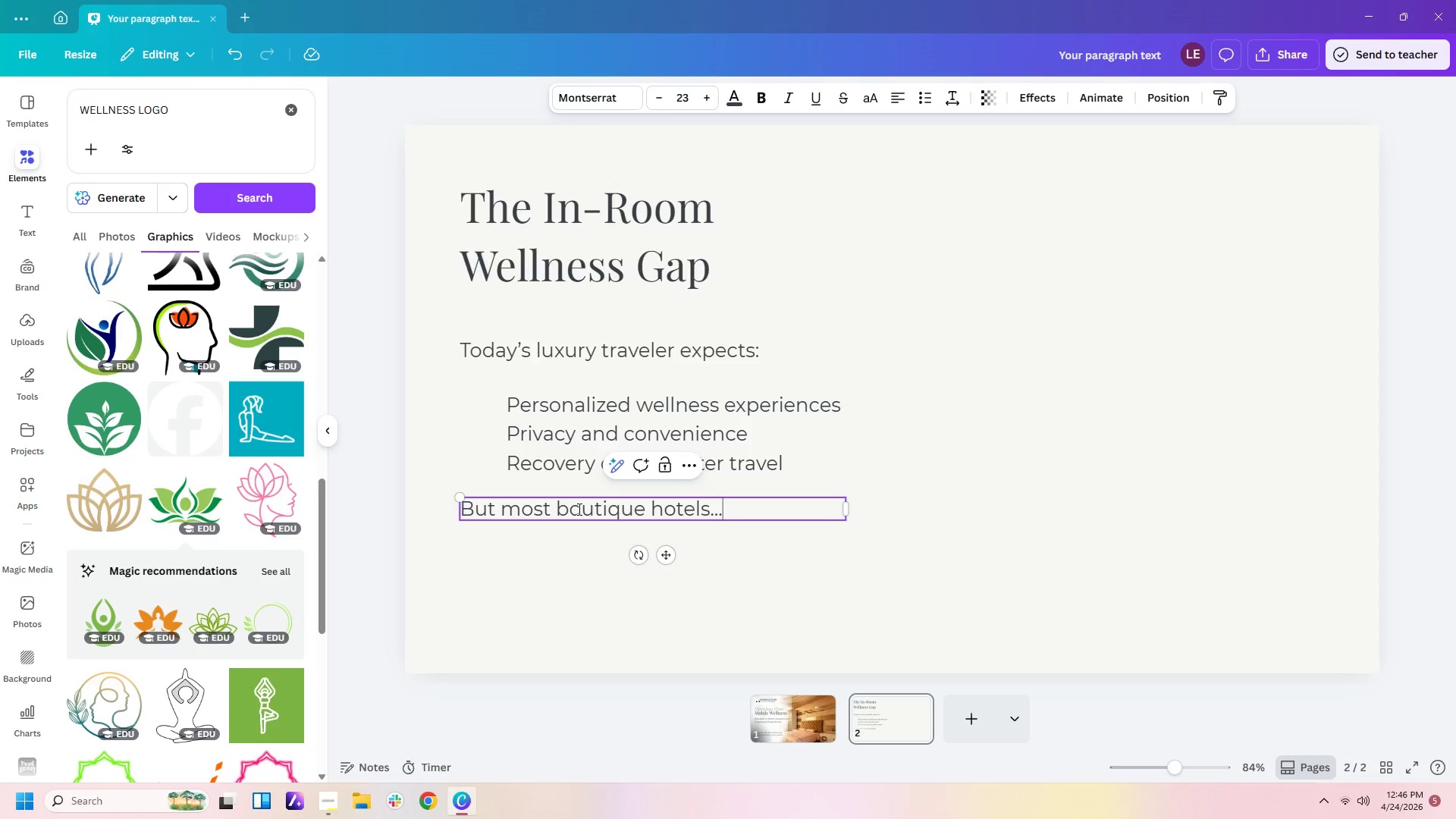 
key(Enter)
 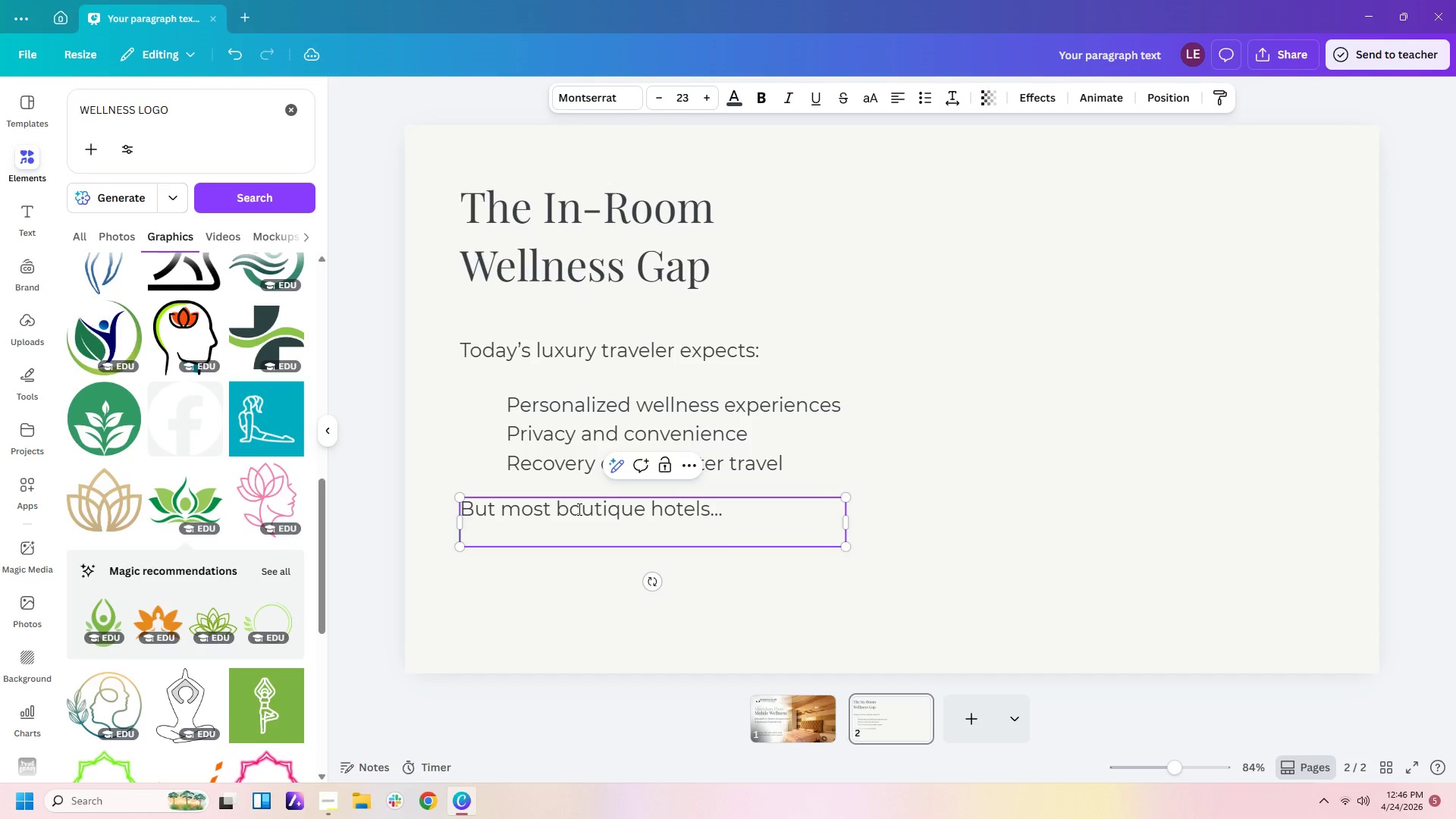 
scroll: coordinate [887, 204], scroll_direction: up, amount: 1.0
 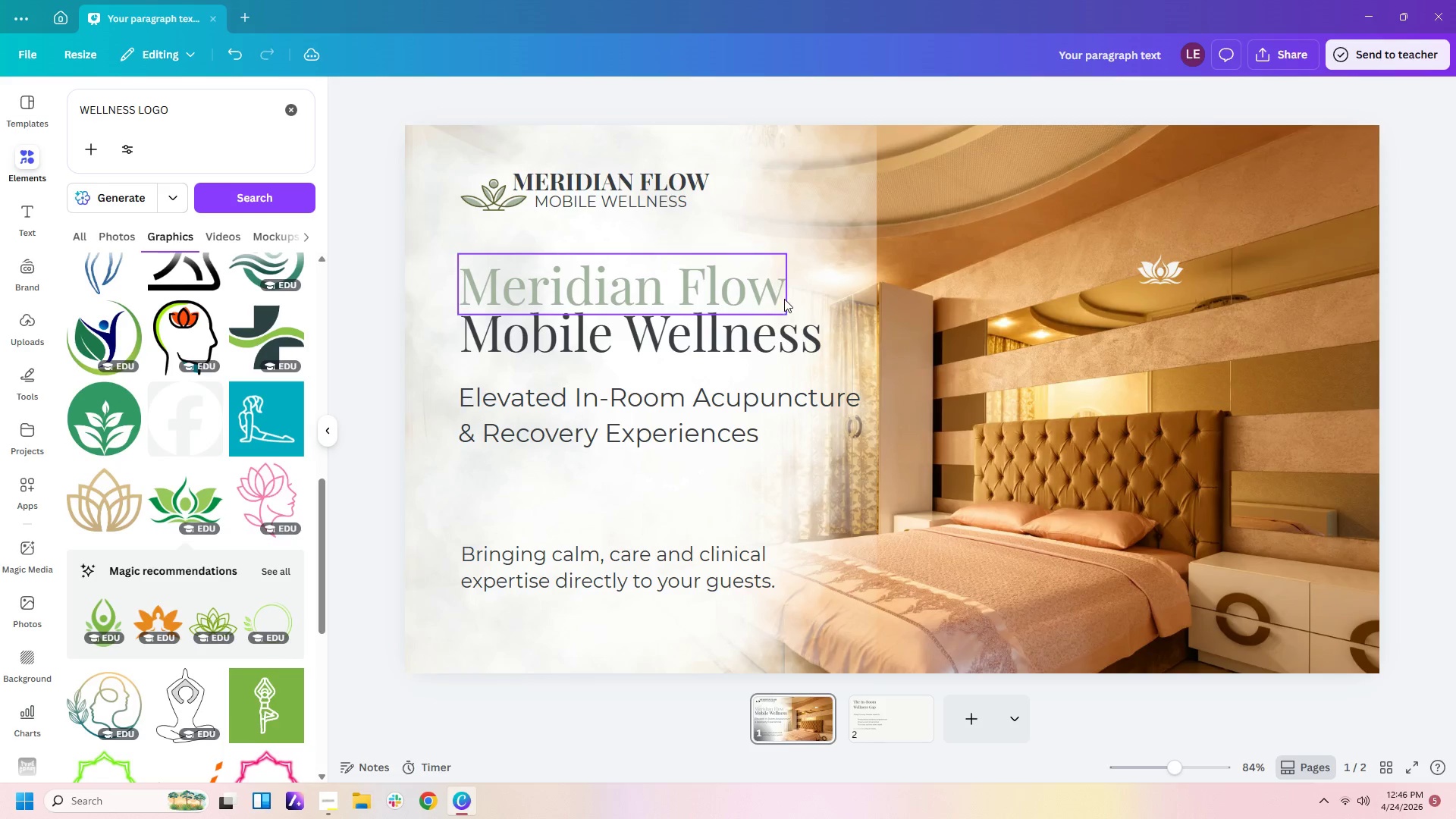 
scroll: coordinate [902, 381], scroll_direction: down, amount: 2.0
 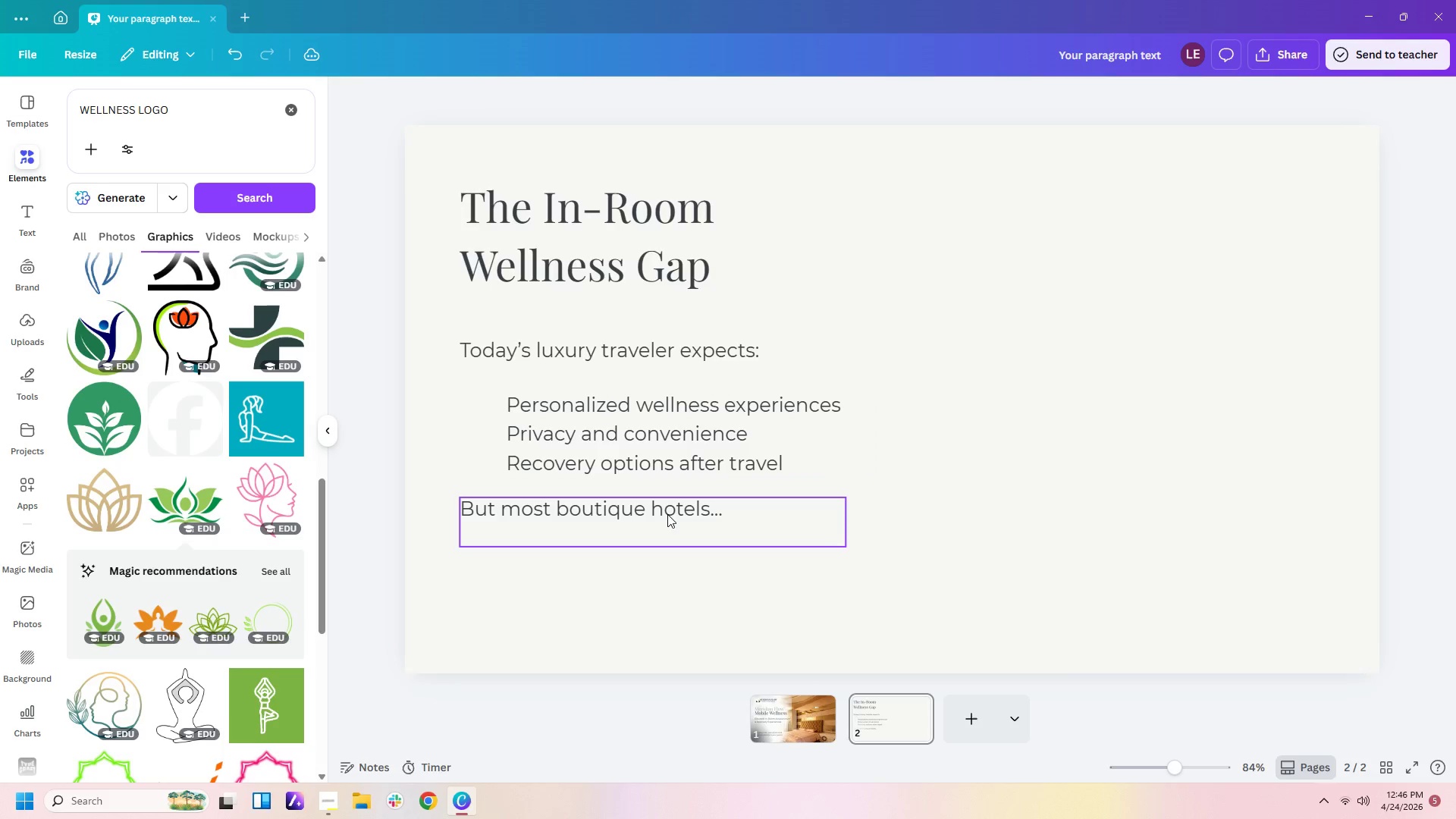 
left_click([661, 521])
 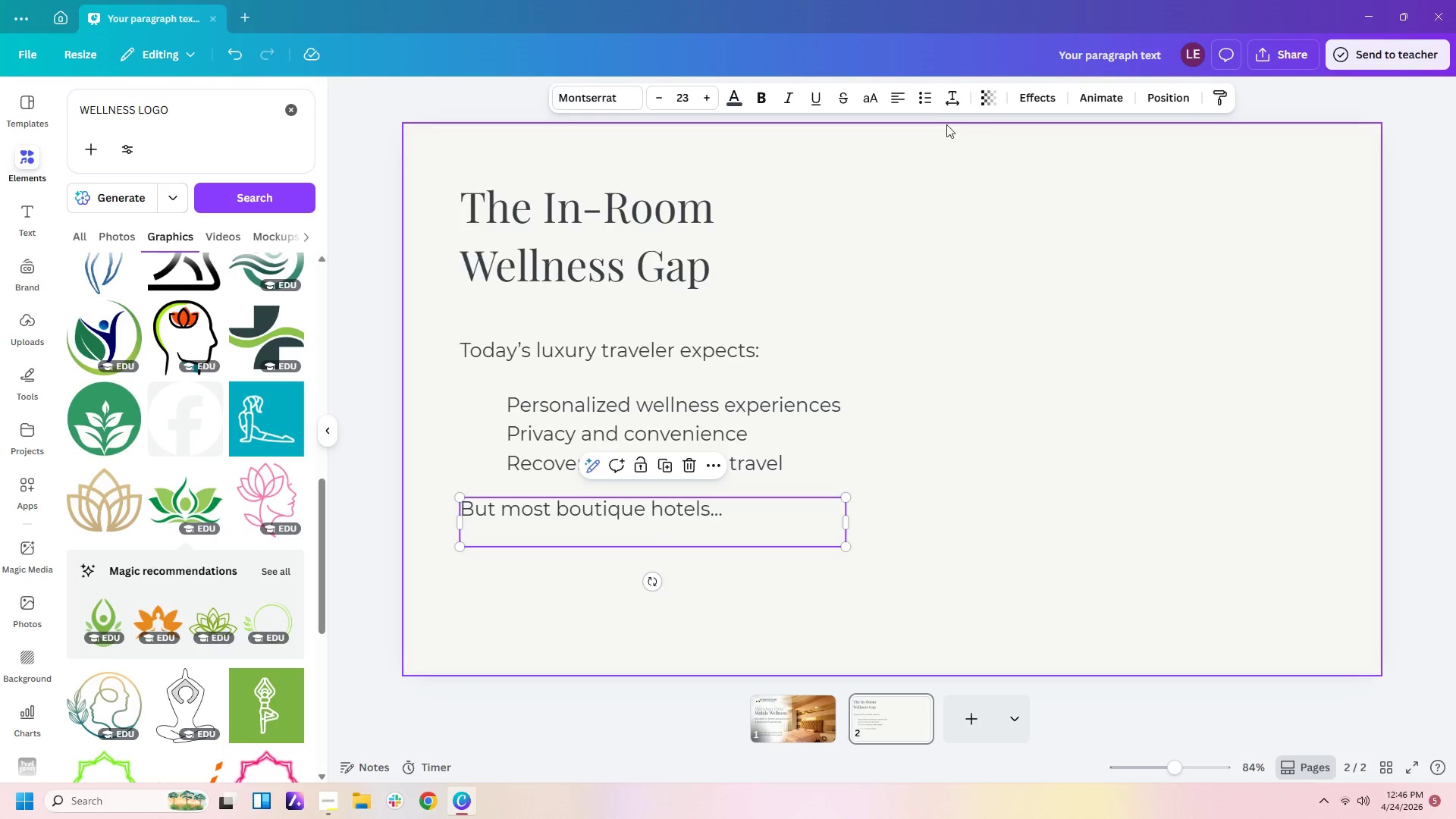 
left_click([923, 98])
 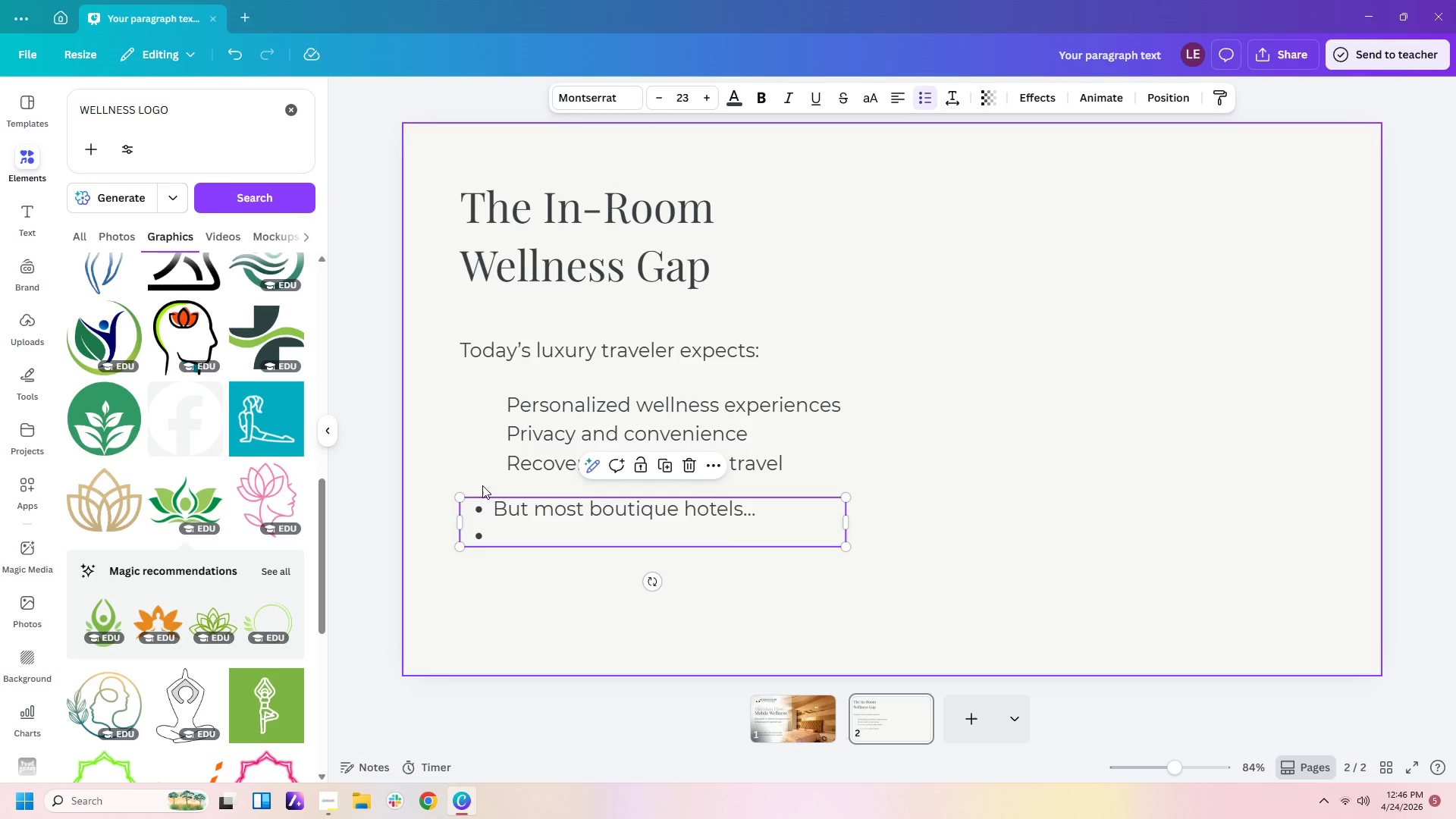 
key(Control+Z)
 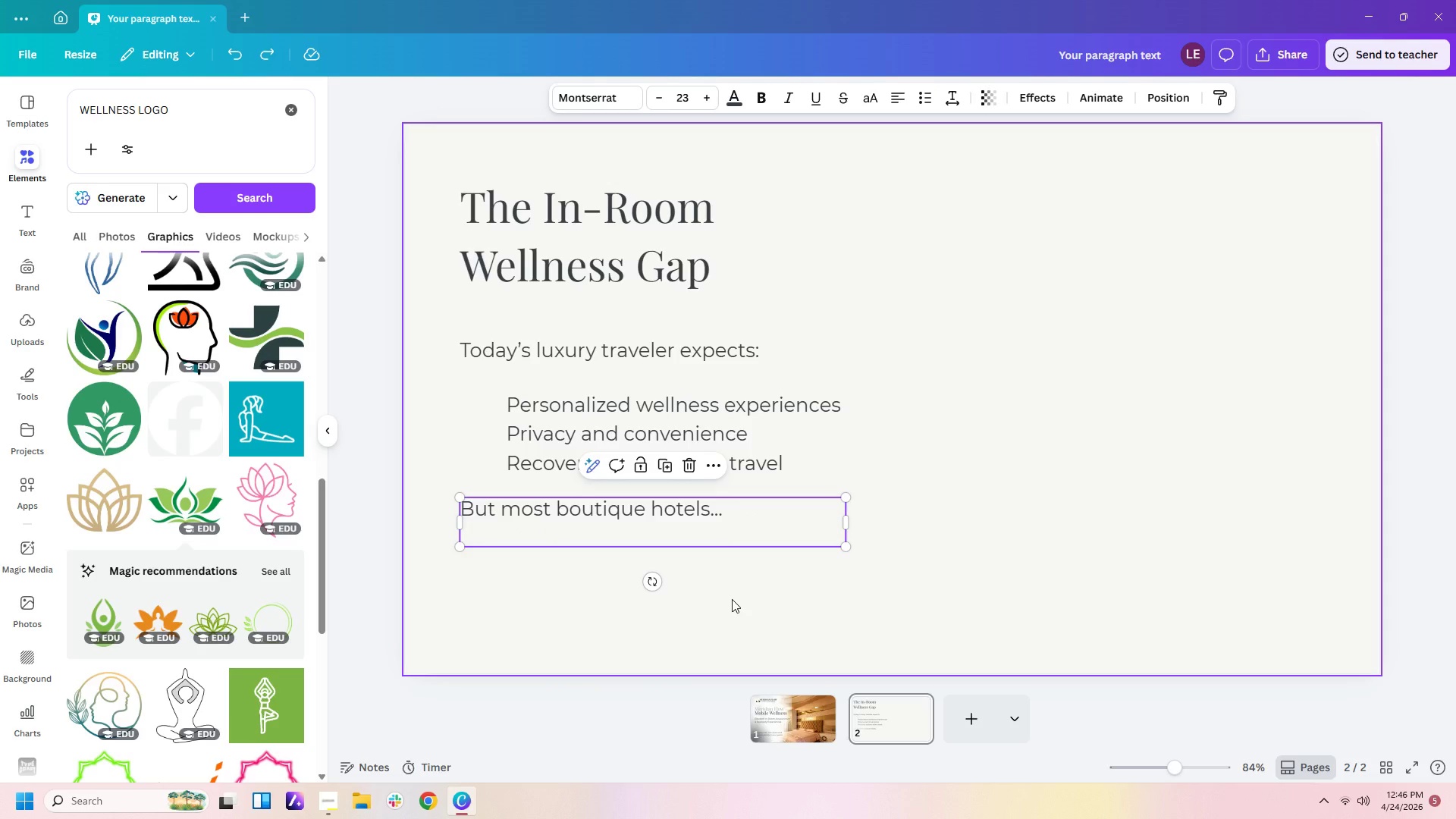 
key(Backspace)
 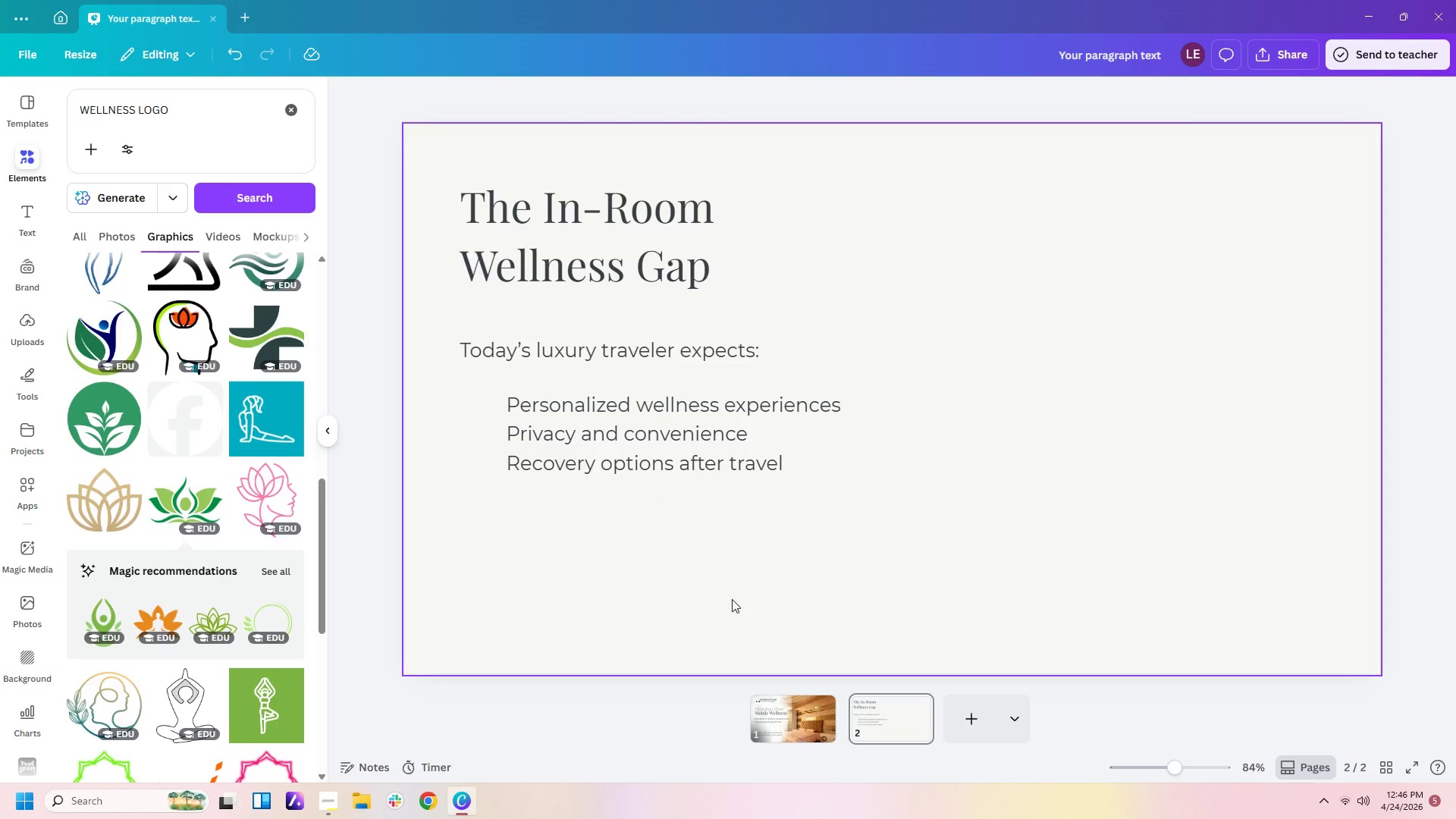 
key(Control+ControlLeft)
 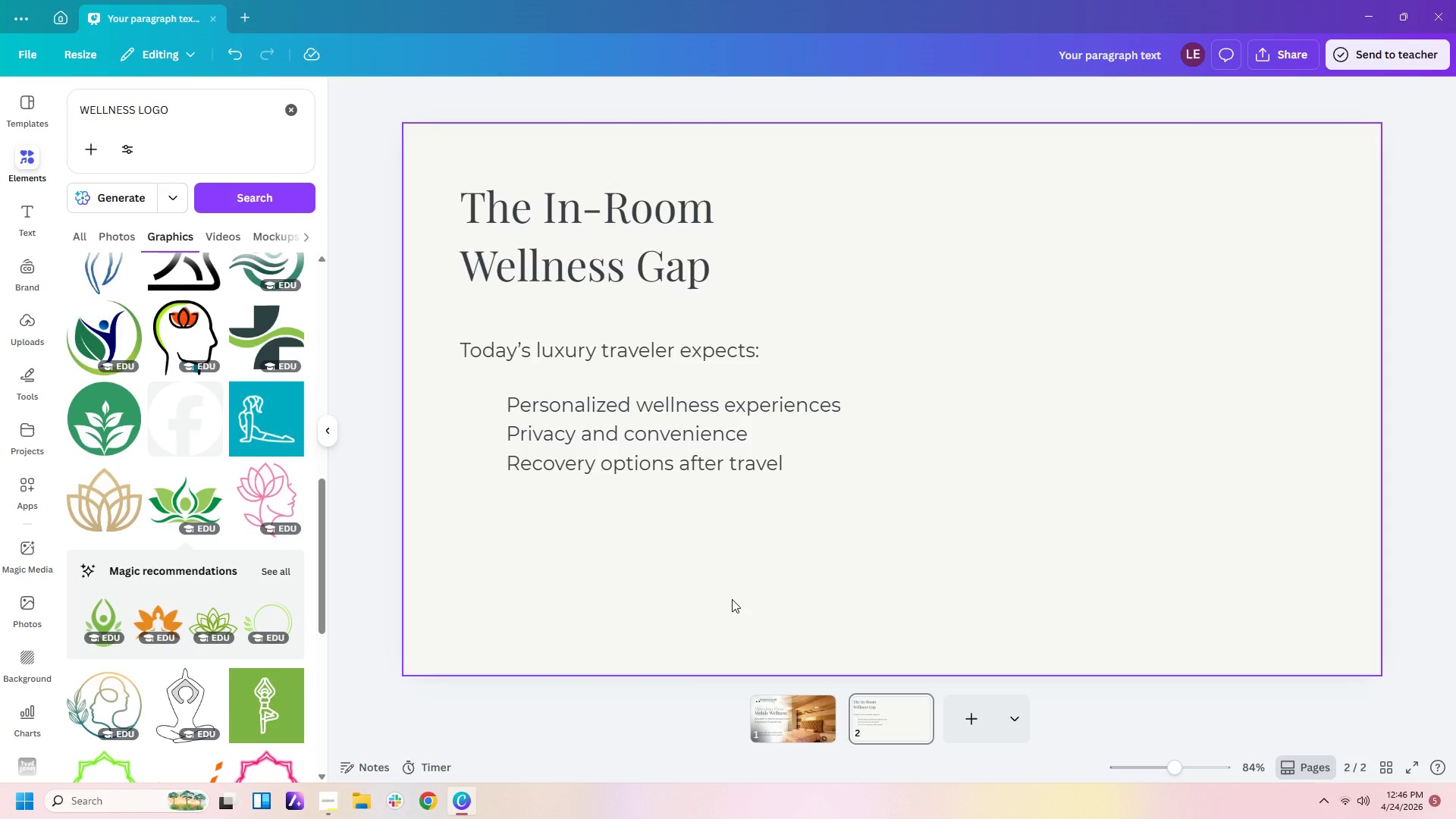 
key(Control+X)
 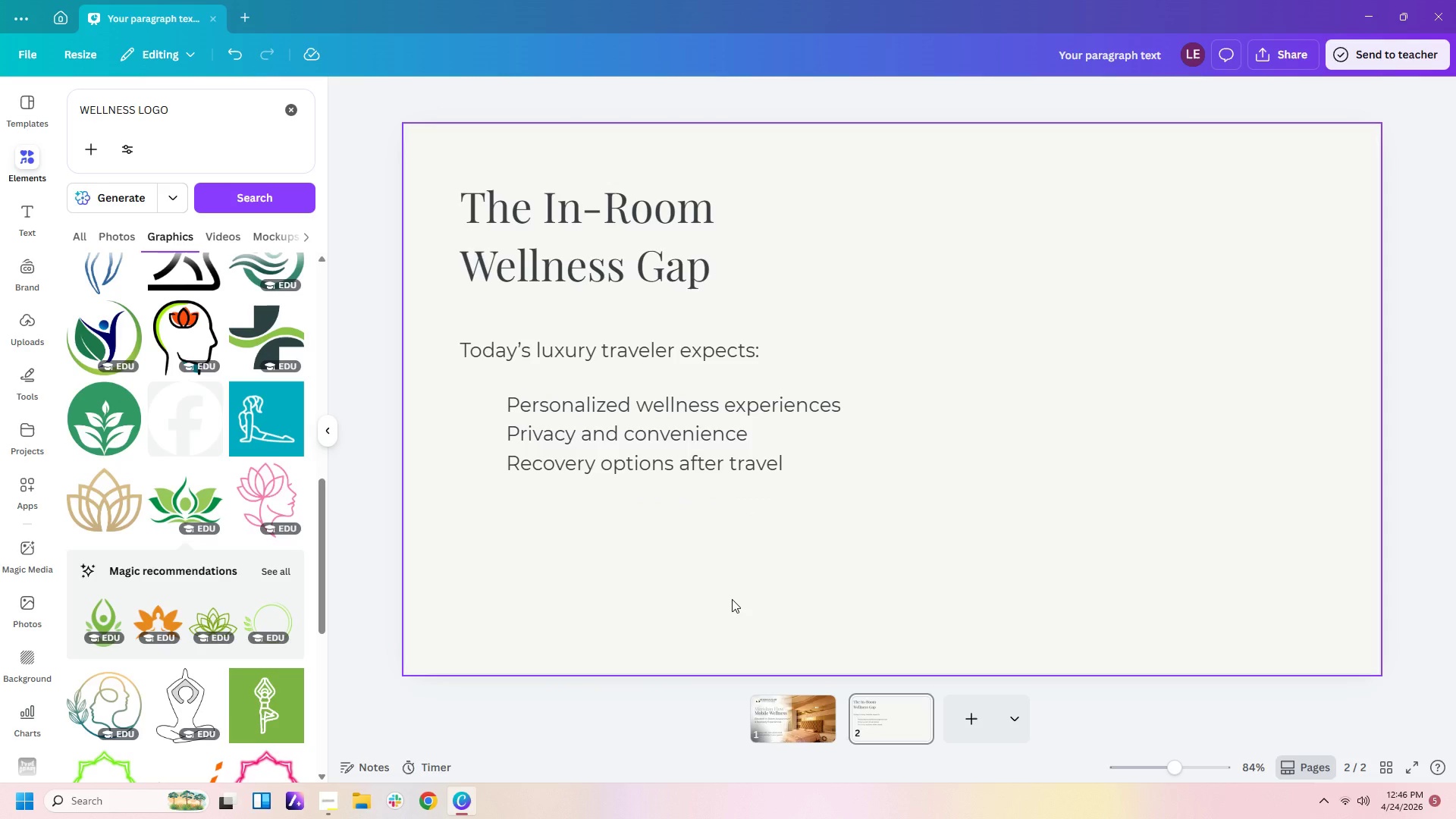 
key(Control+V)
 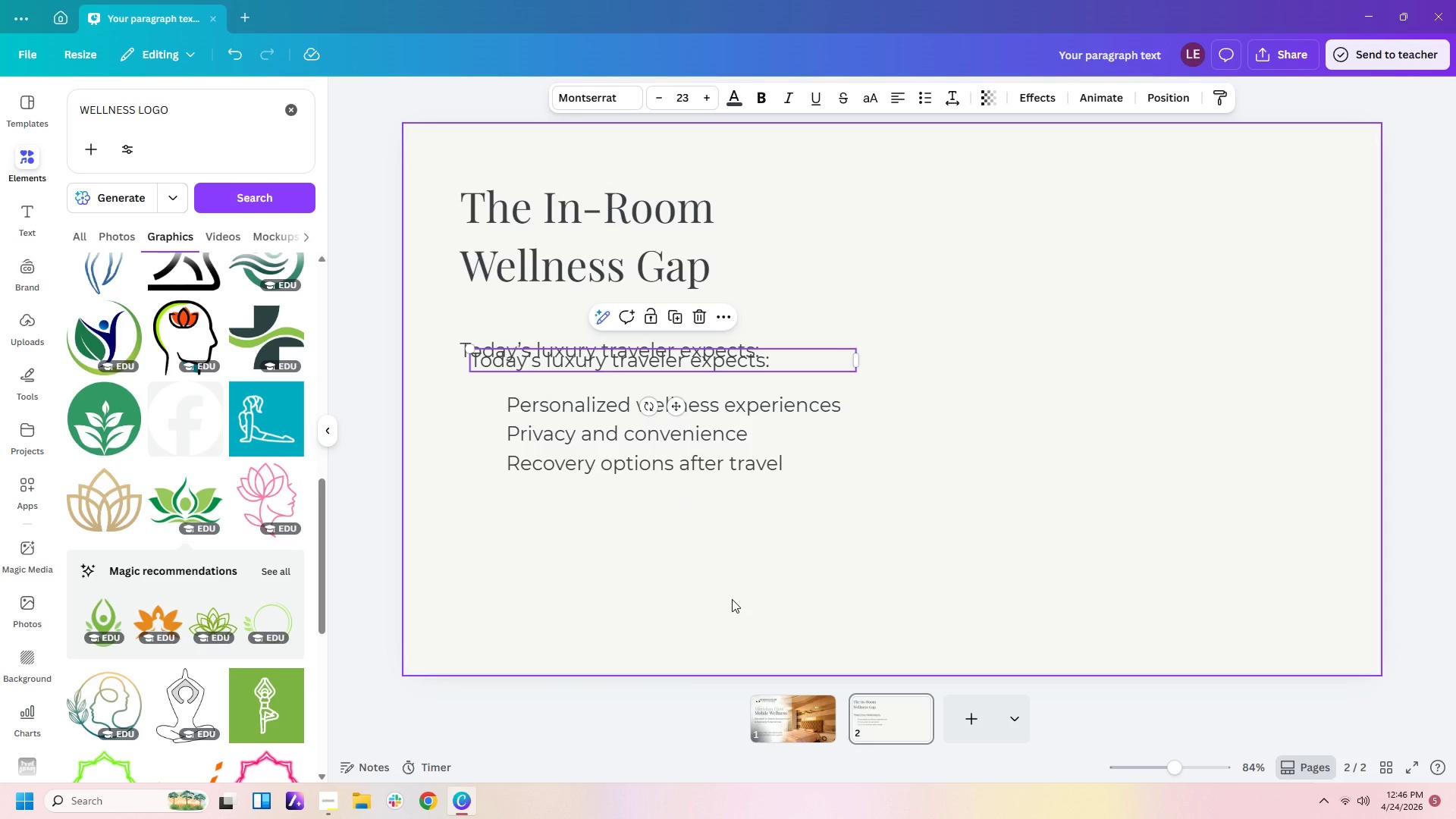 
key(Delete)
 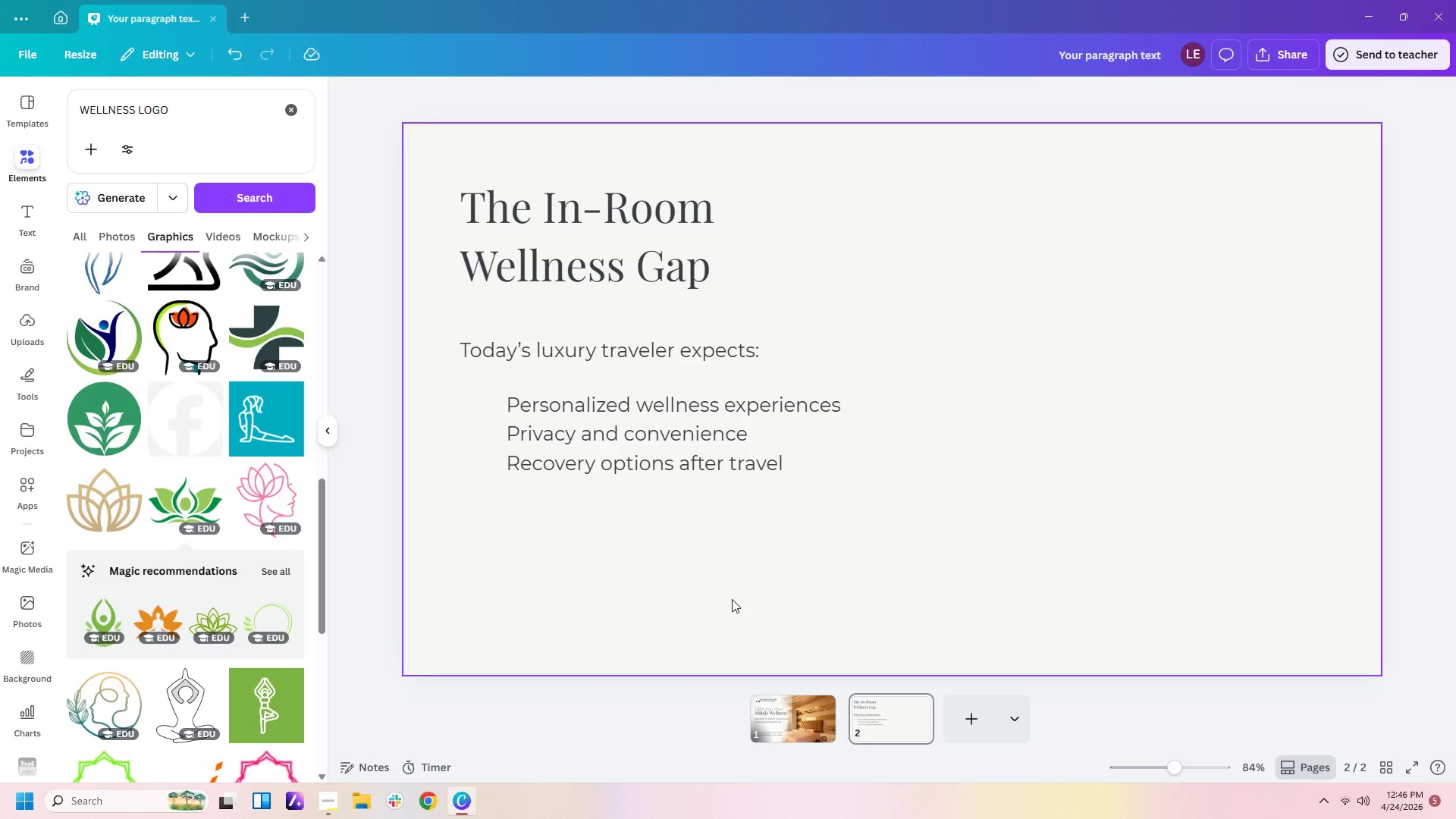 
key(Control+Z)
 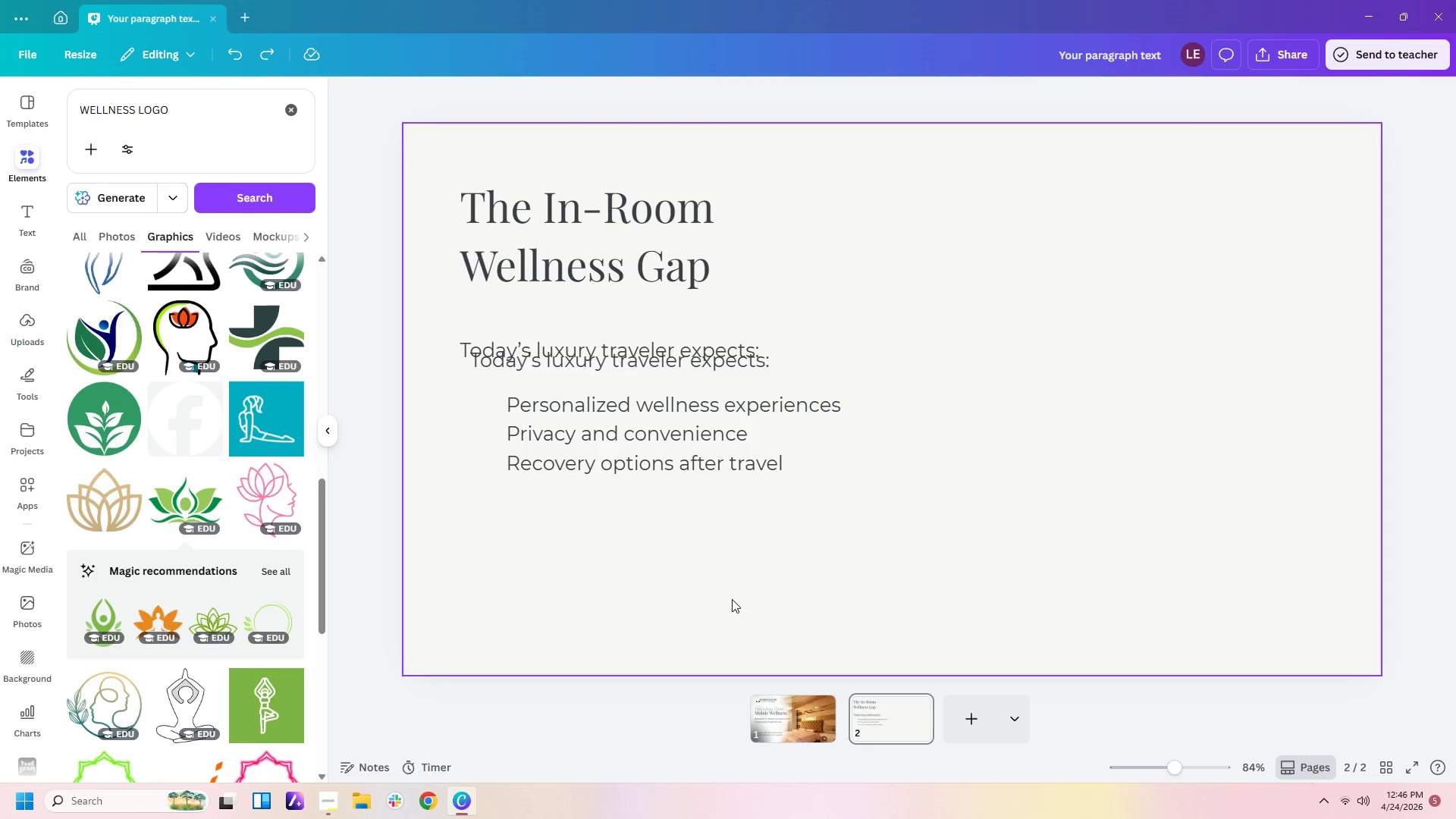 
key(Control+Z)
 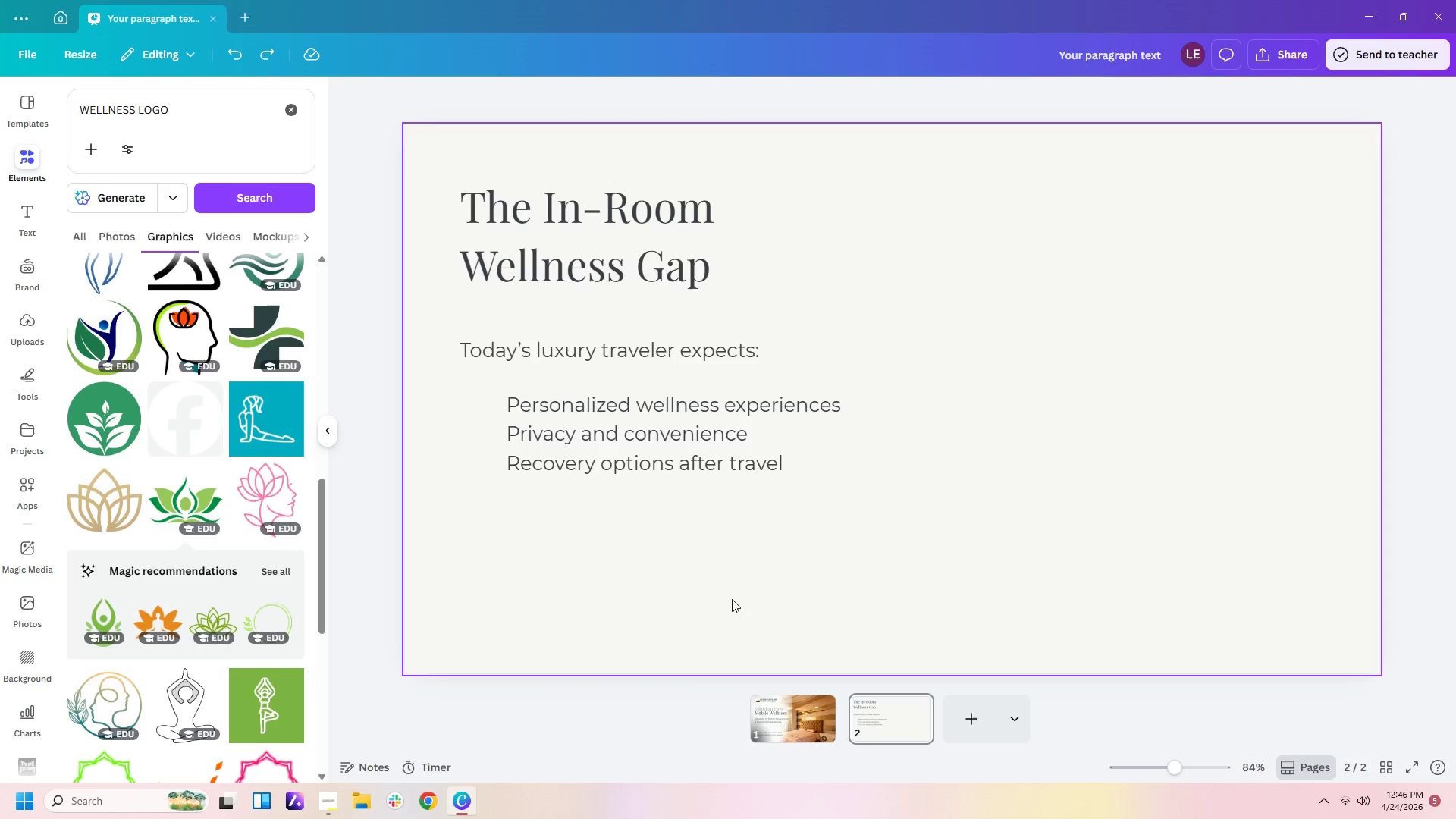 
key(Control+Z)
 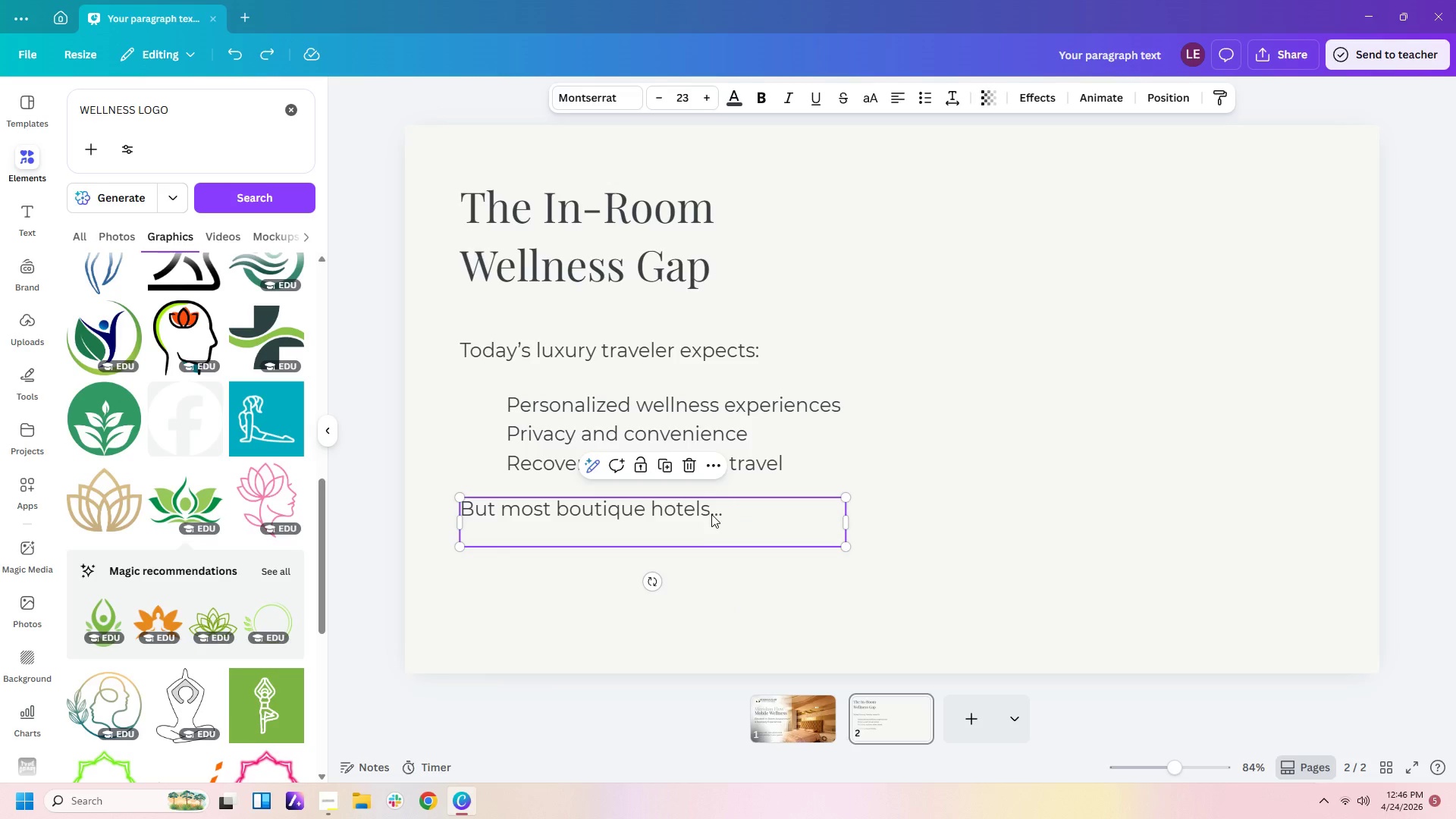 
double_click([740, 520])
 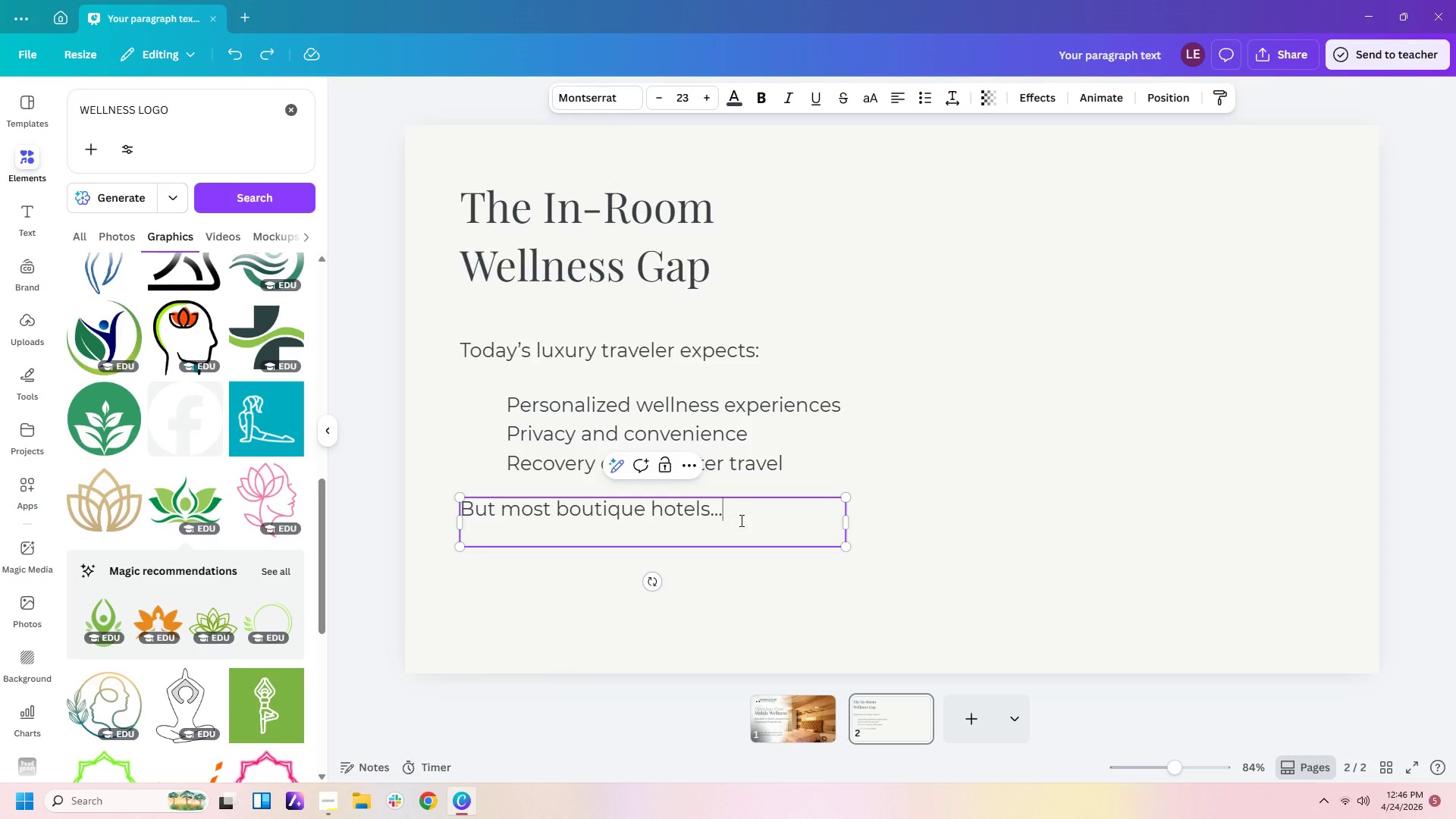 
key(Backspace)
 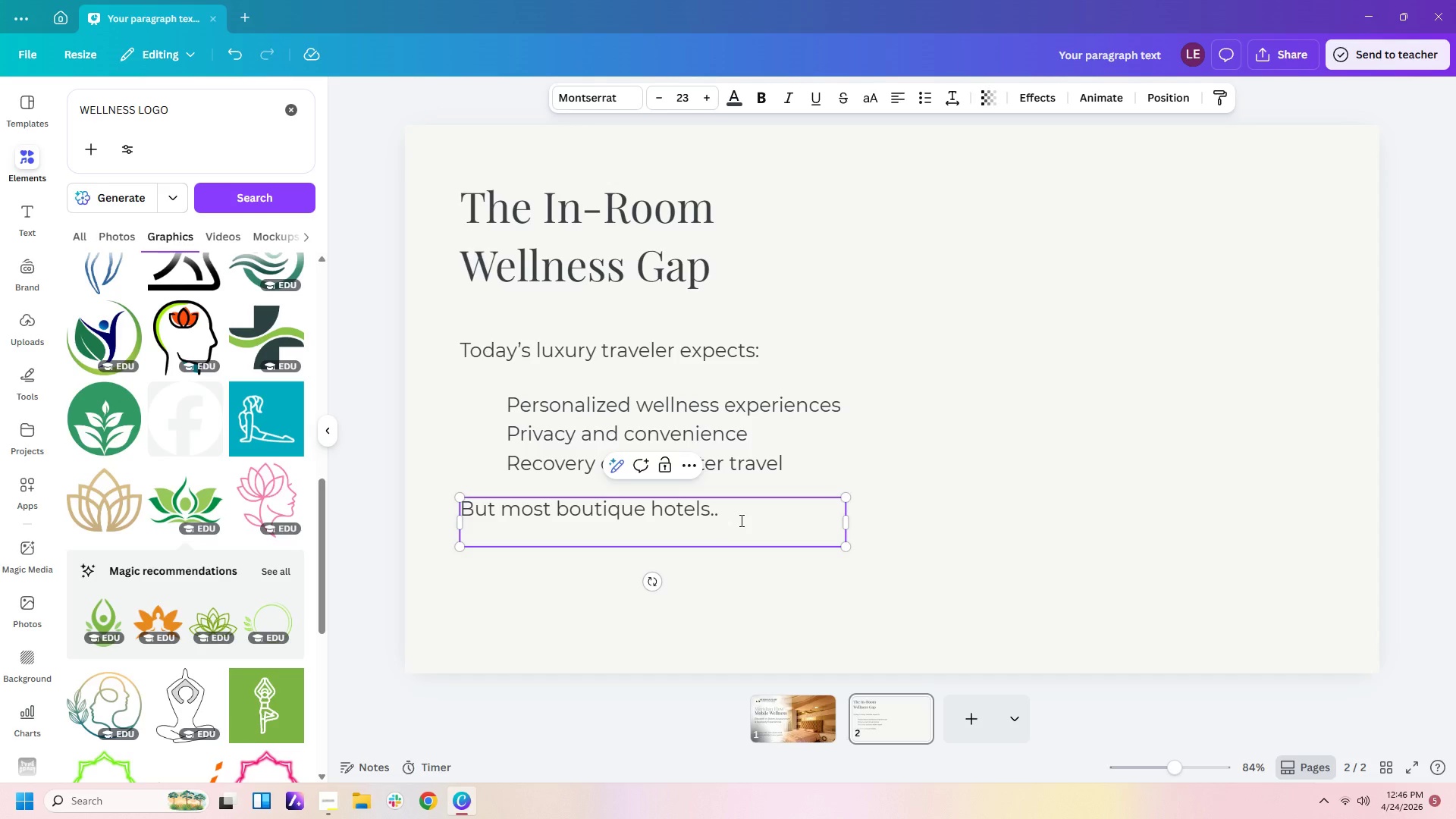 
key(Period)
 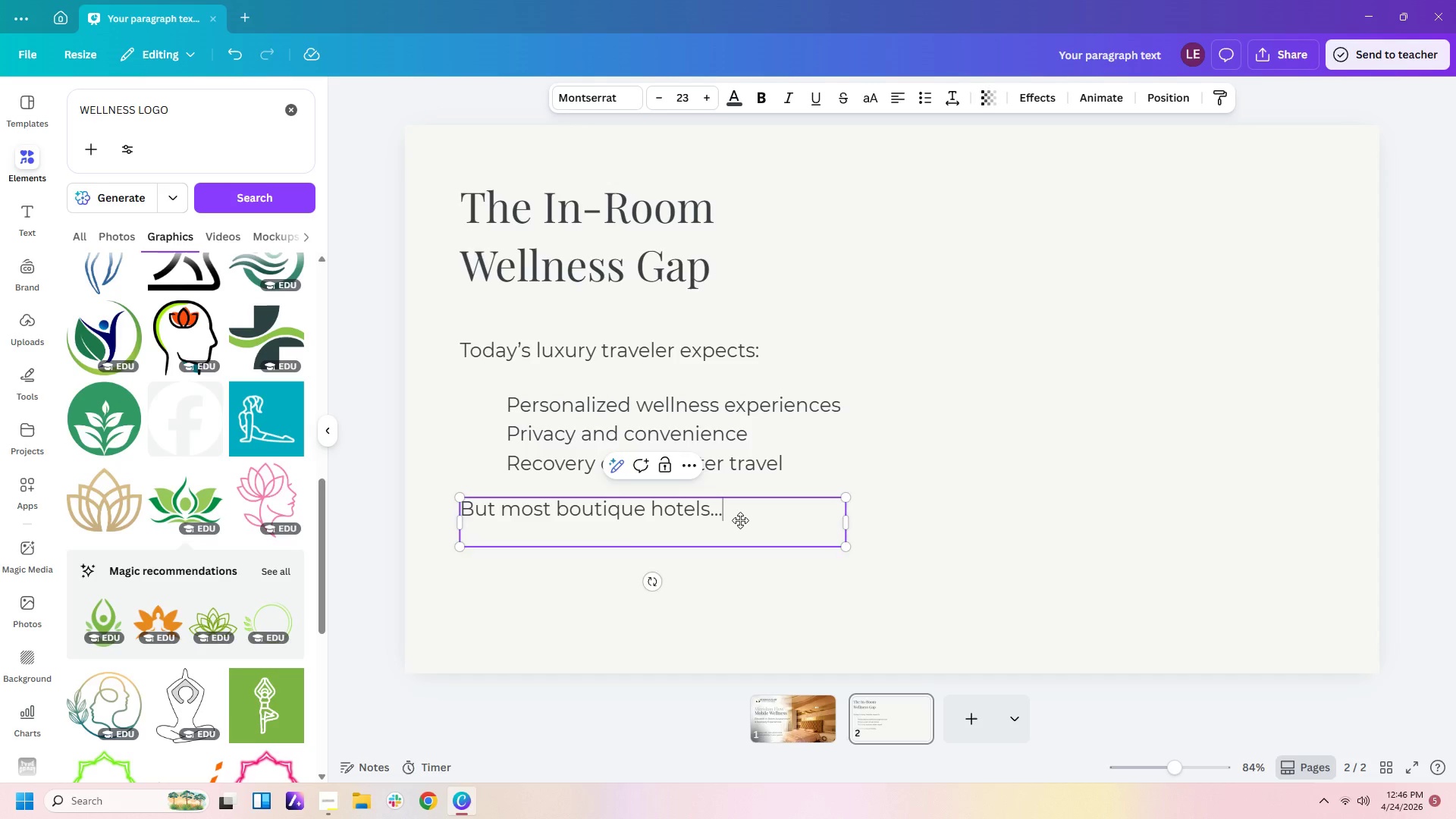 
key(Delete)
 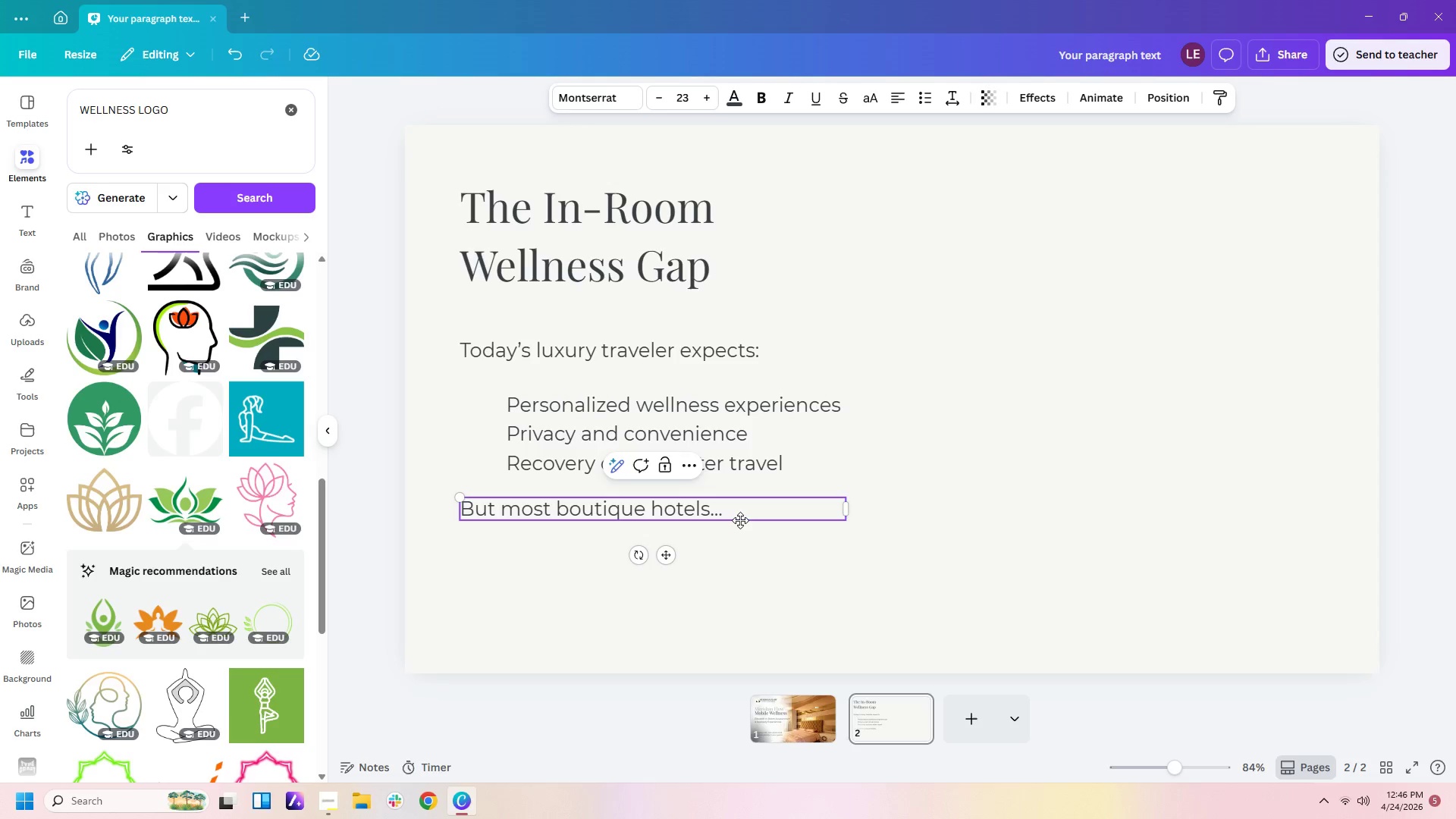 
key(Delete)
 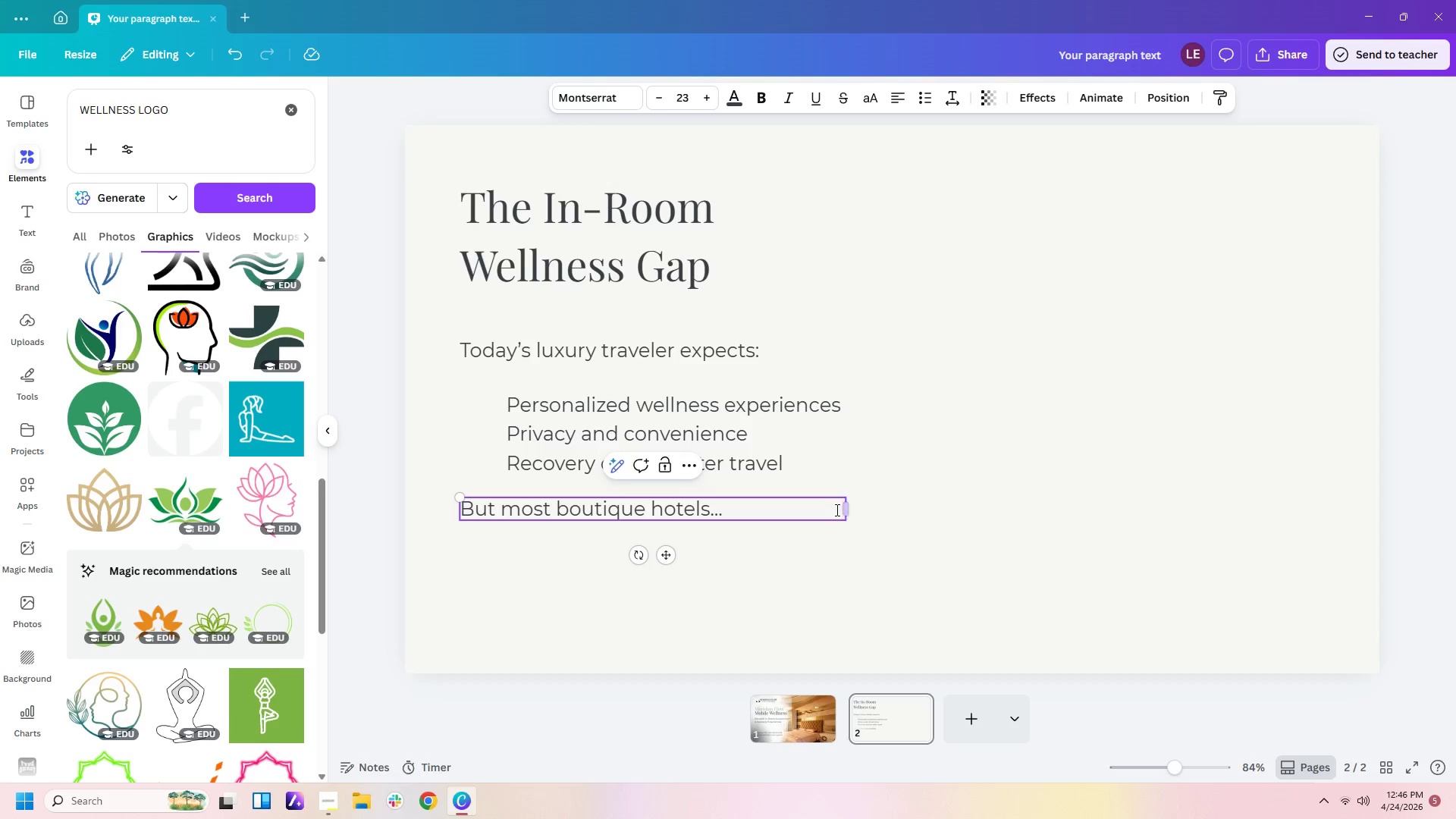 
left_click_drag(start_coordinate=[849, 510], to_coordinate=[763, 504])
 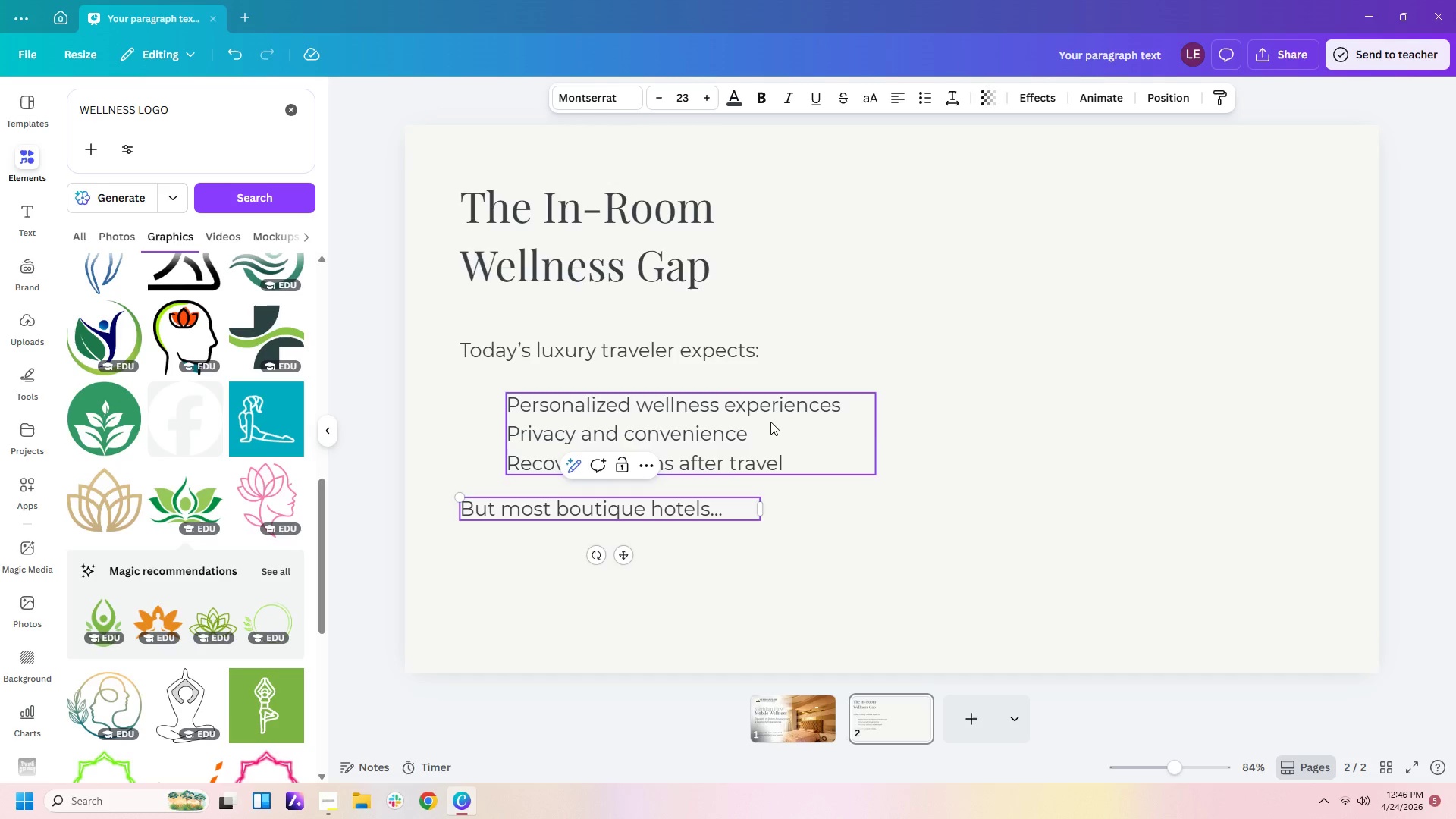 
left_click([770, 422])
 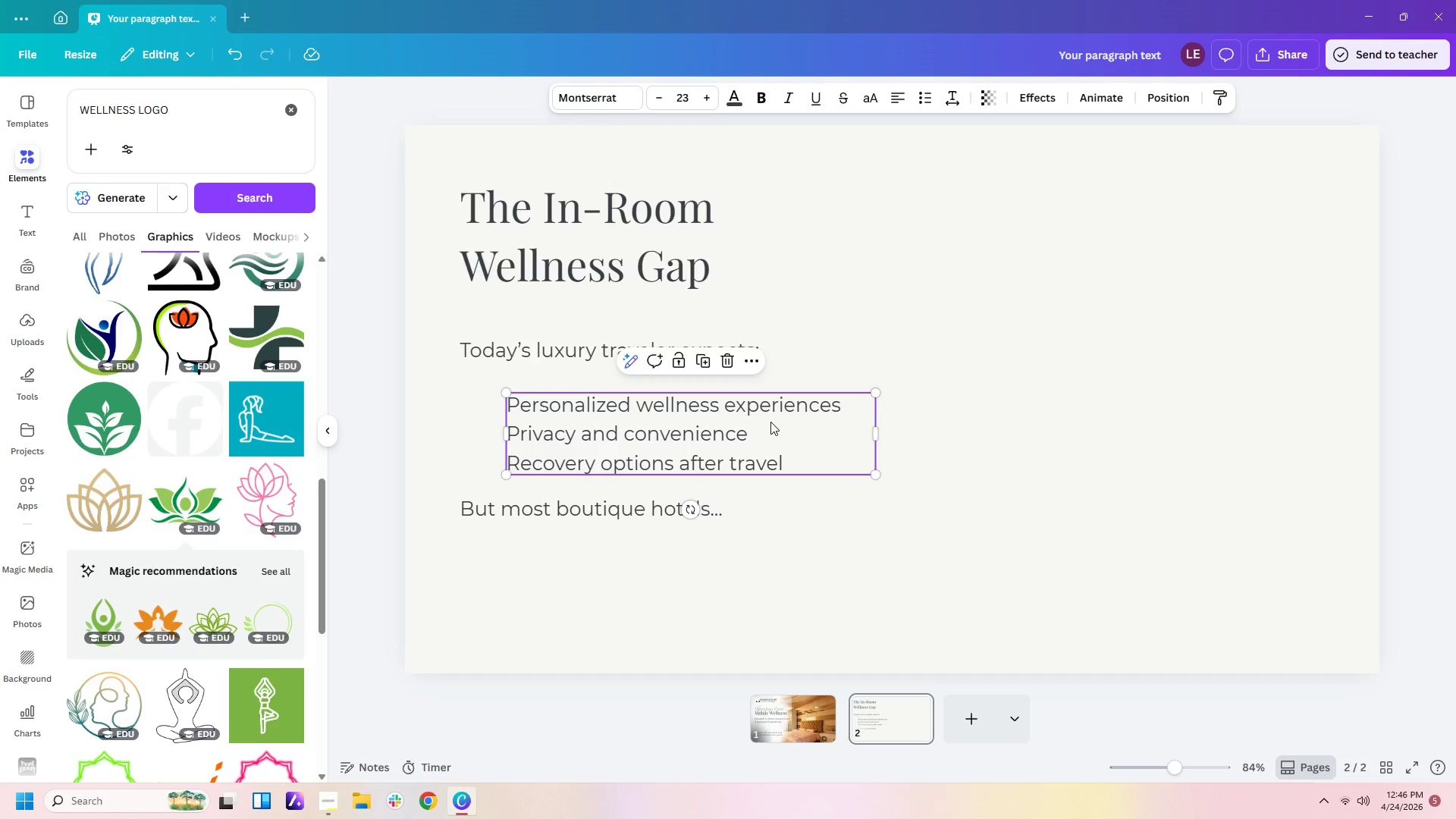 
key(Control+C)
 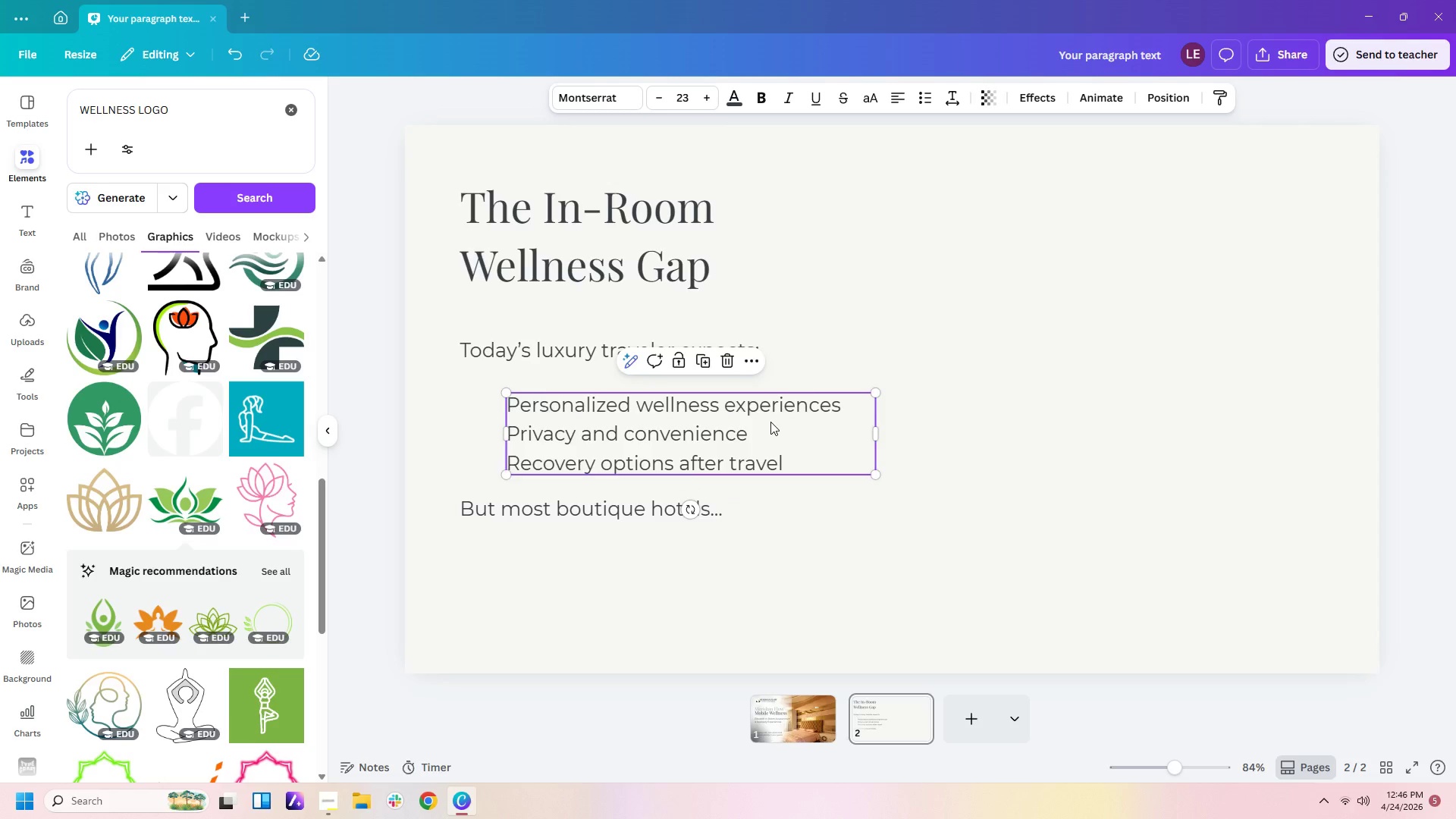 
key(Control+V)
 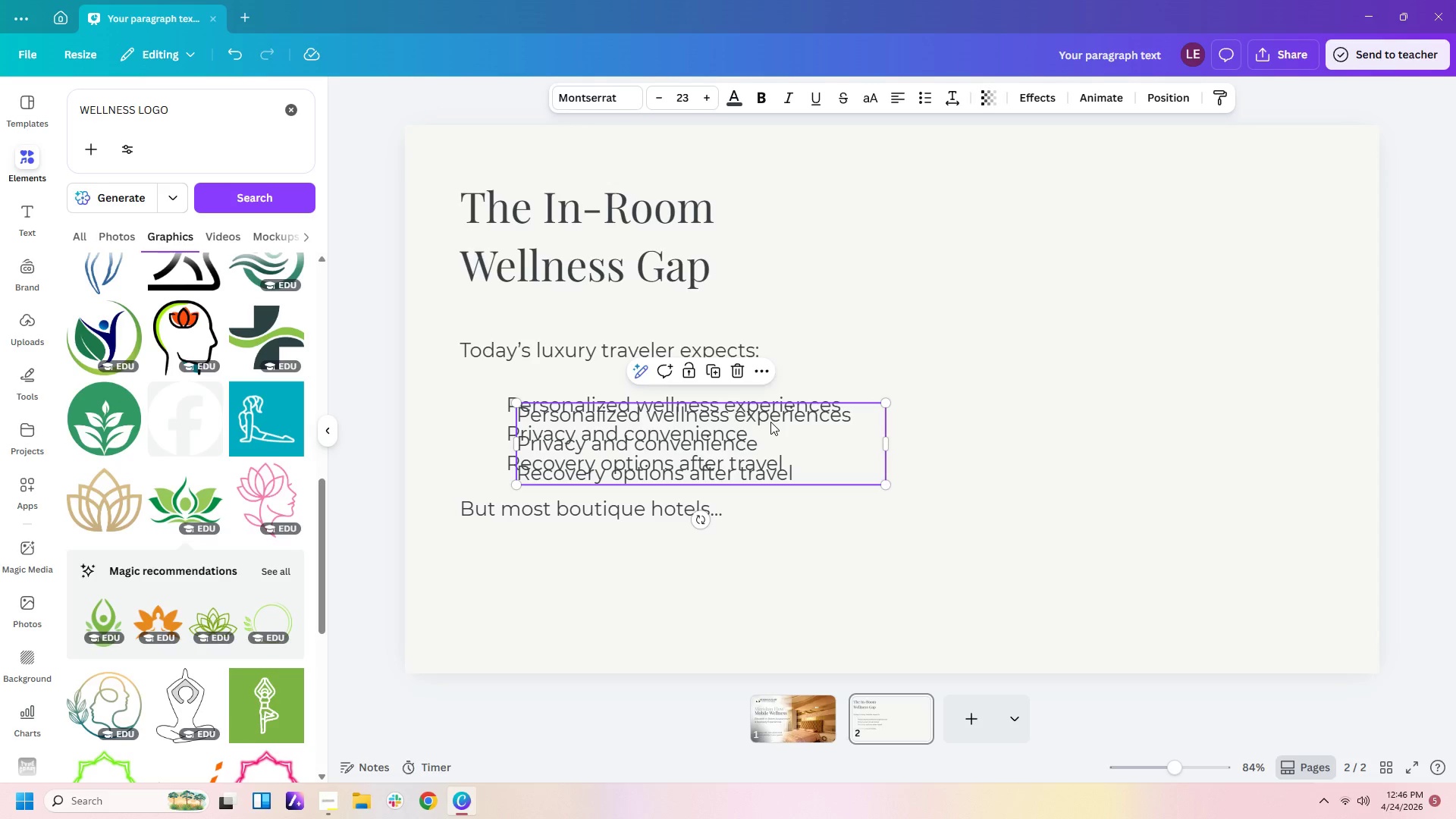 
left_click_drag(start_coordinate=[770, 422], to_coordinate=[761, 549])
 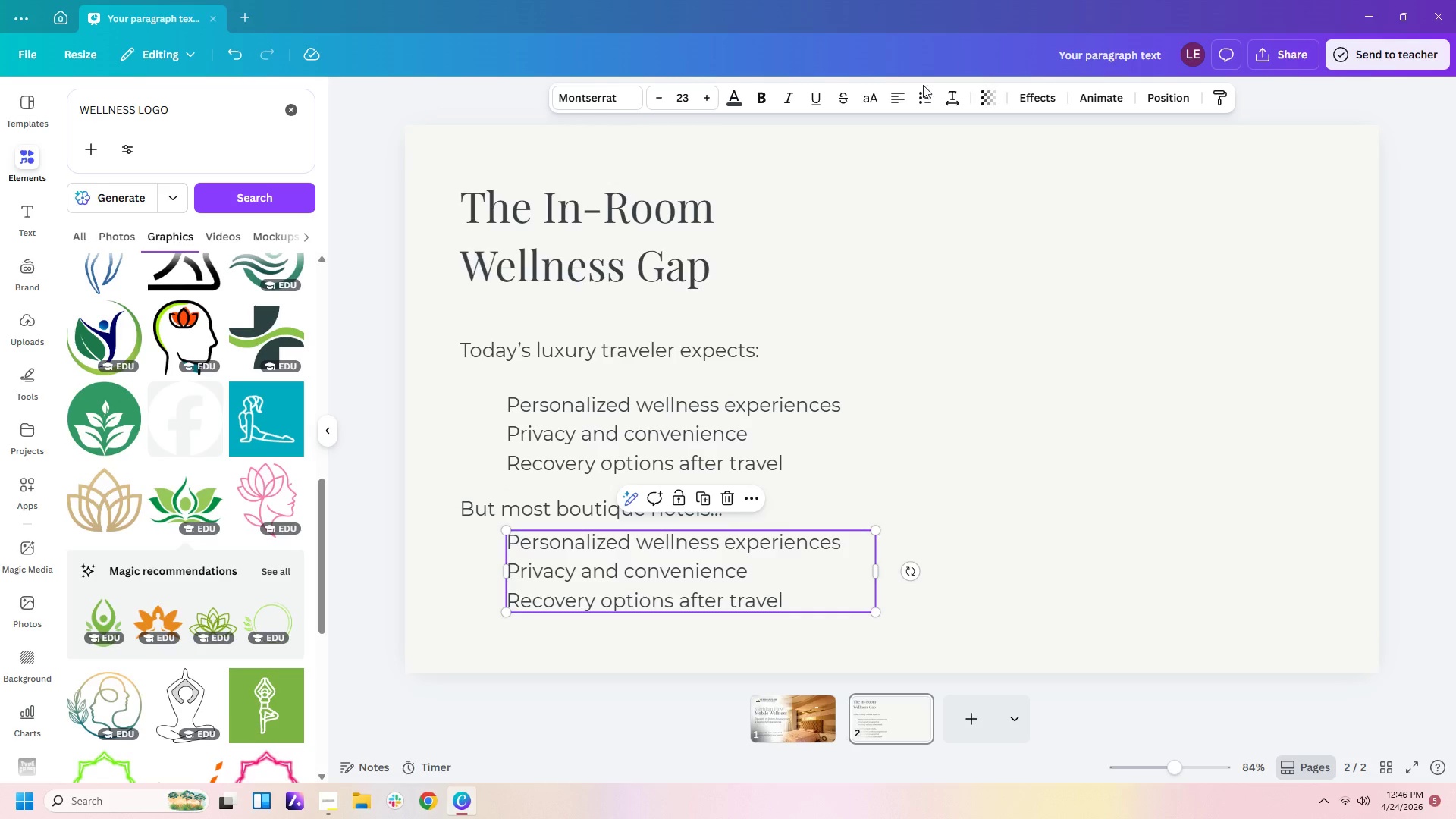 
left_click([933, 89])
 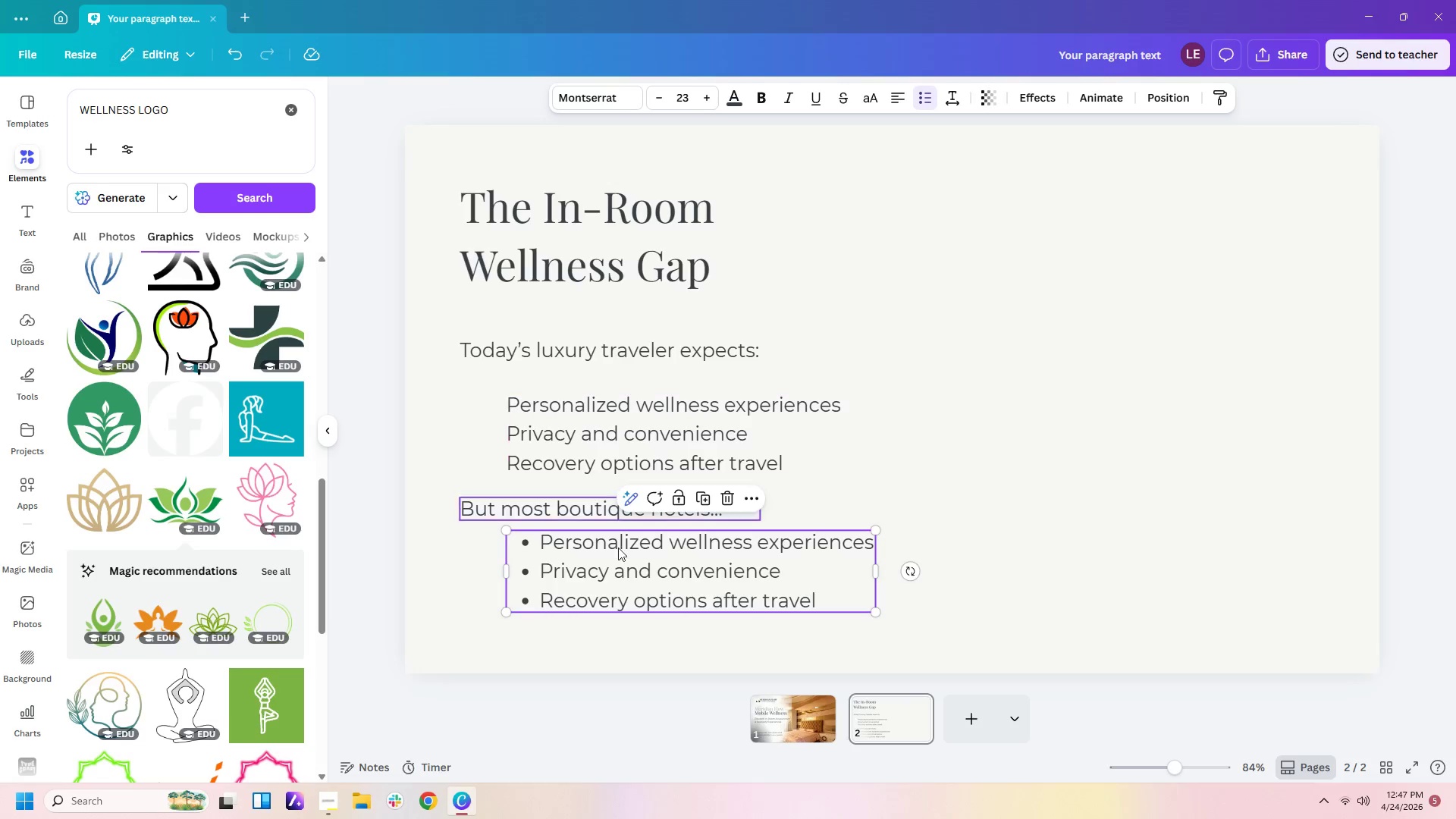 
double_click([608, 582])
 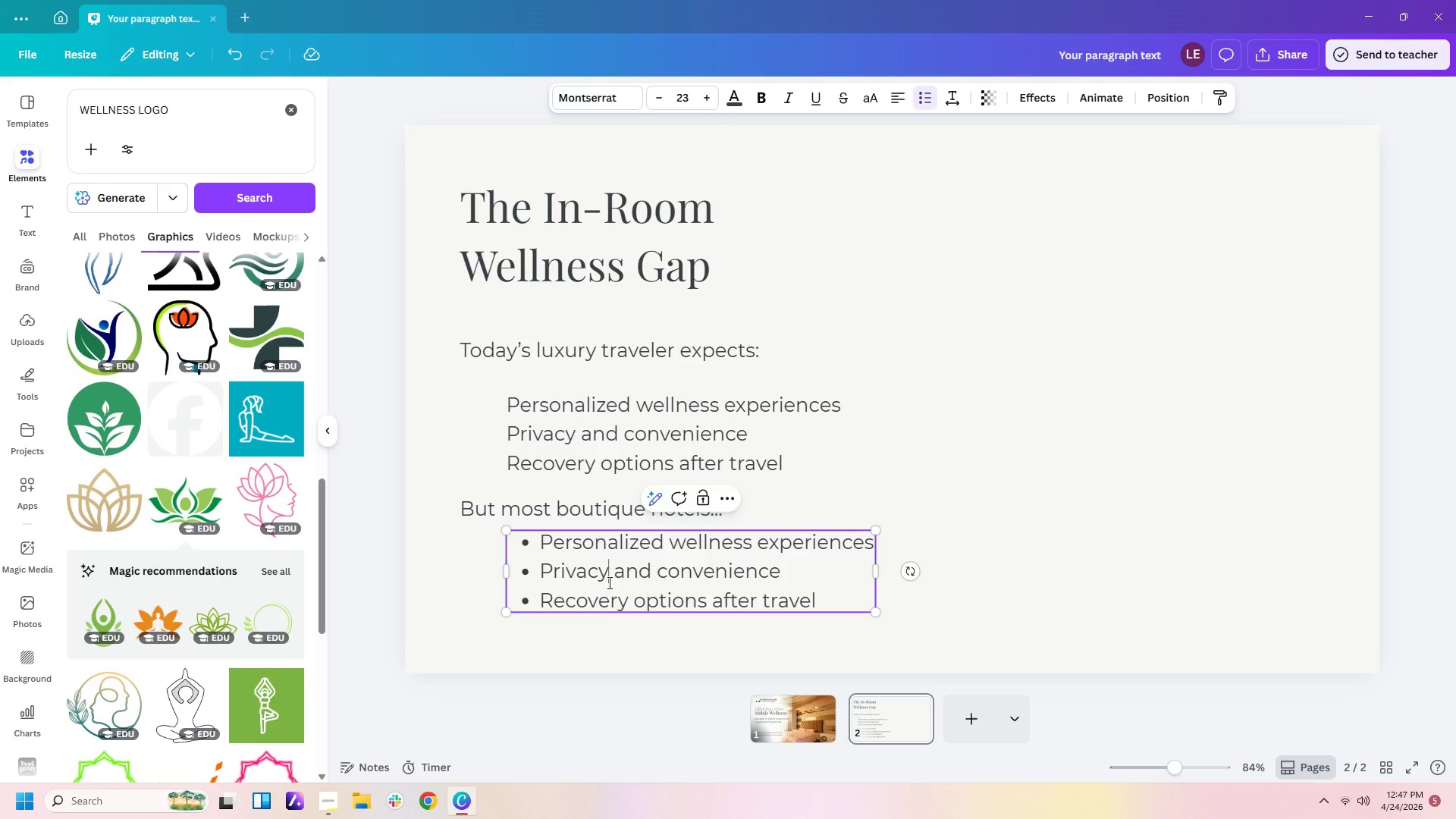 
double_click([608, 582])
 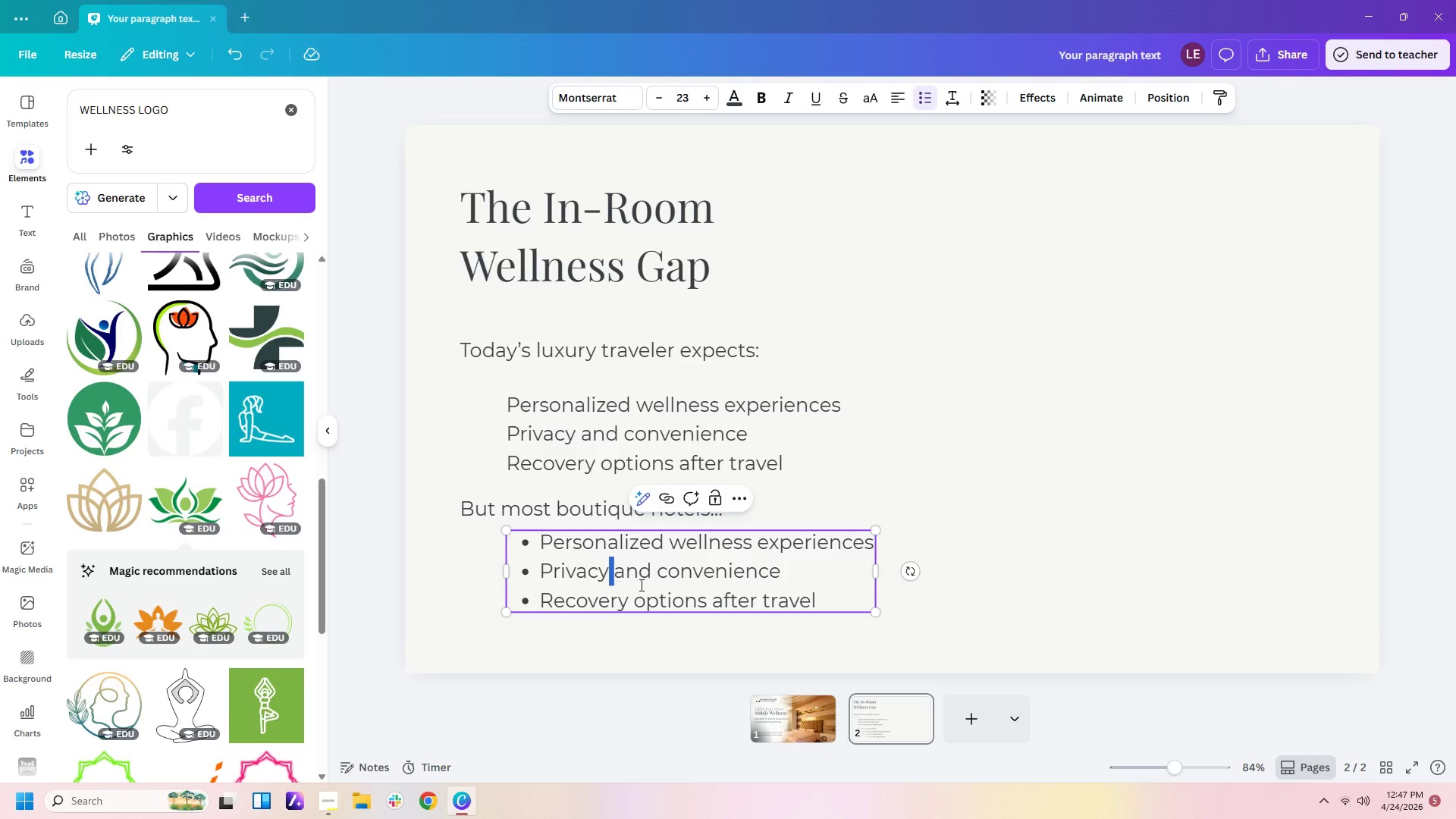 
left_click([640, 585])
 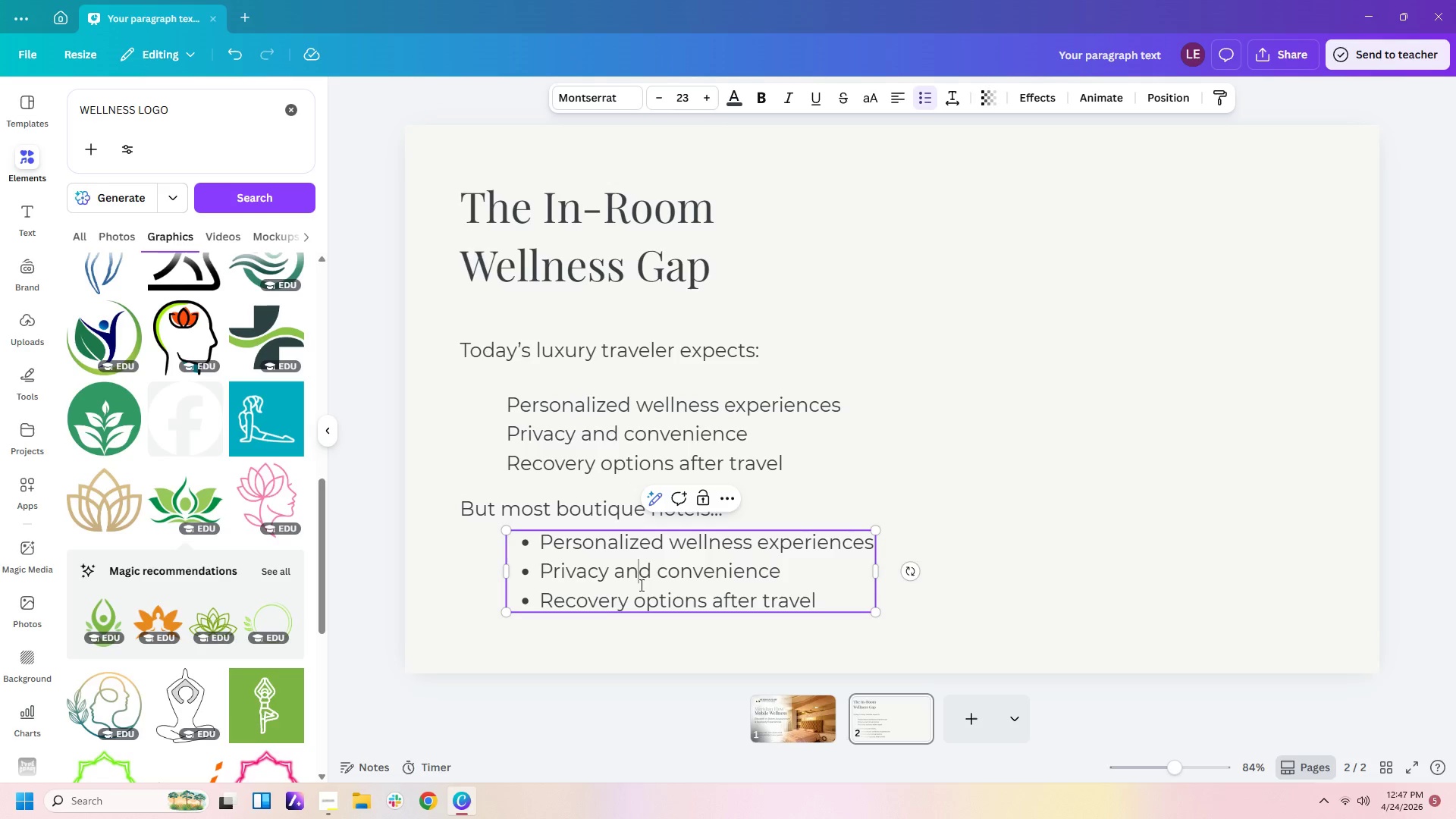 
key(Control+A)
 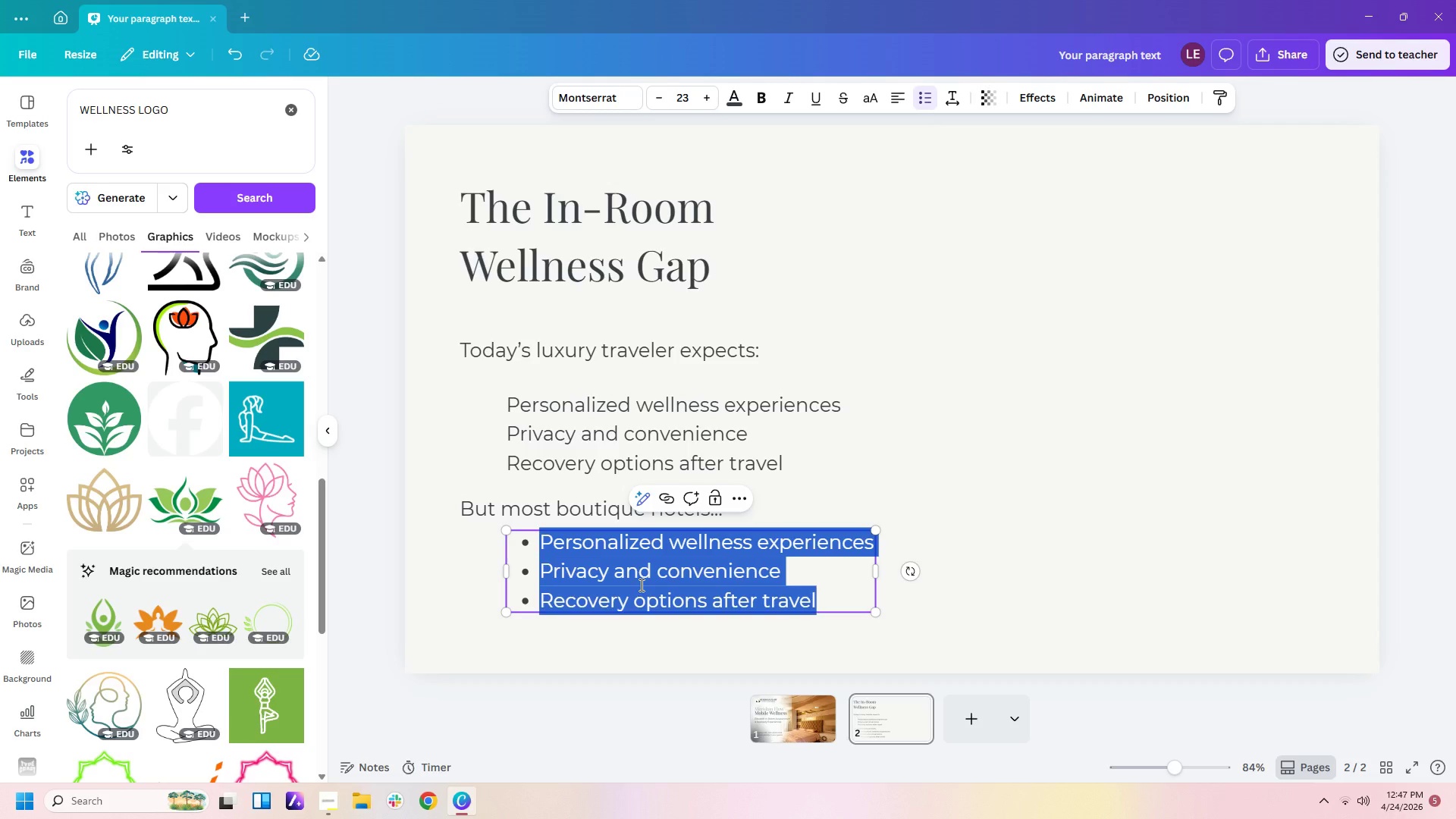 
type(Don't offer in-room treatmemt)
key(Backspace)
key(Backspace)
type(nts)
 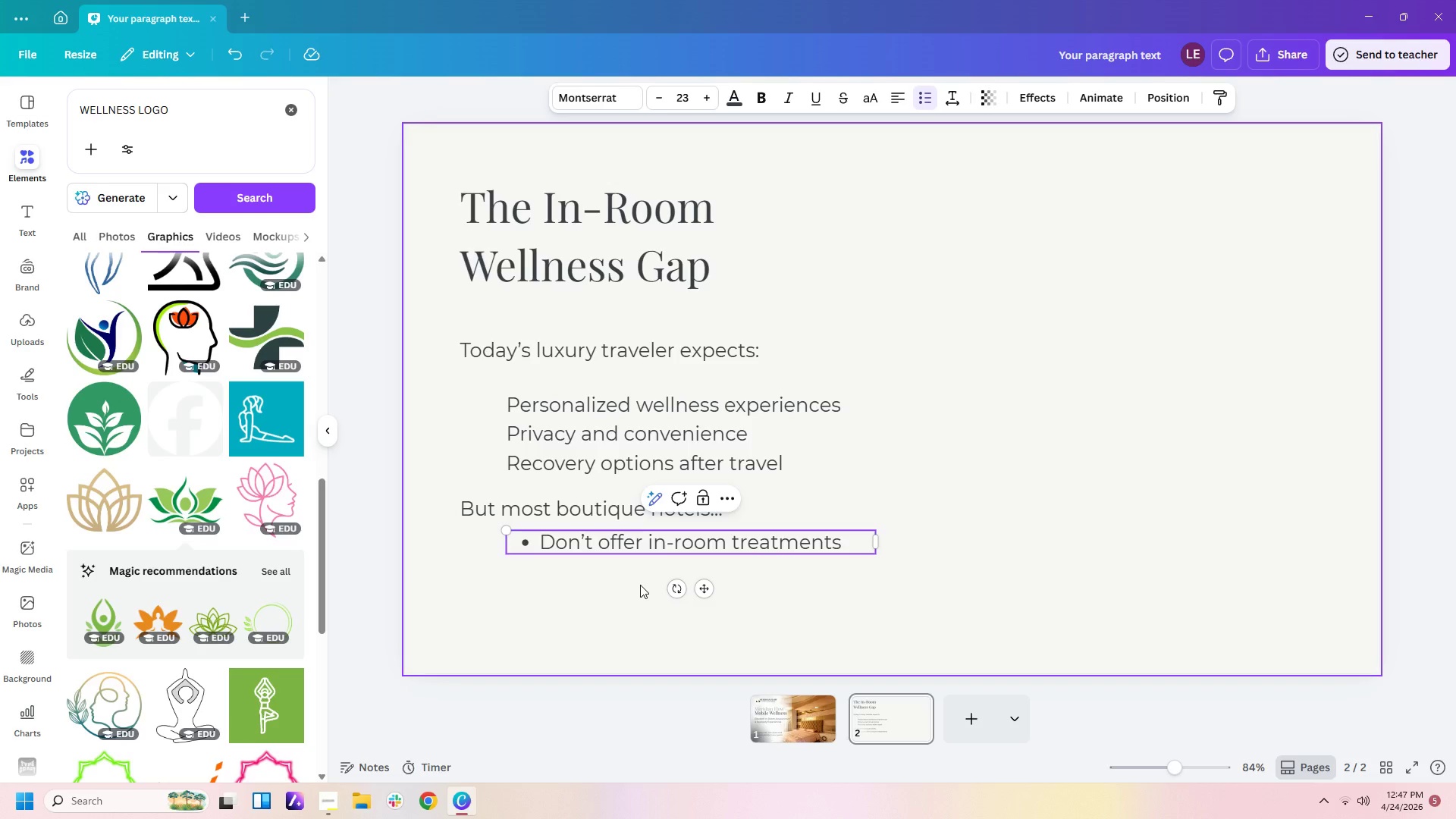 
key(Enter)
 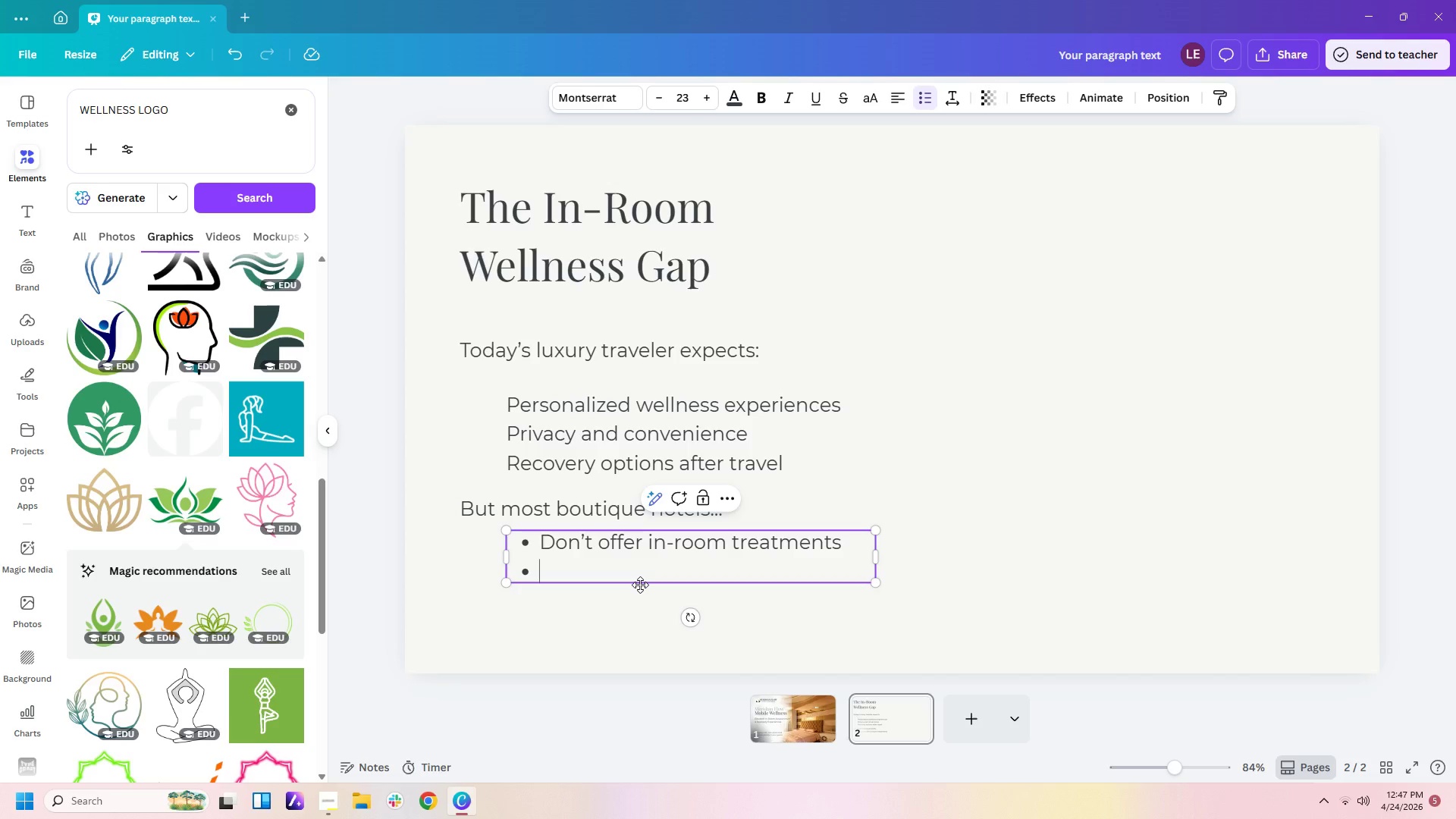 
type(Rely p)
key(Backspace)
type(on external spas )
key(Backspace)
 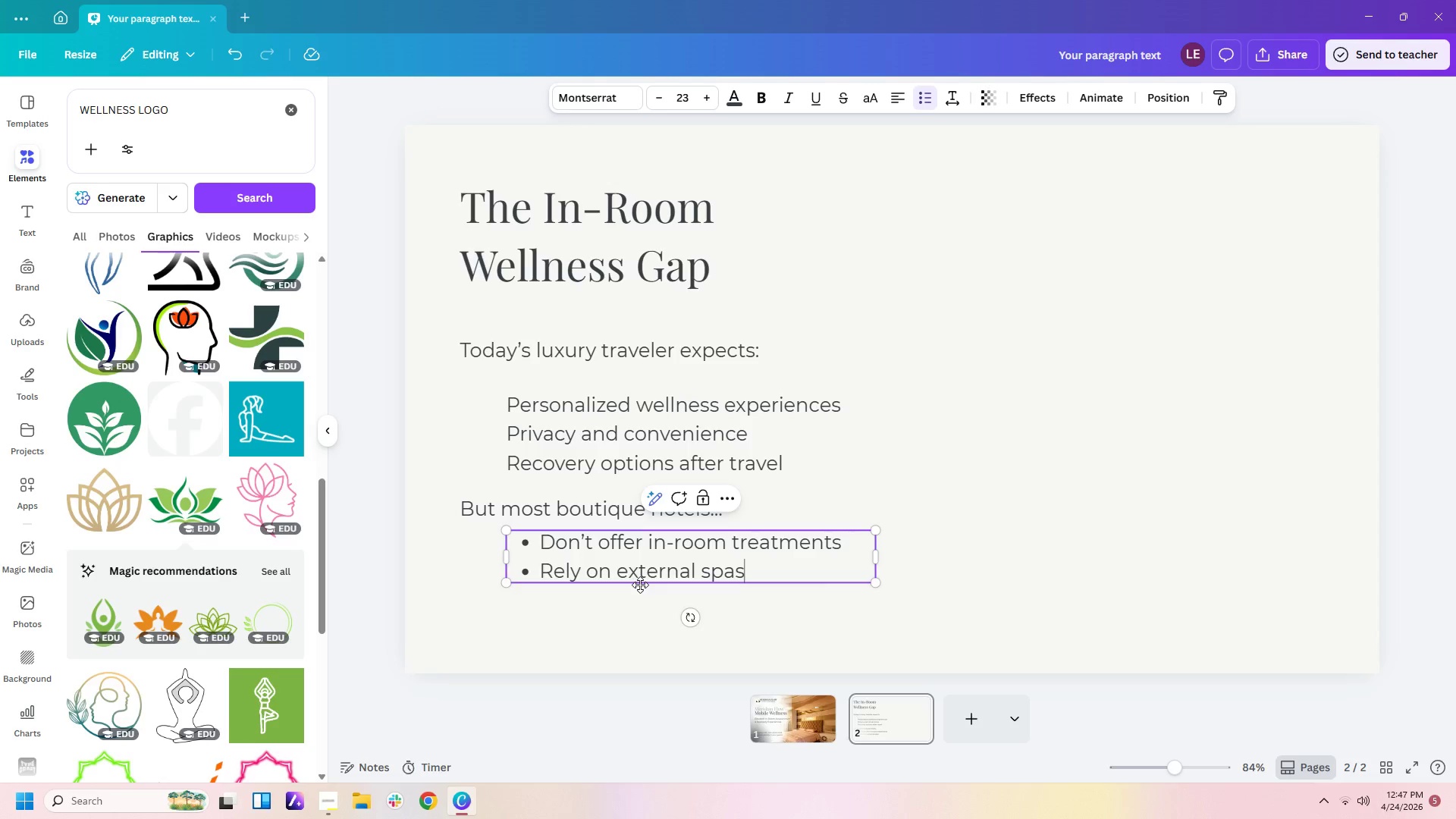 
key(Enter)
 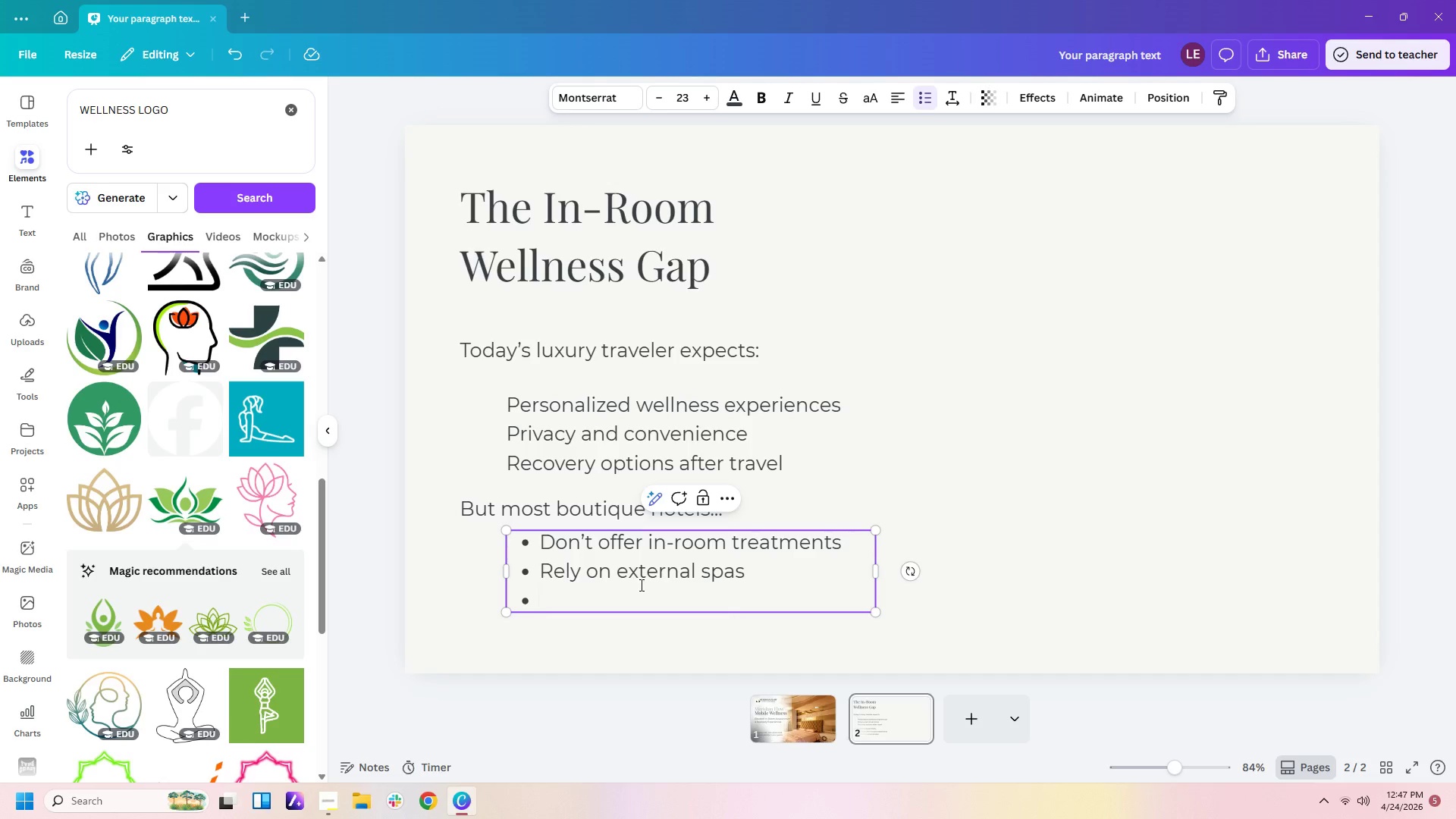 
type(Or requie)
key(Backspace)
type(re added a)
key(Backspace)
type(staffing)
 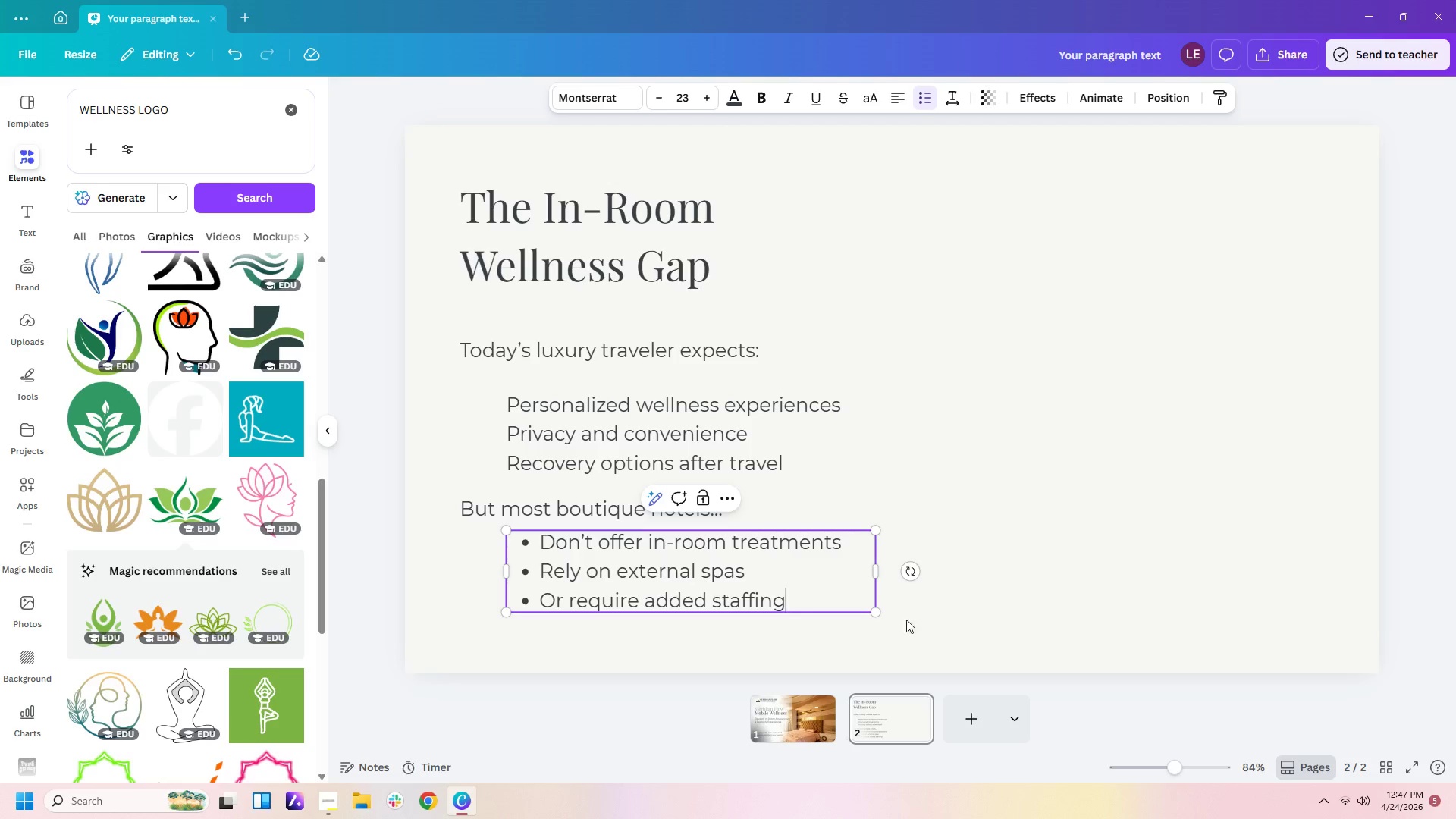 
left_click([1077, 560])
 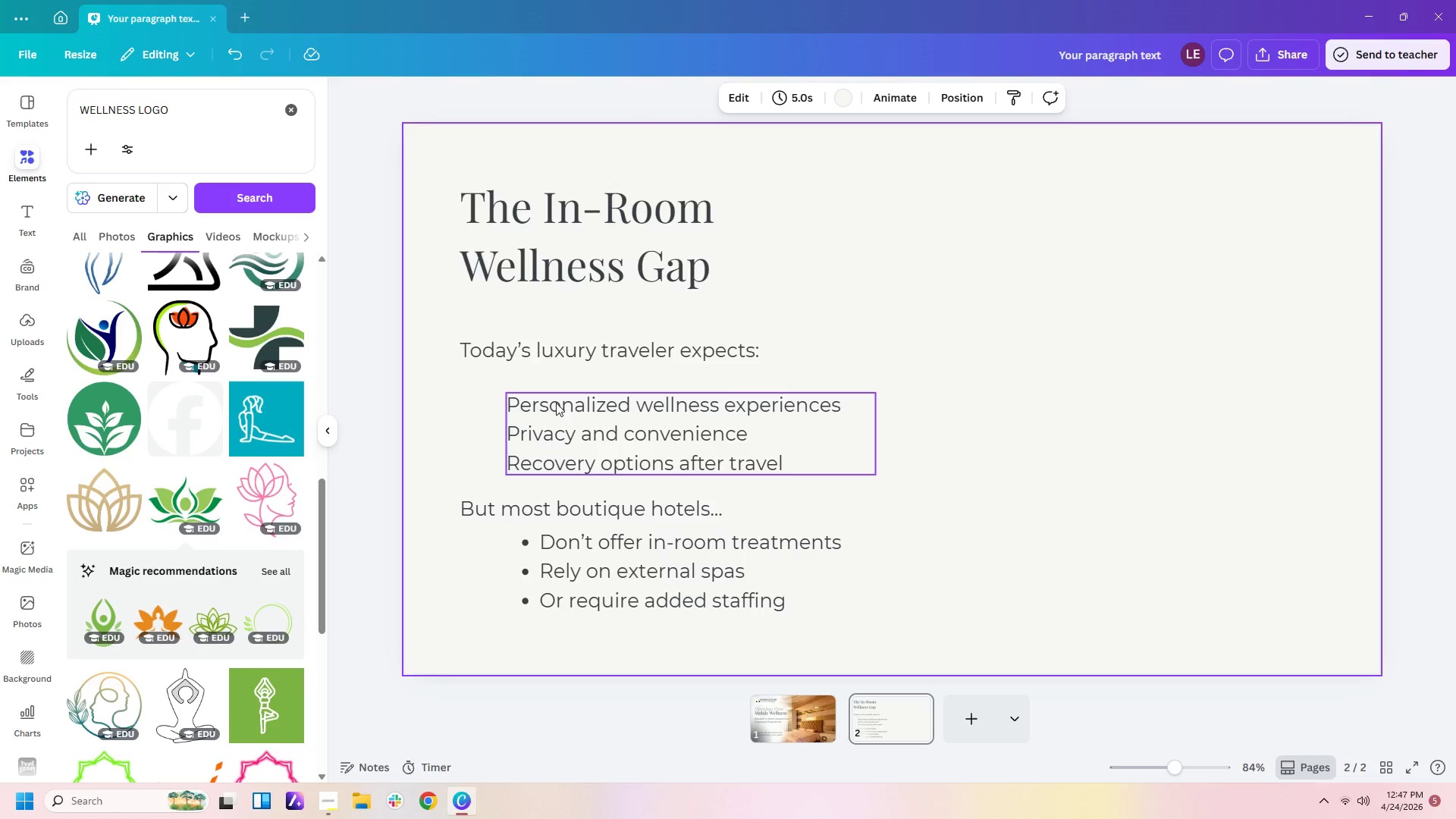 
left_click_drag(start_coordinate=[560, 413], to_coordinate=[560, 405])
 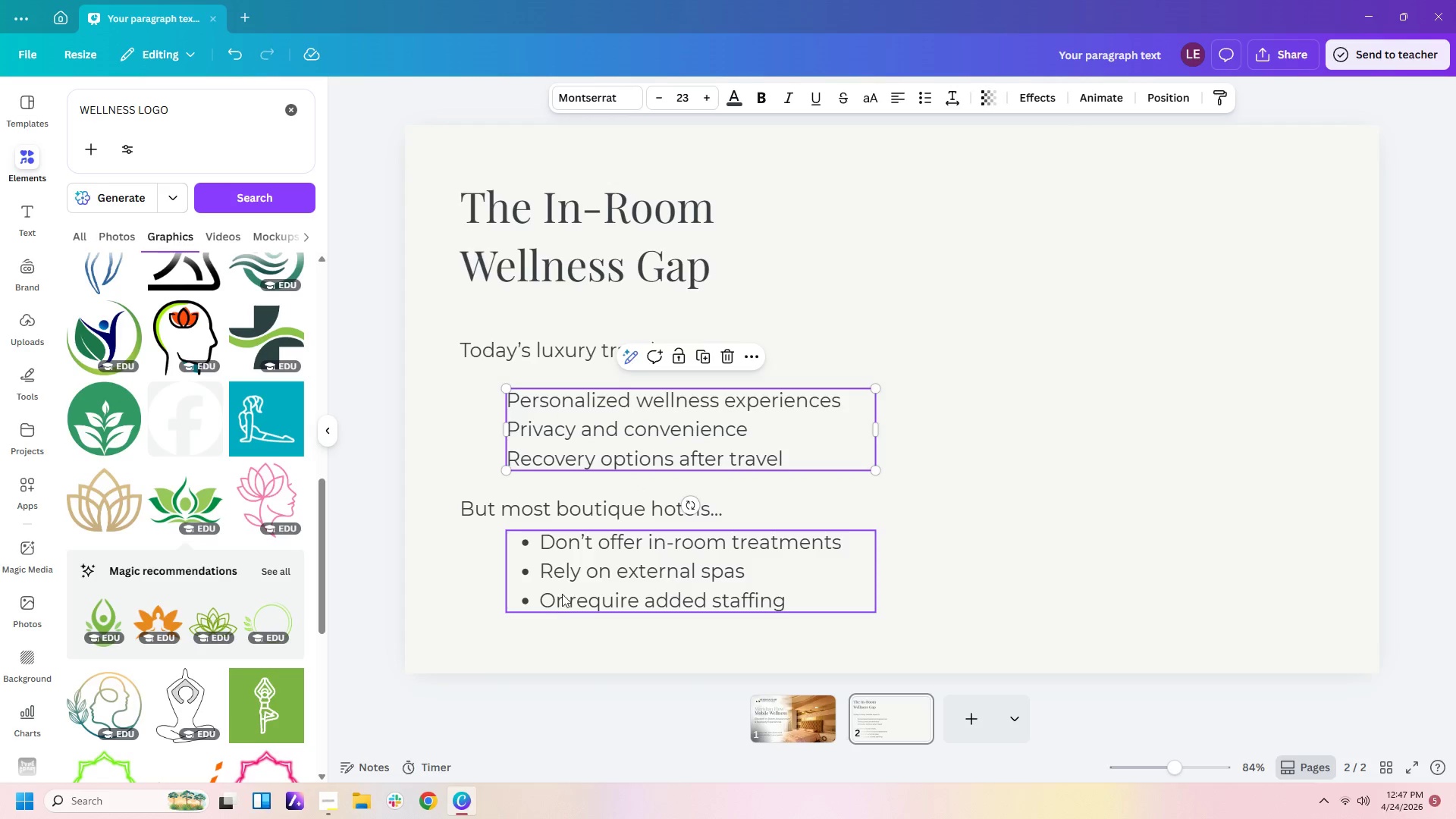 
left_click_drag(start_coordinate=[566, 588], to_coordinate=[530, 592])
 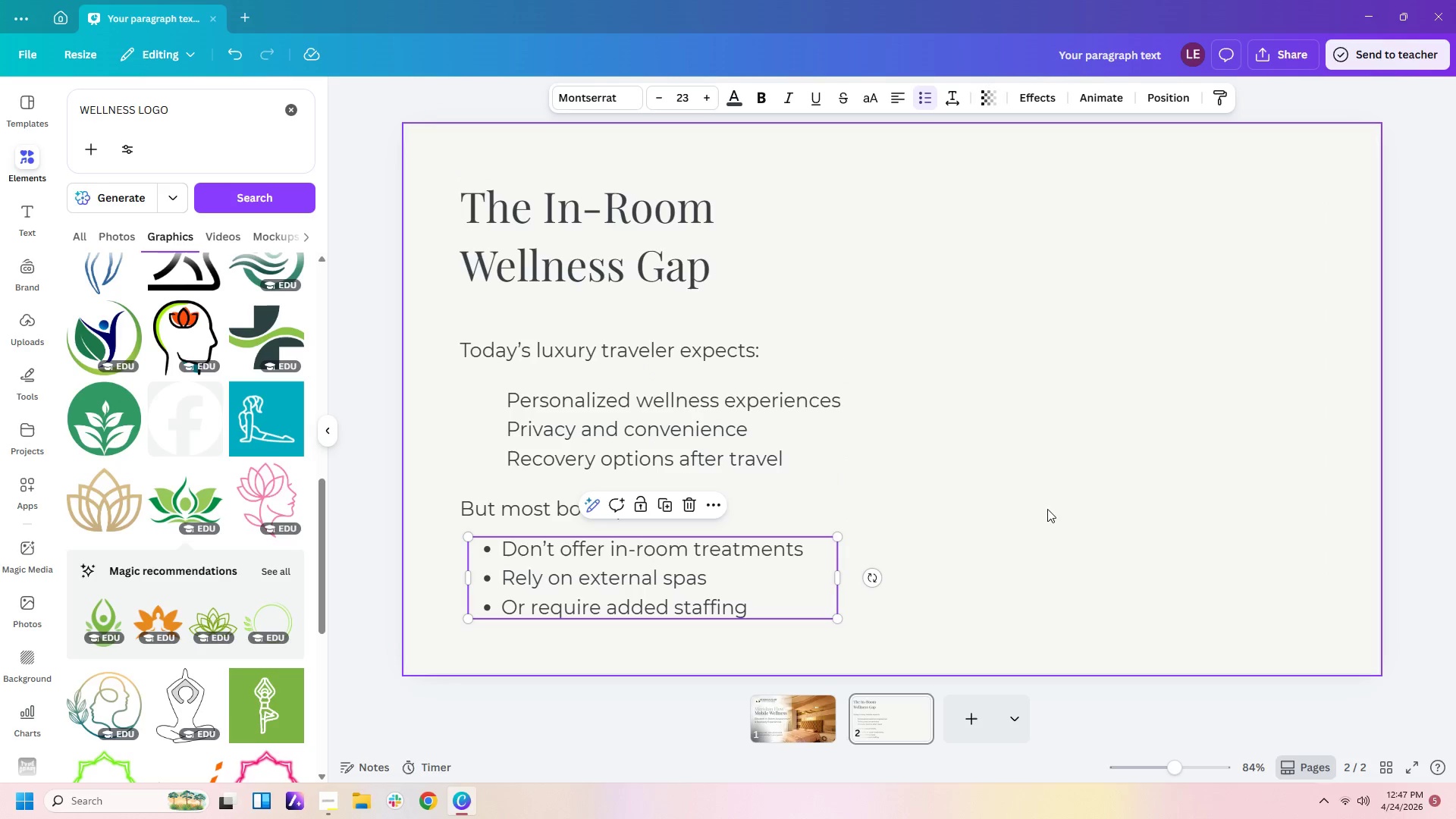 
left_click([1116, 504])
 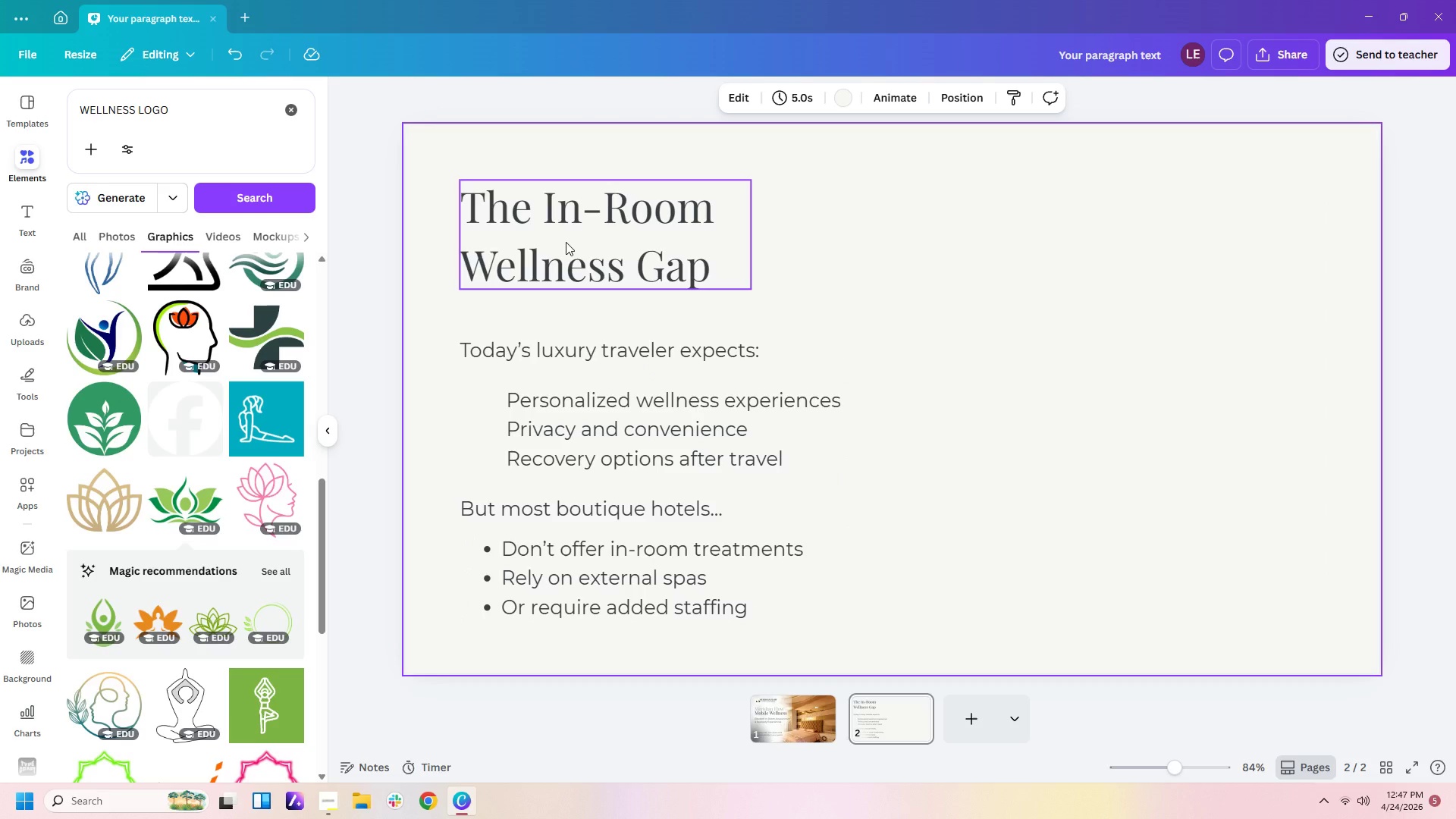 
wait(5.31)
 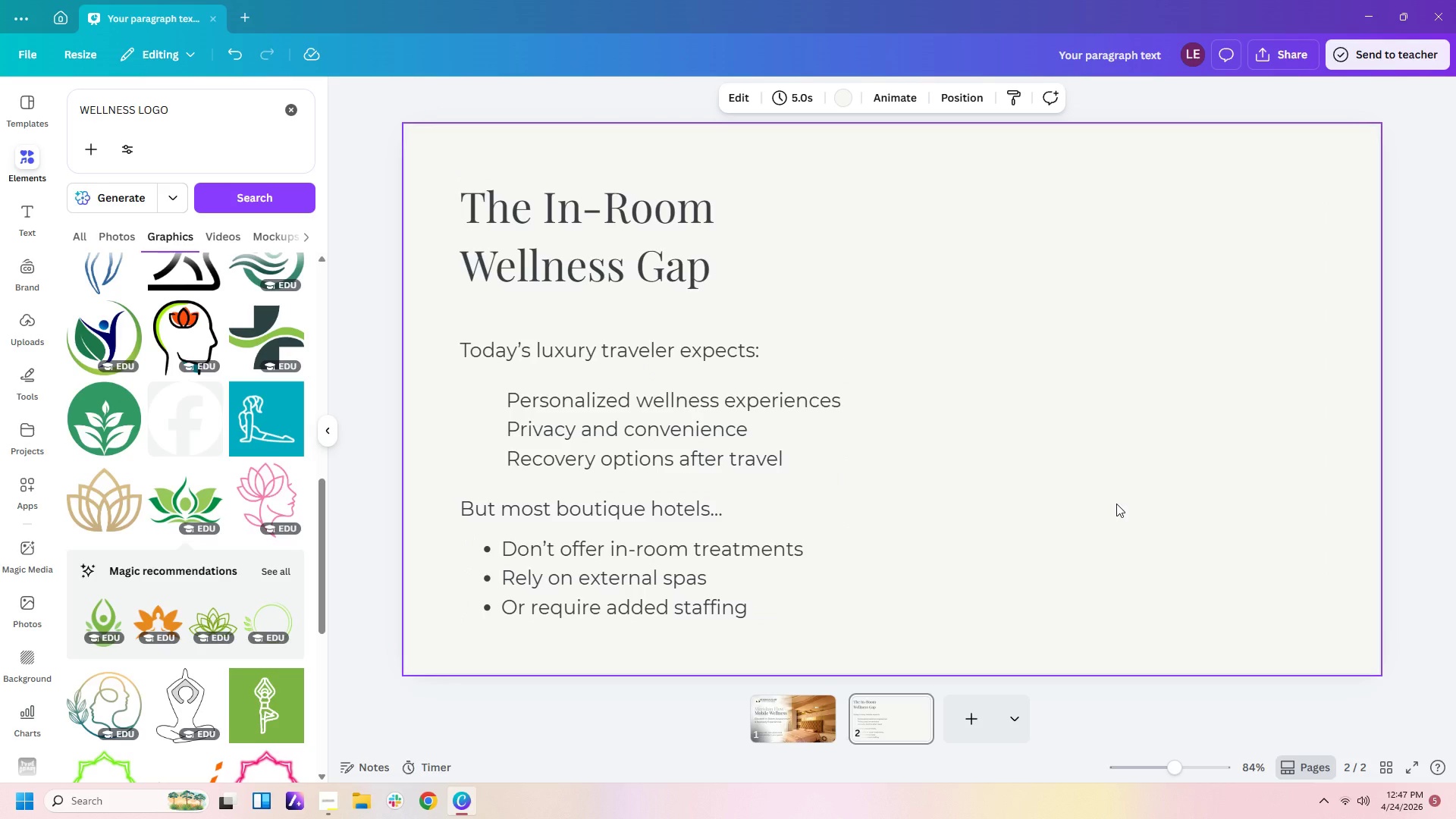 
left_click([649, 201])
 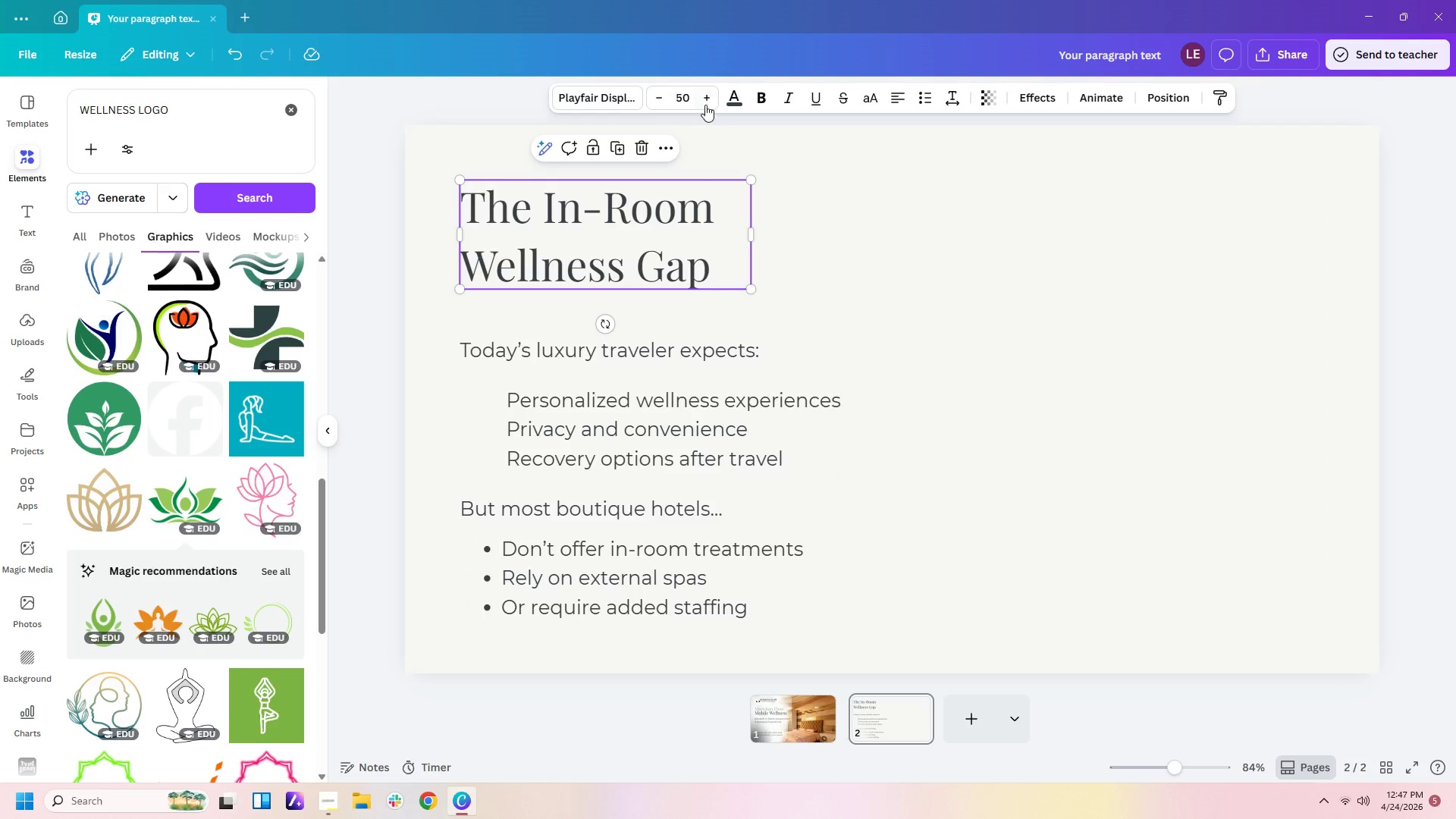 
left_click([689, 99])
 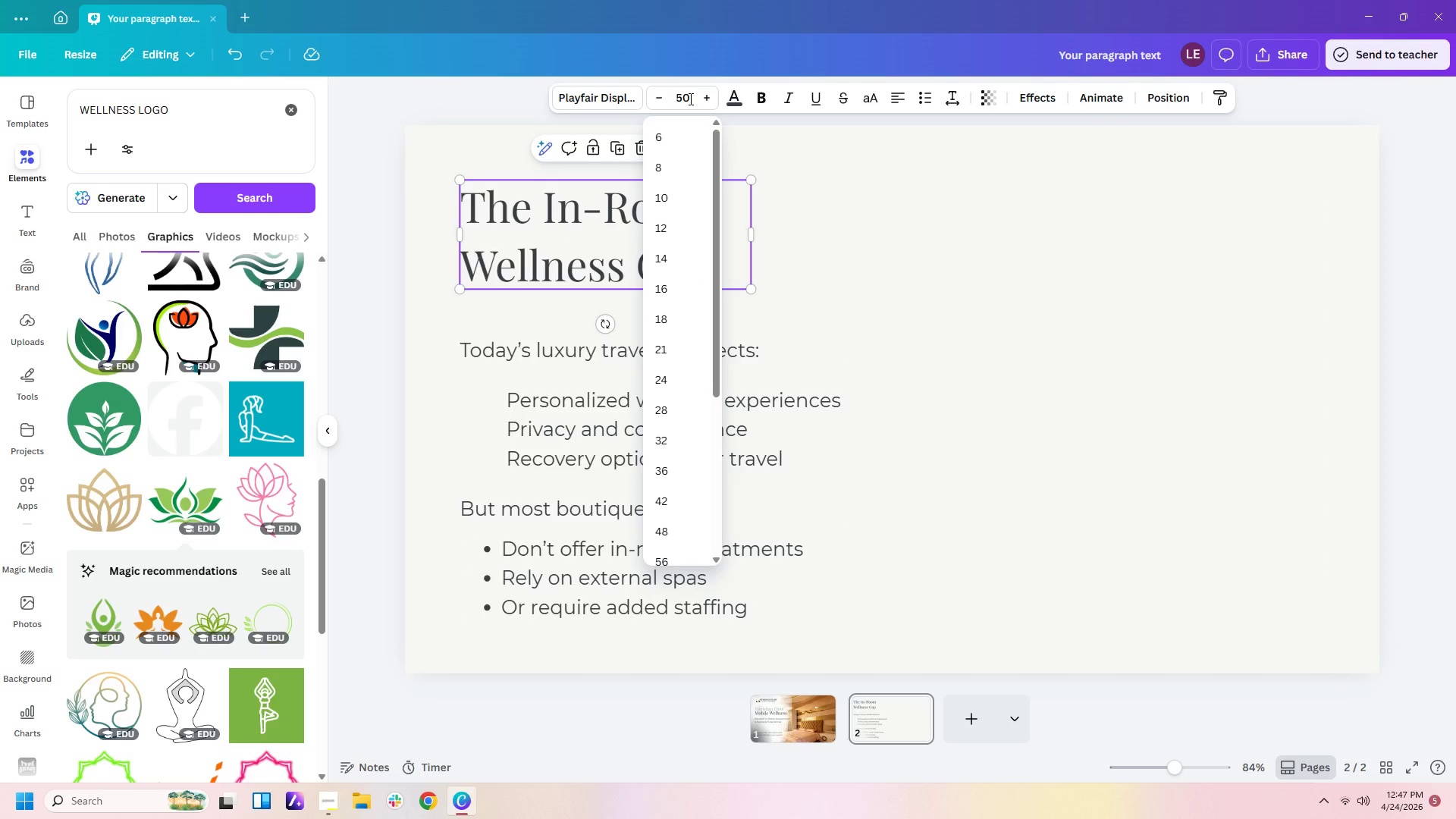 
key(Backspace)
 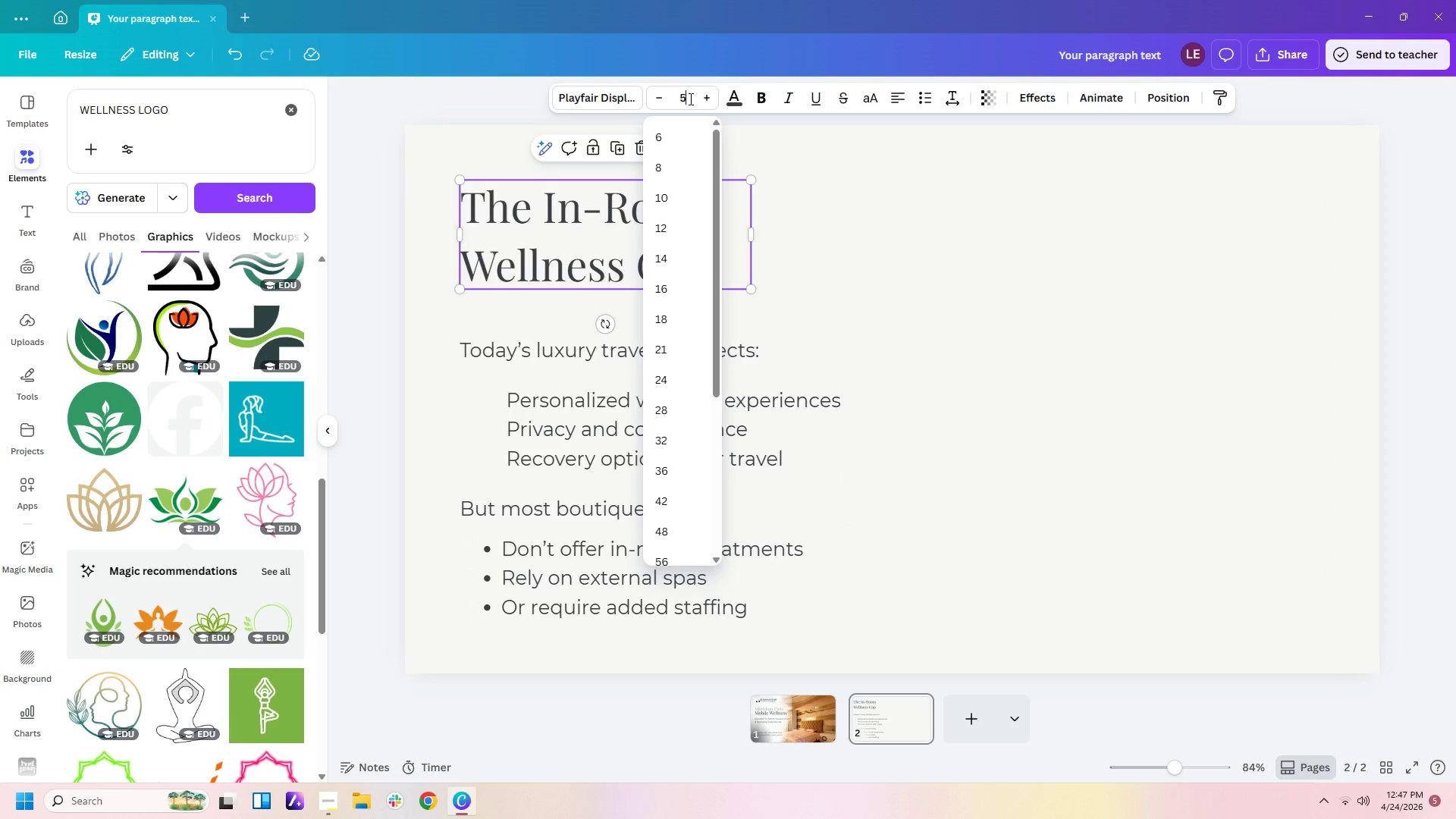 
key(Backspace)
 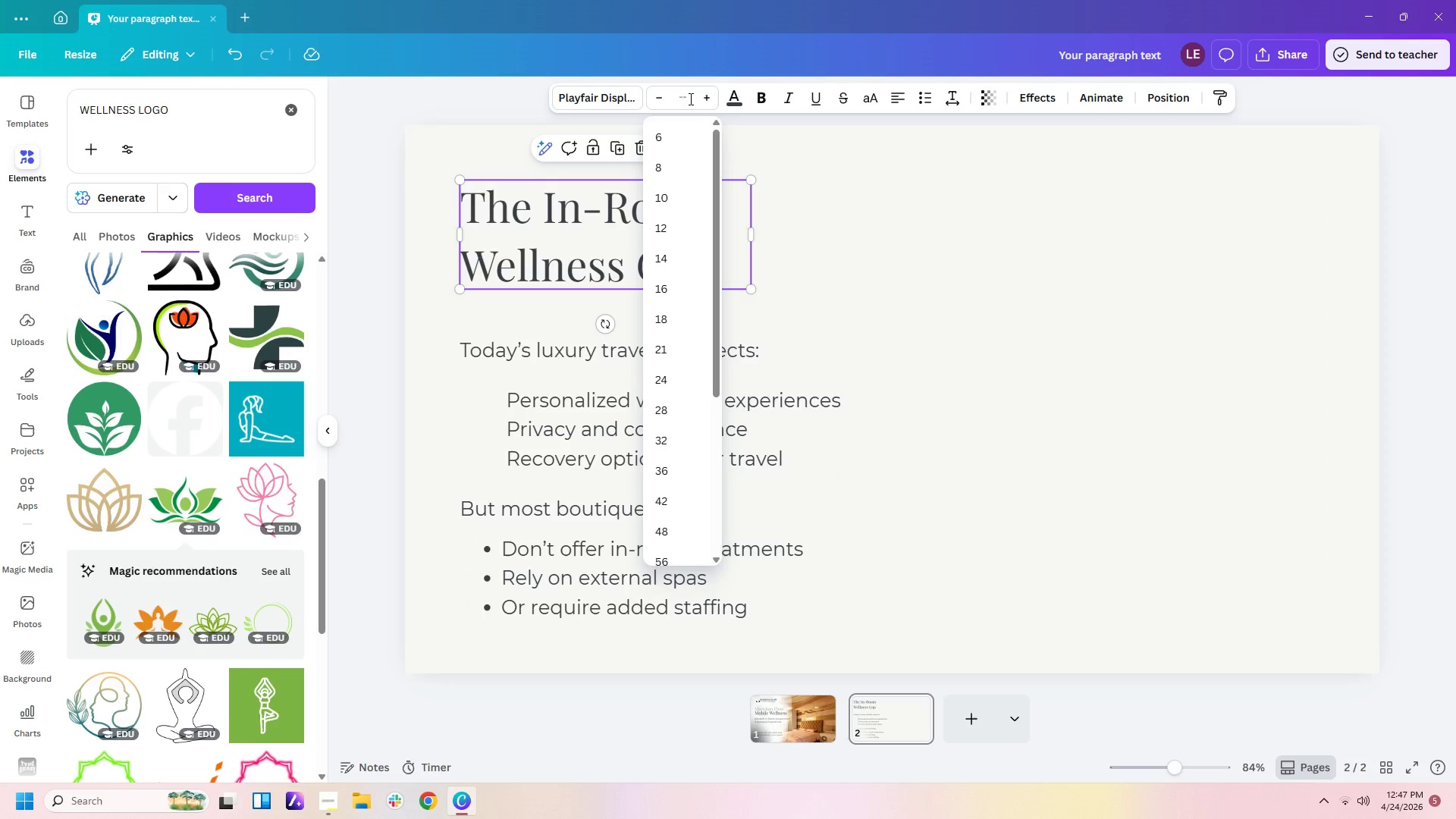 
key(Numpad1)
 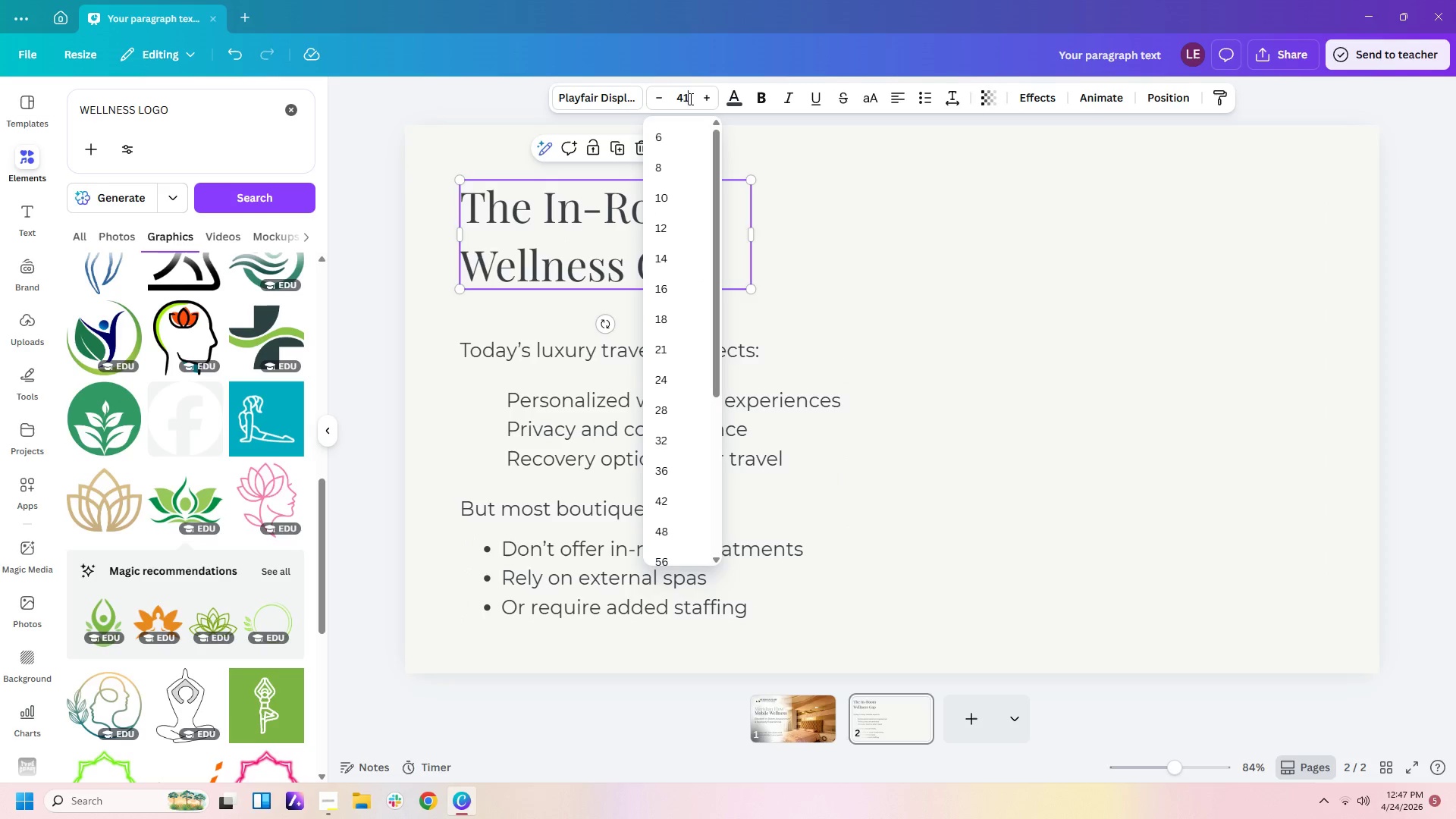 
key(Numpad4)
 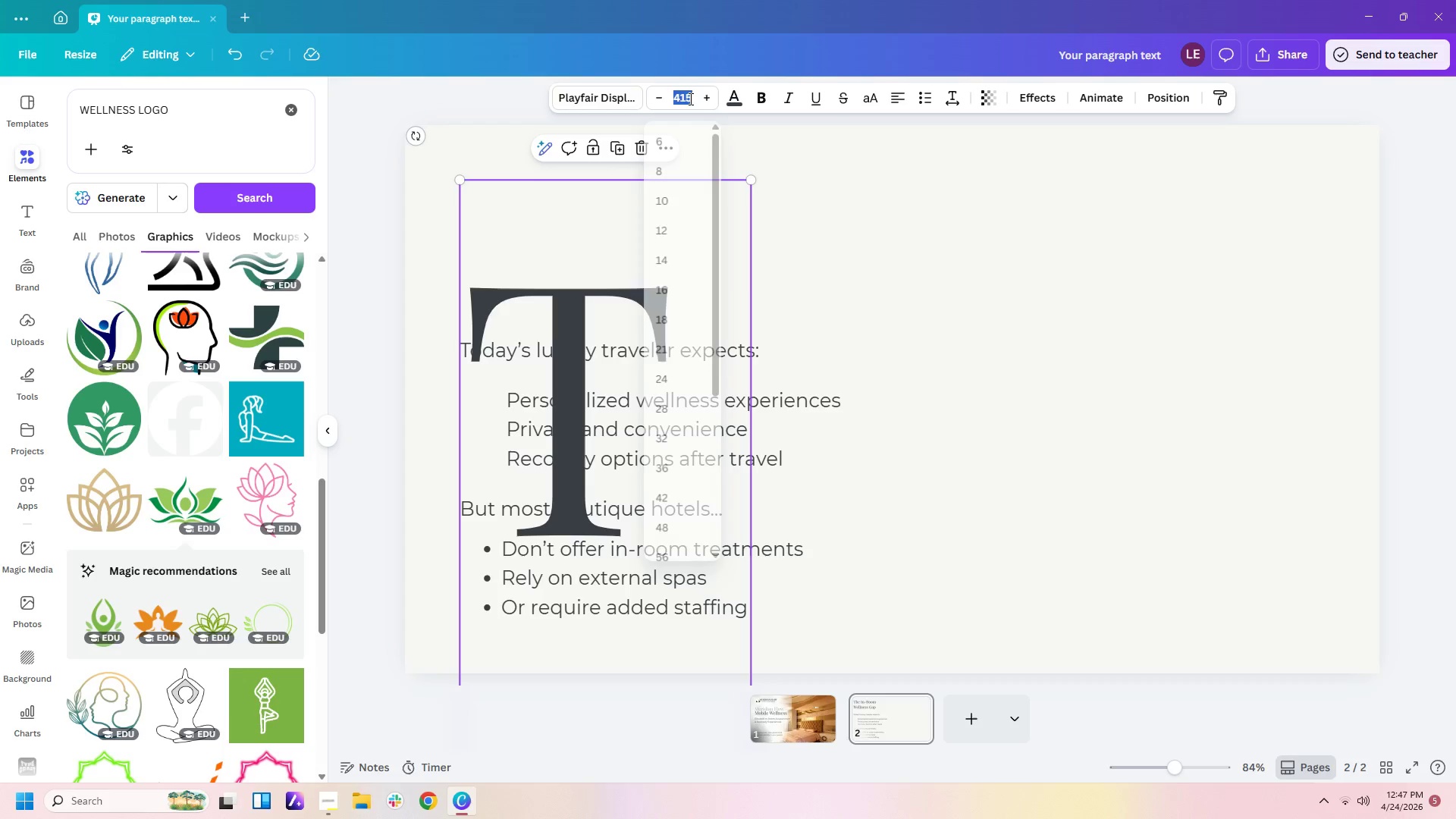 
key(Numpad5)
 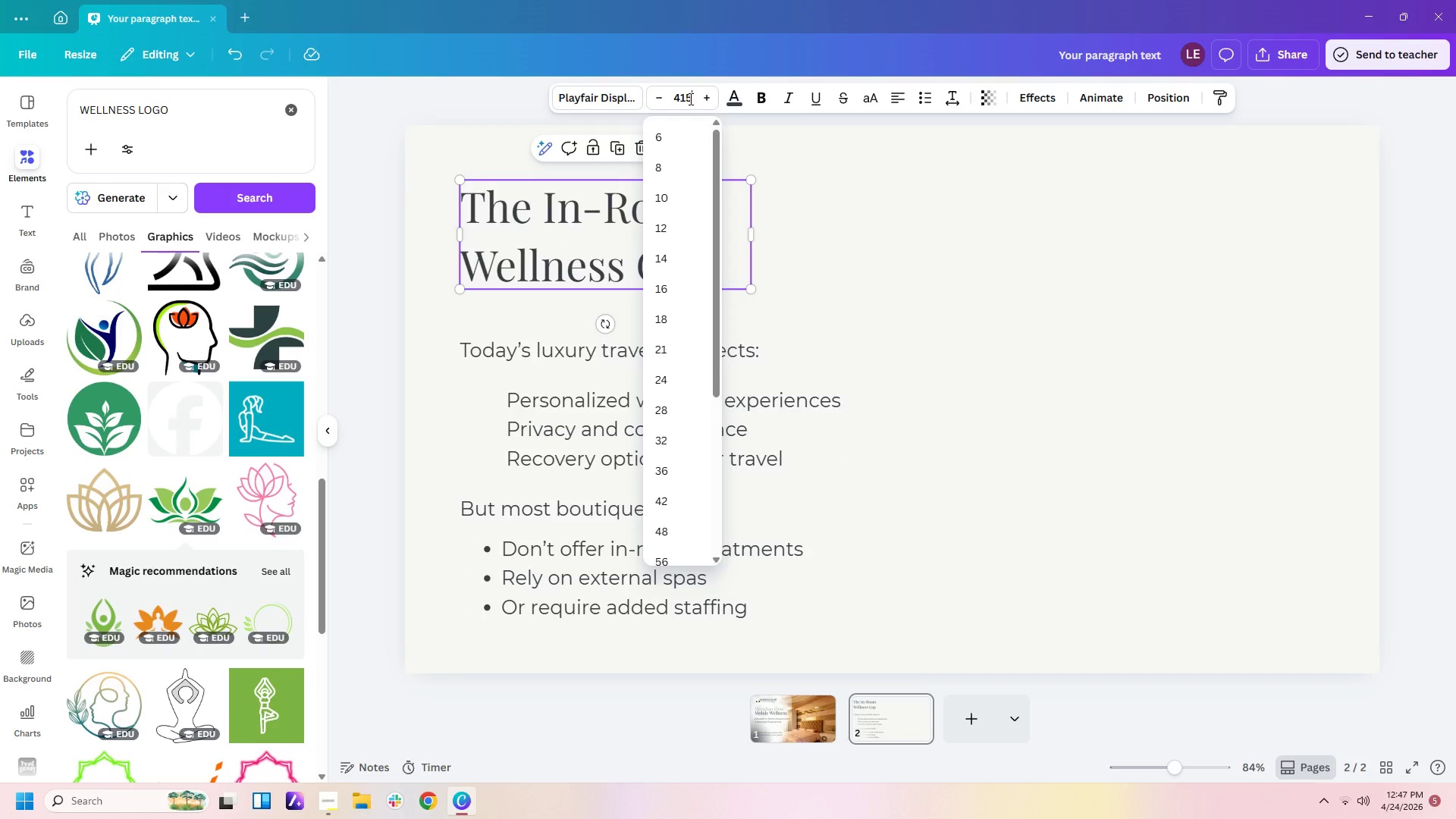 
key(Enter)
 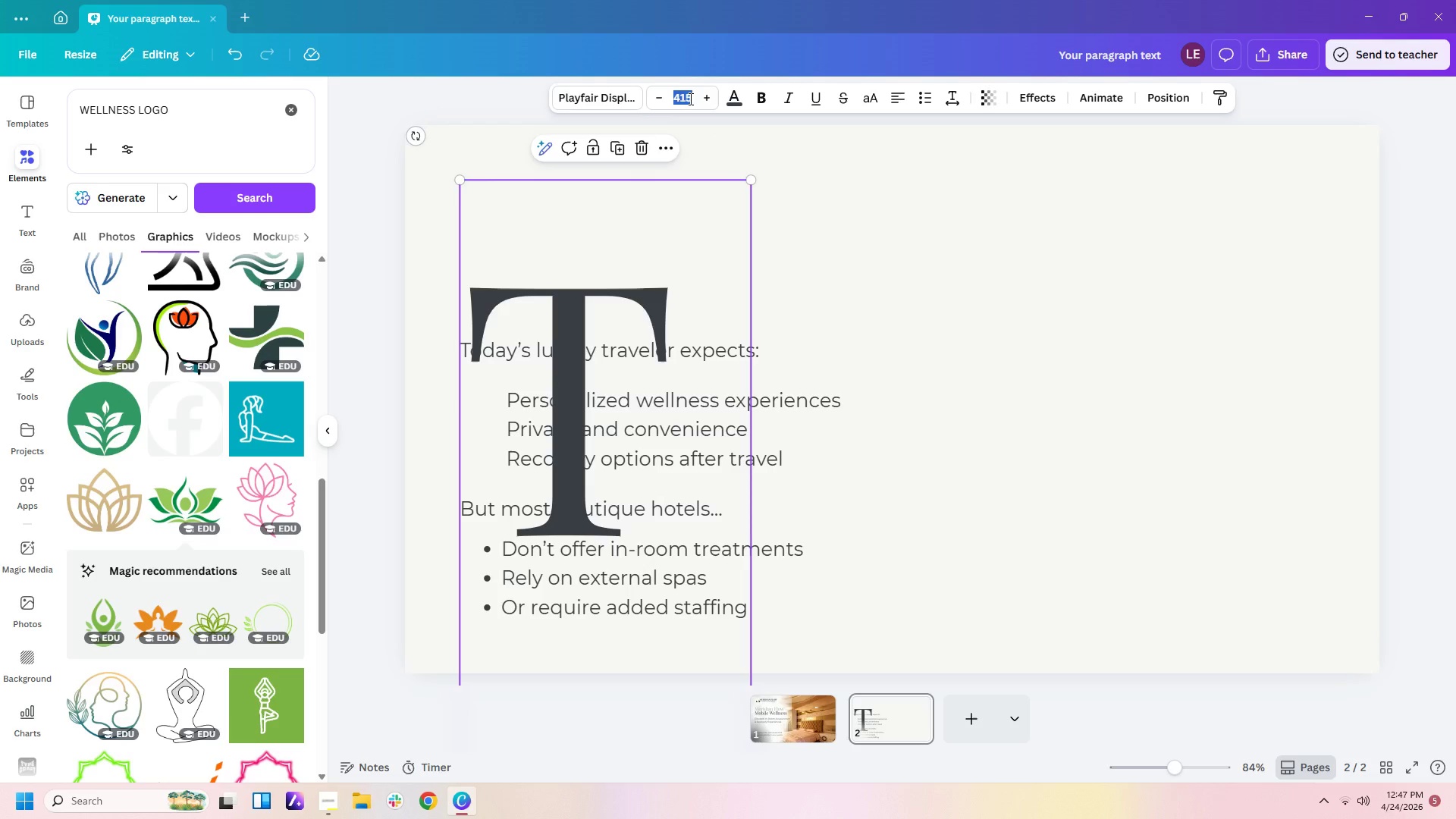 
key(Backspace)
 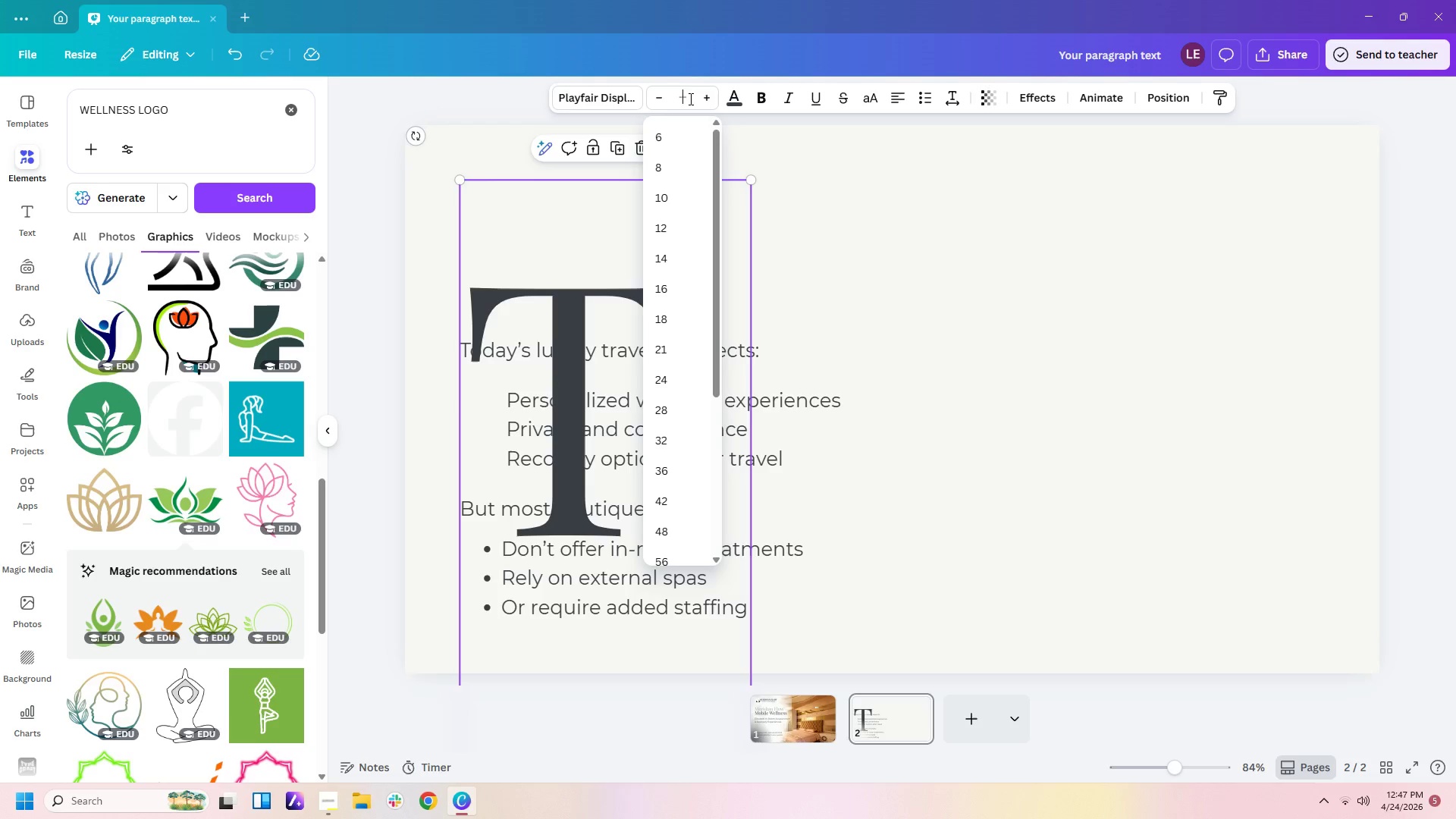 
key(Backspace)
 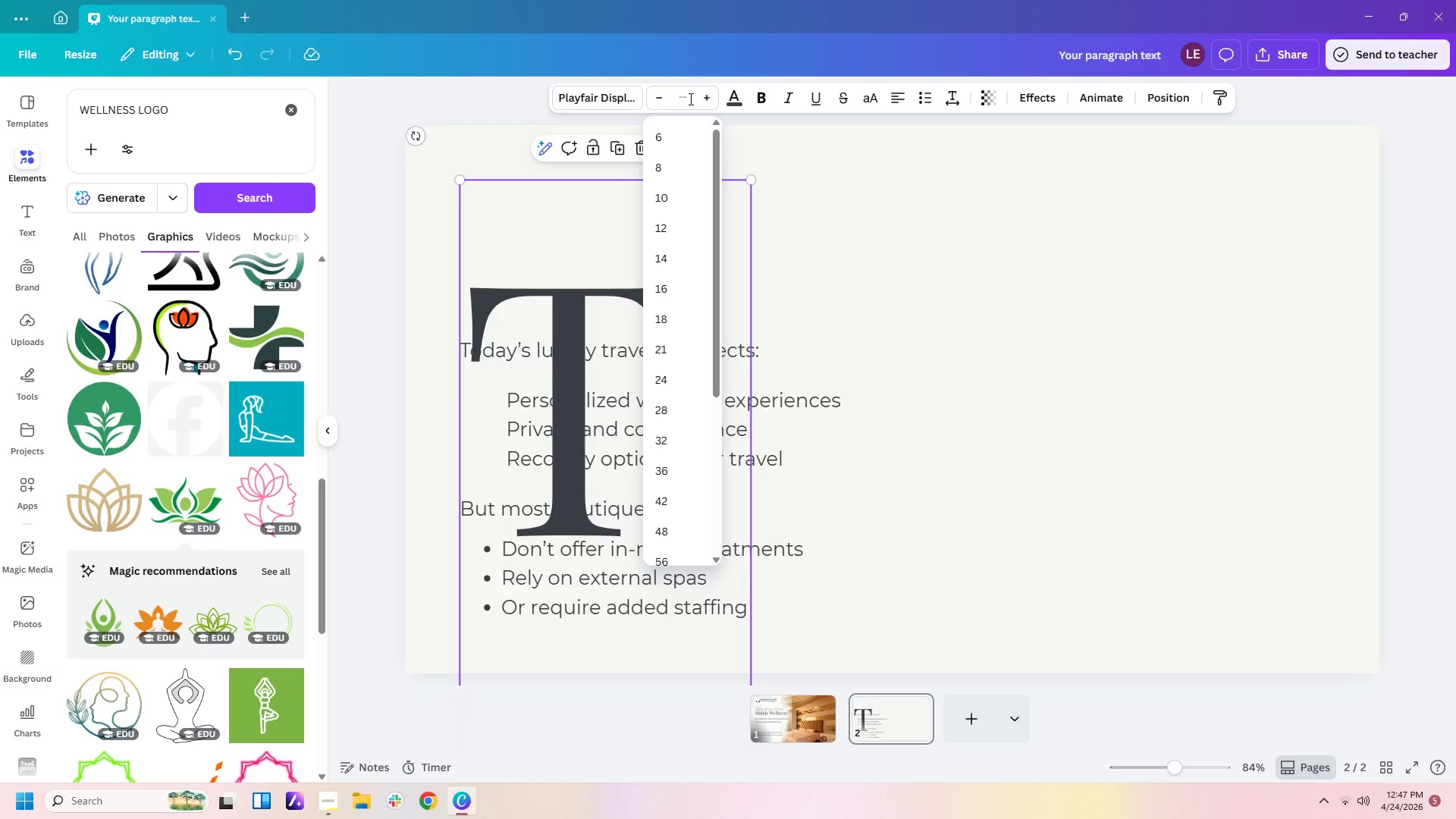 
key(Backspace)
 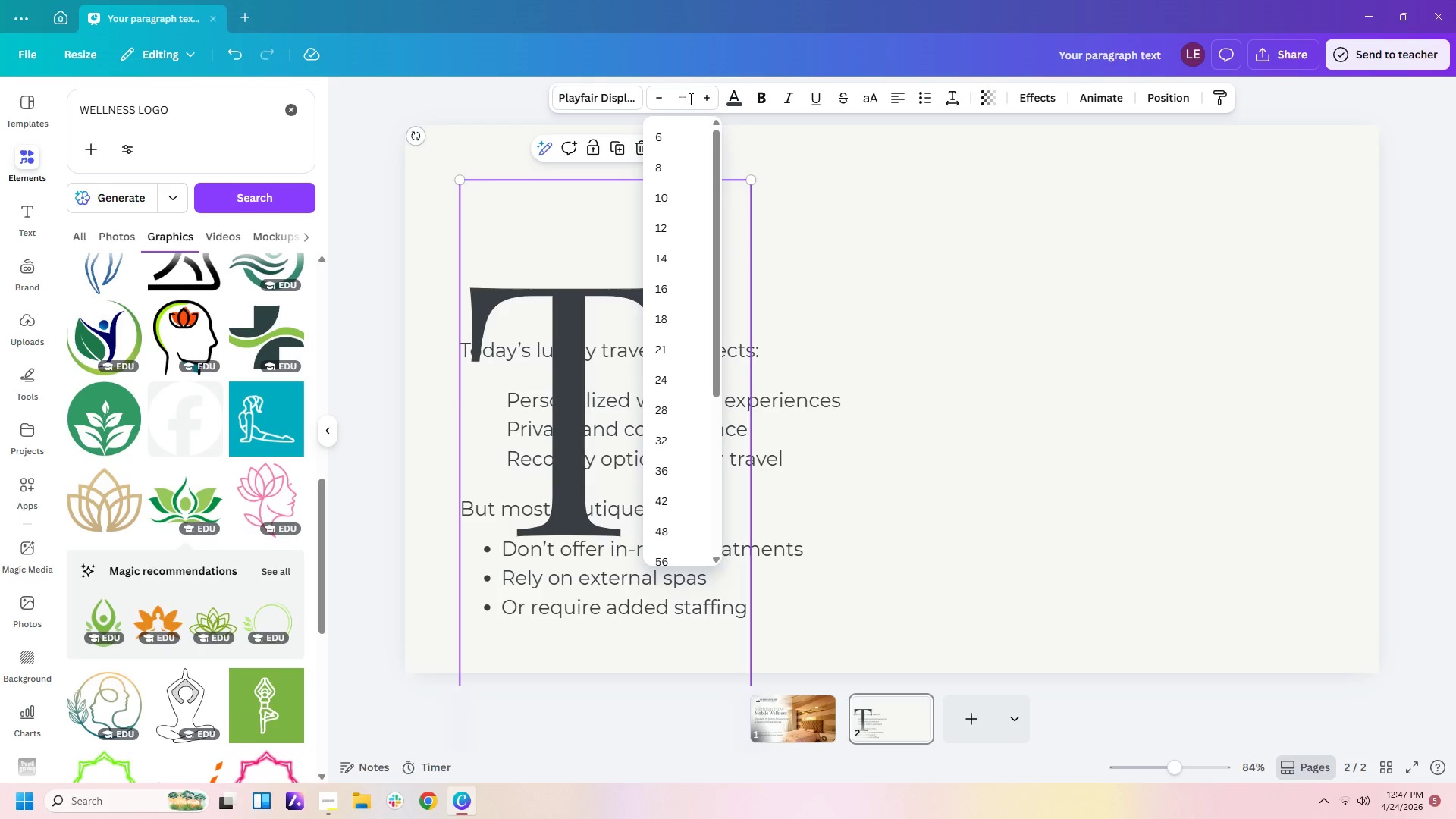 
key(Numpad4)
 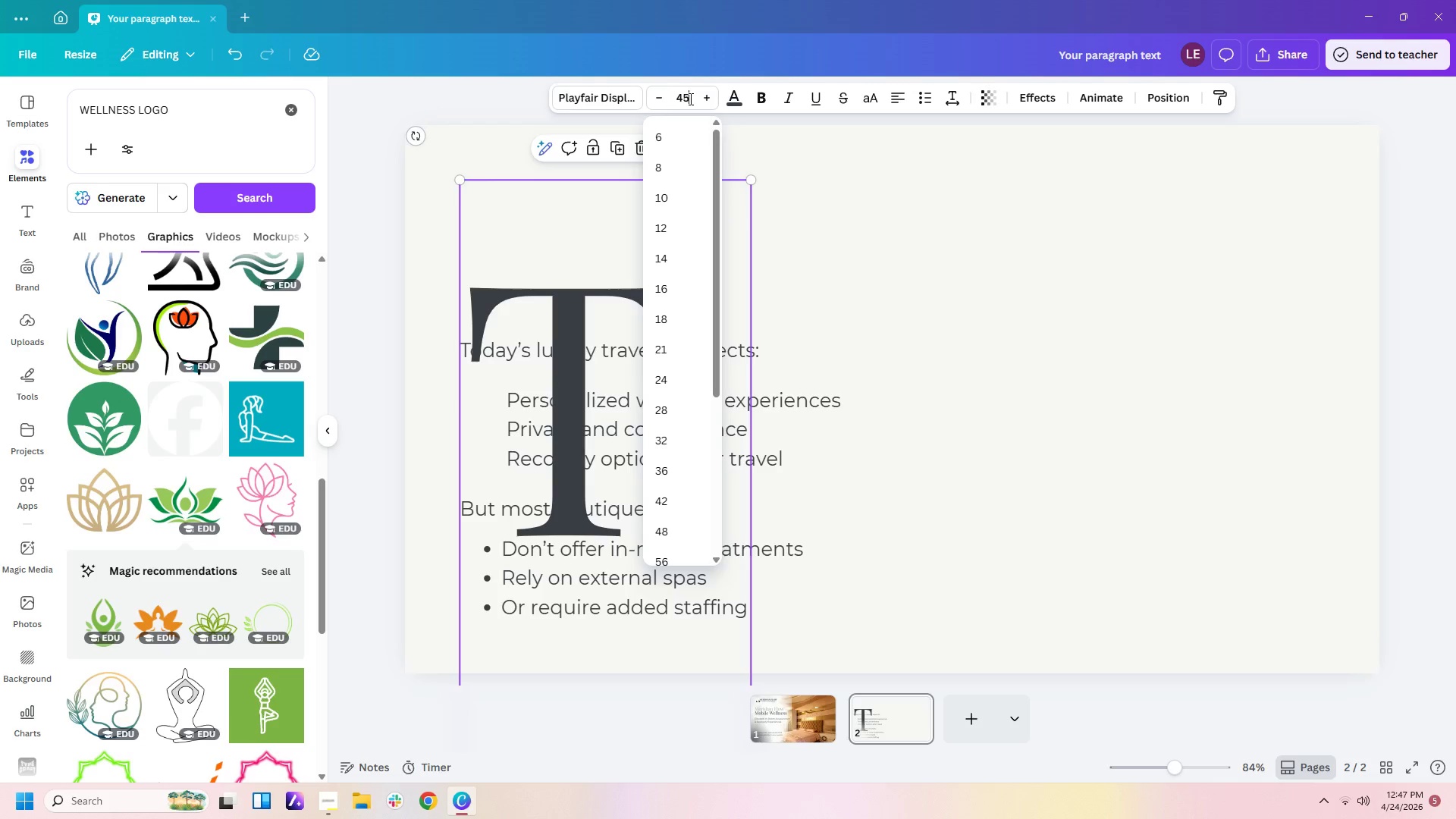 
key(Numpad5)
 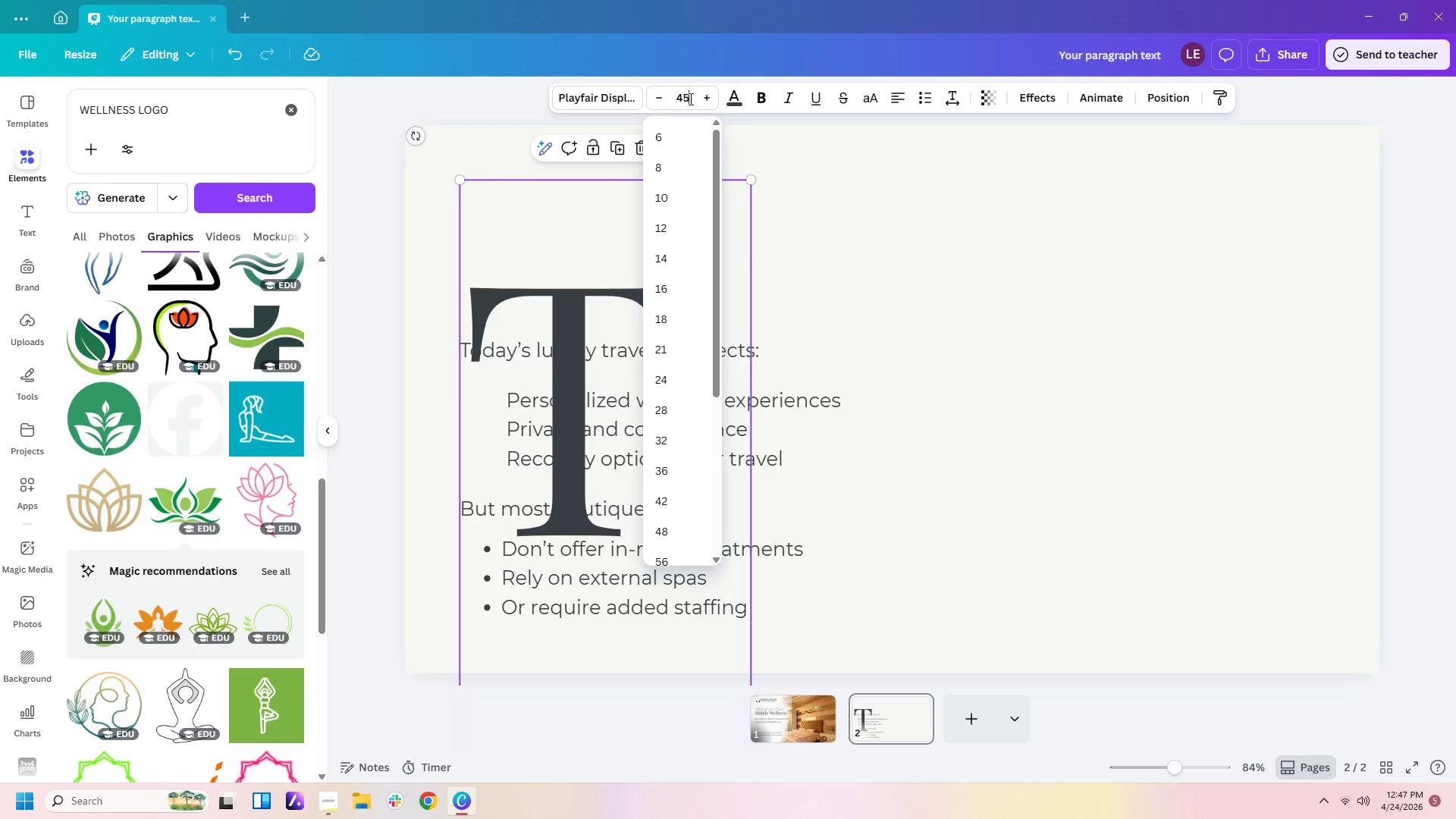 
key(Enter)
 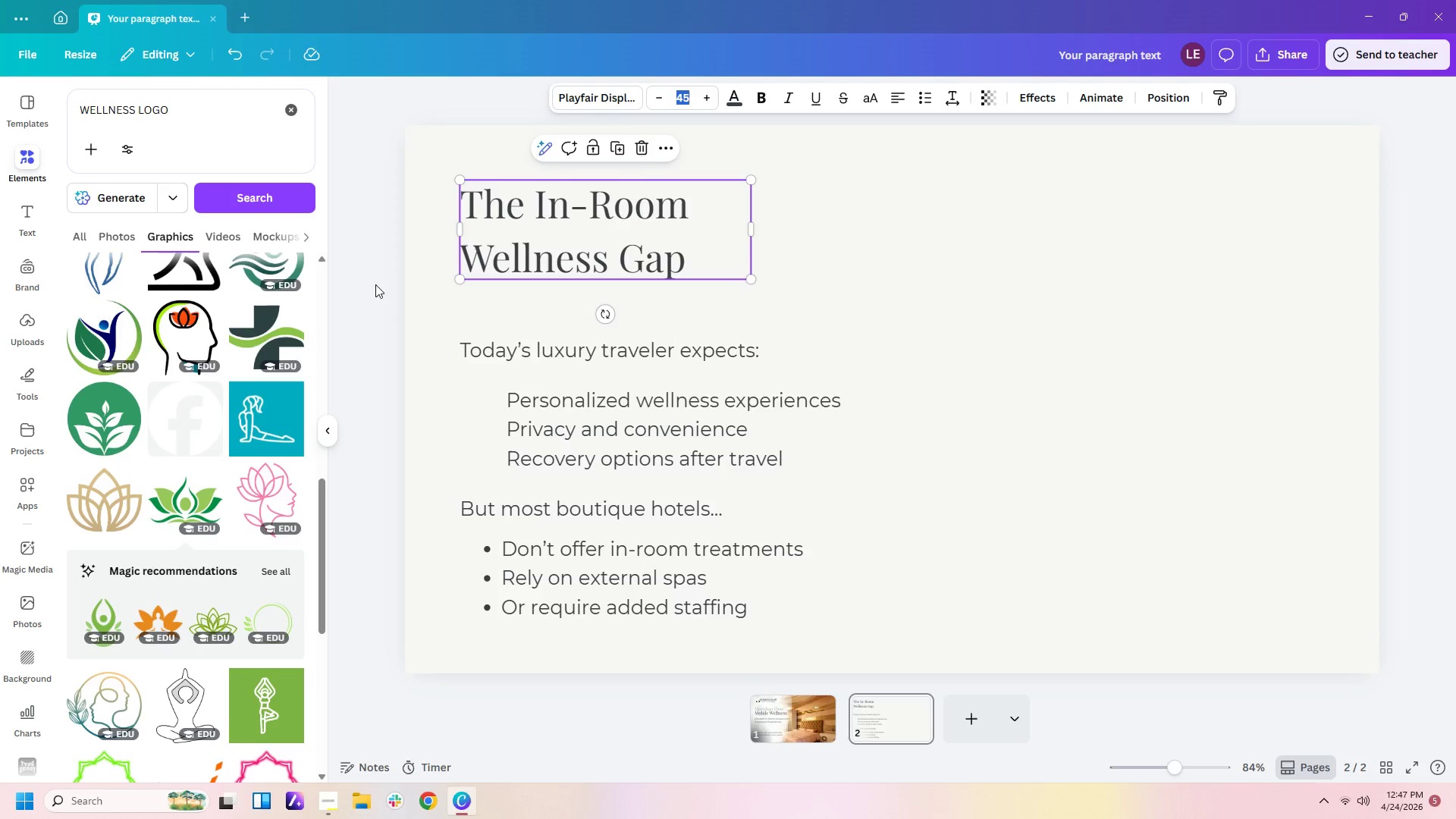 
left_click_drag(start_coordinate=[431, 340], to_coordinate=[721, 629])
 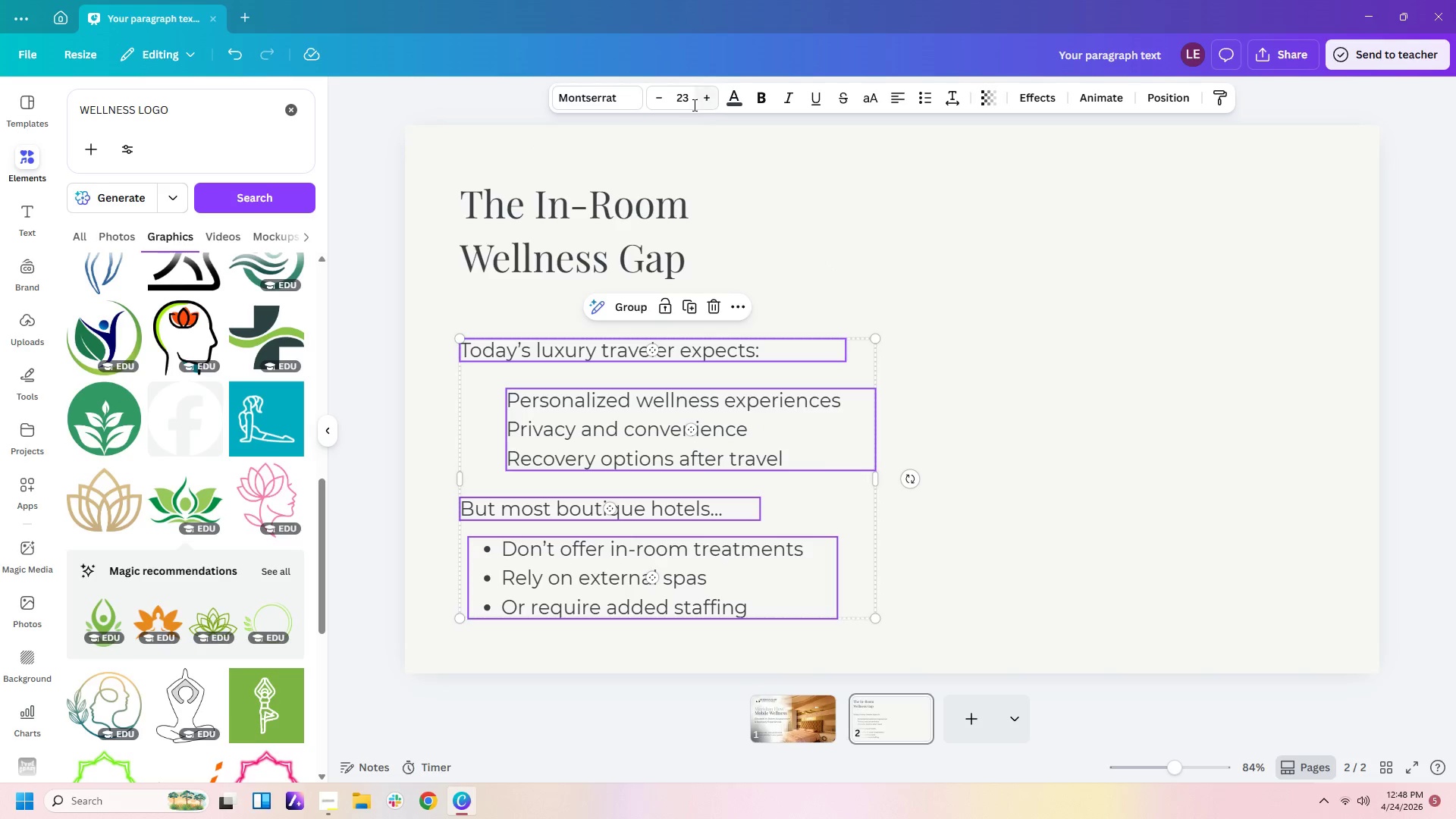 
left_click([692, 99])
 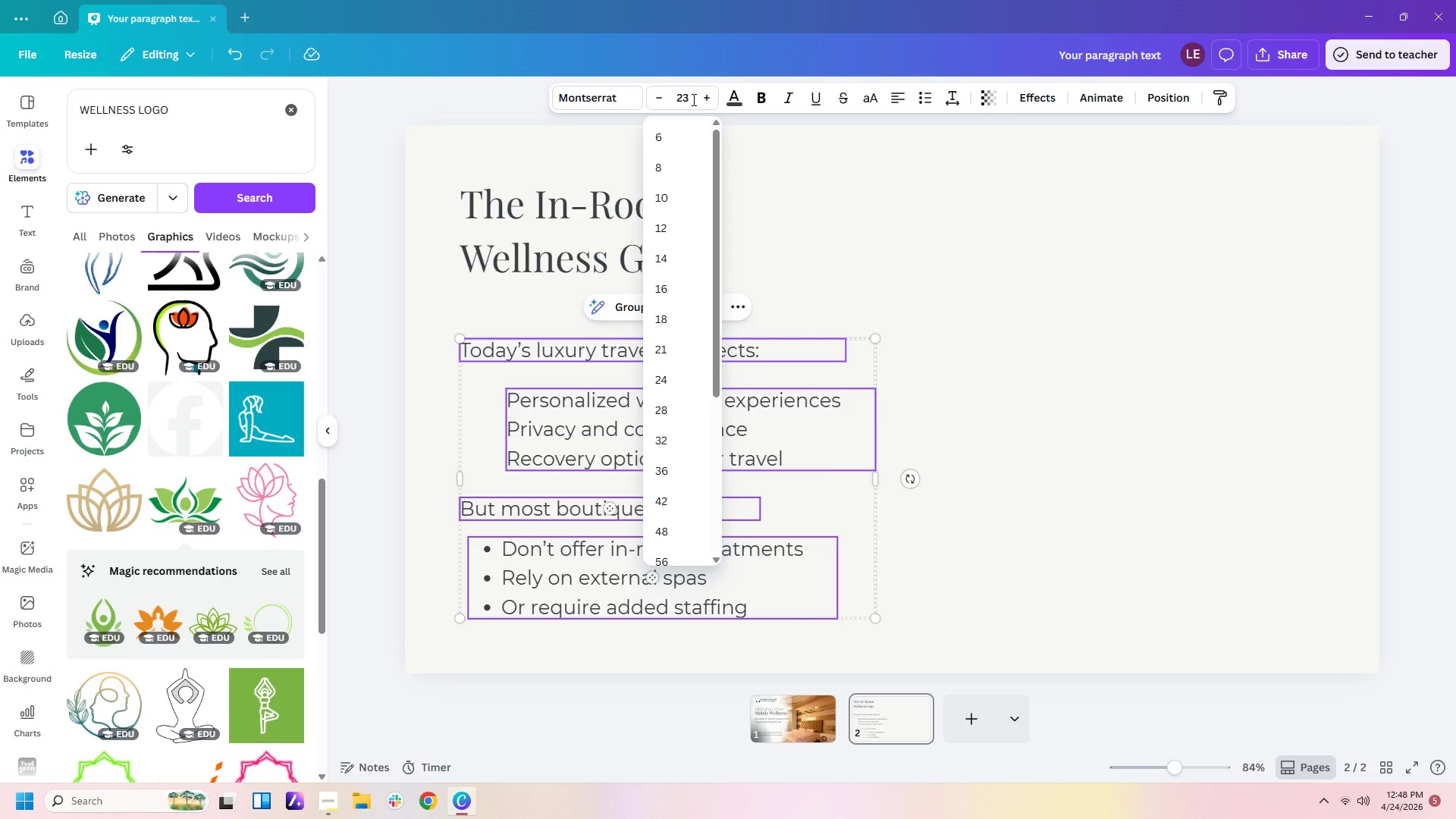 
key(Backspace)
 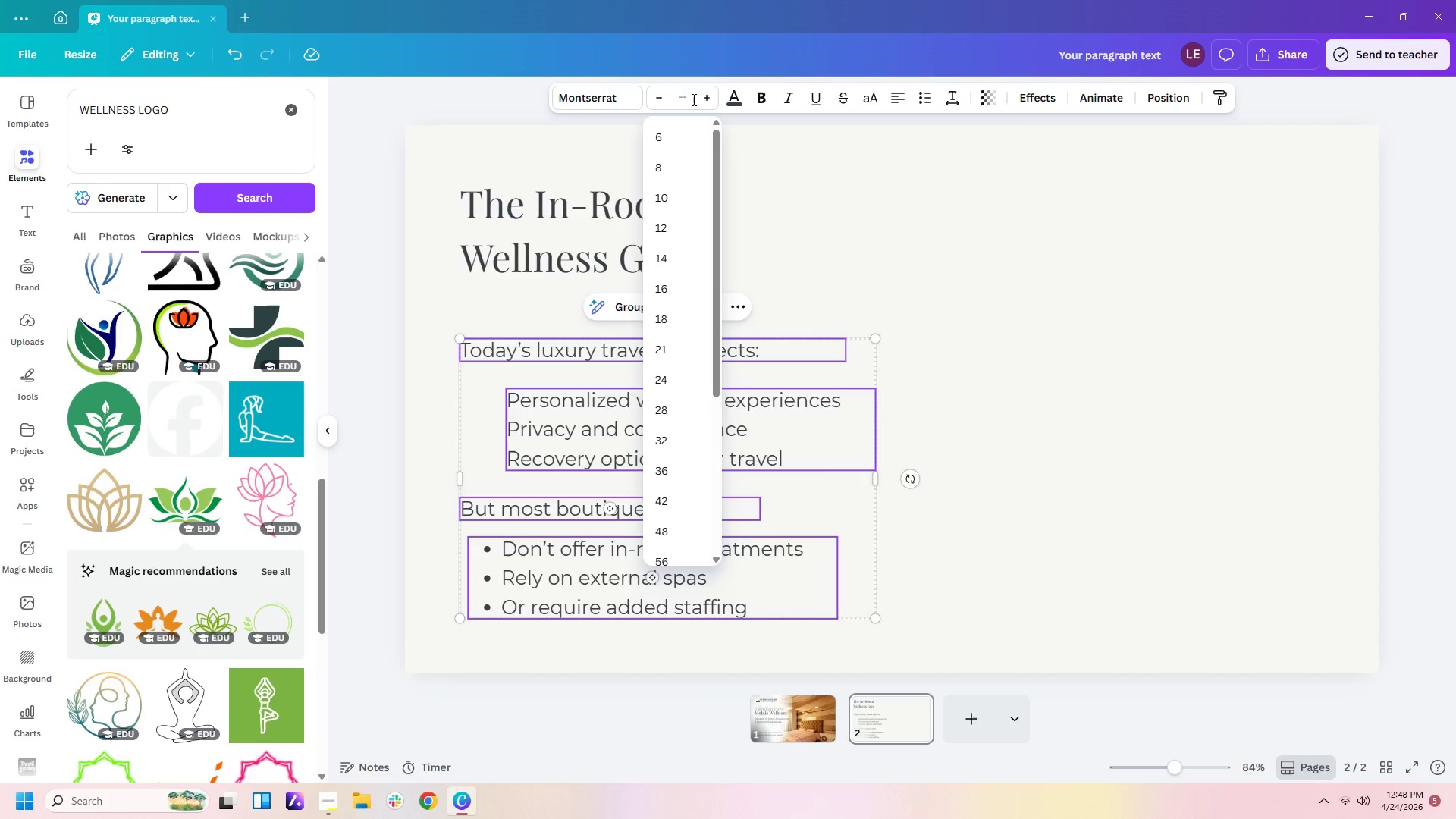 
key(Backspace)
 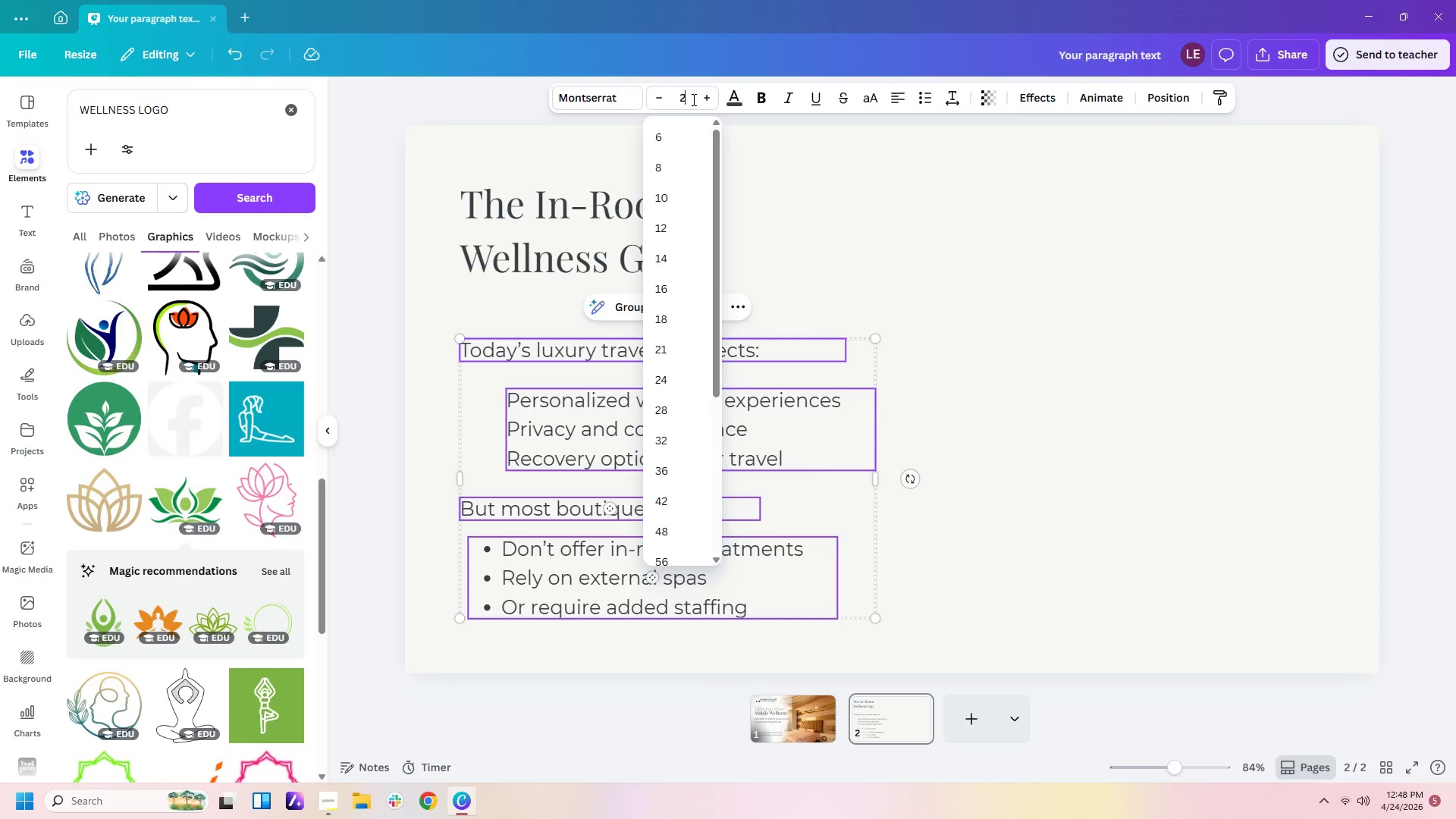 
key(Numpad2)
 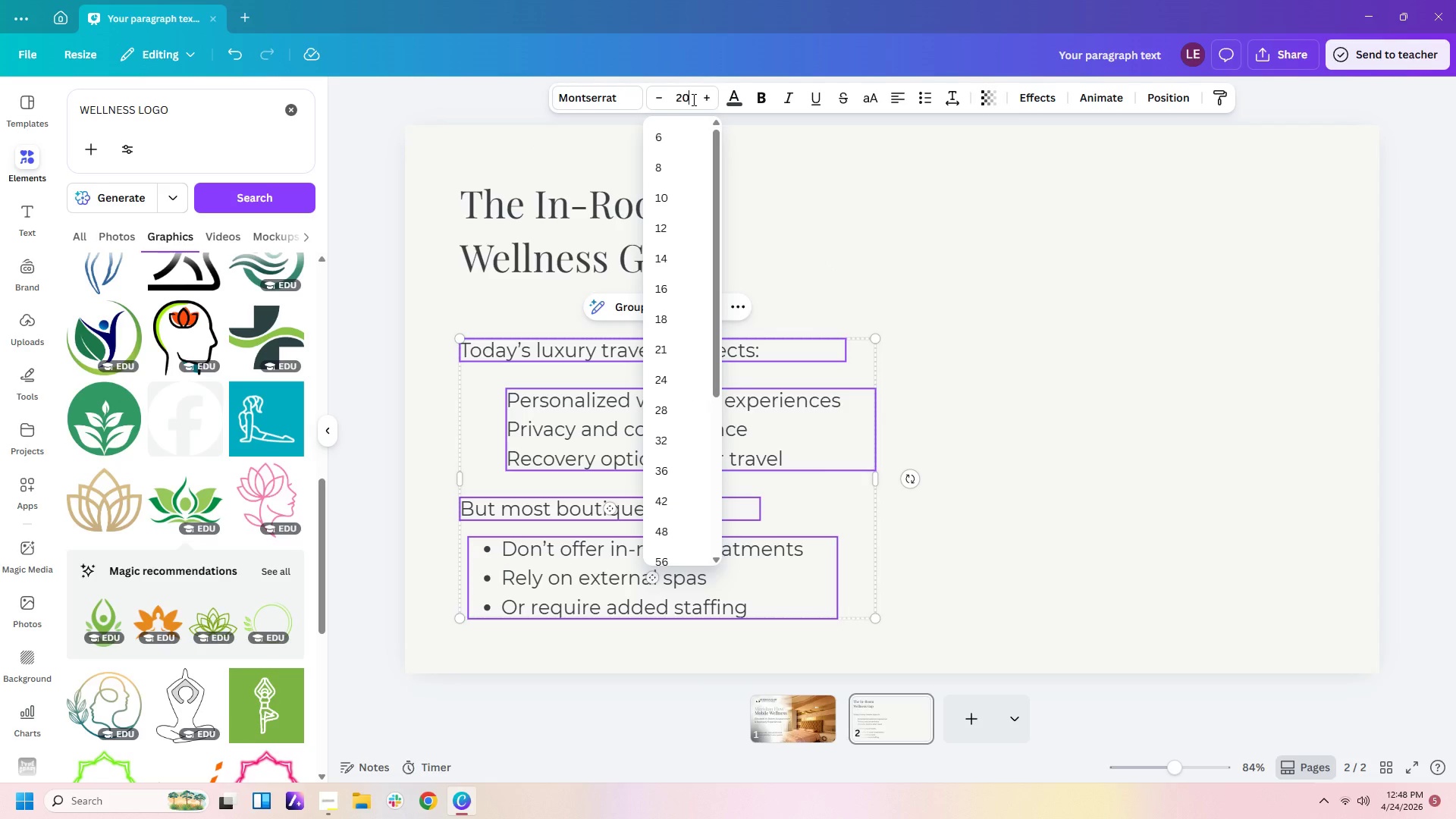 
key(Numpad0)
 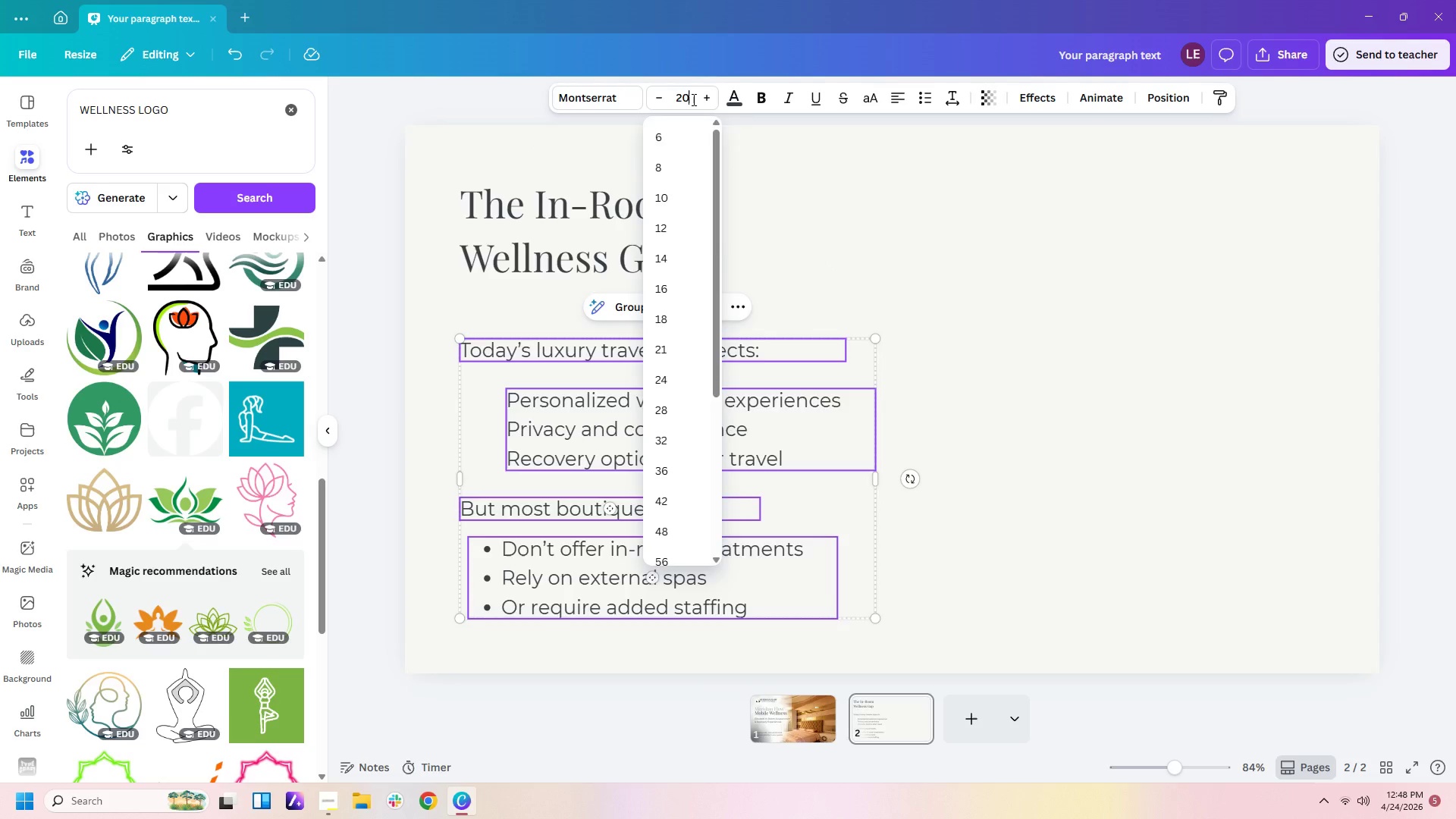 
key(Enter)
 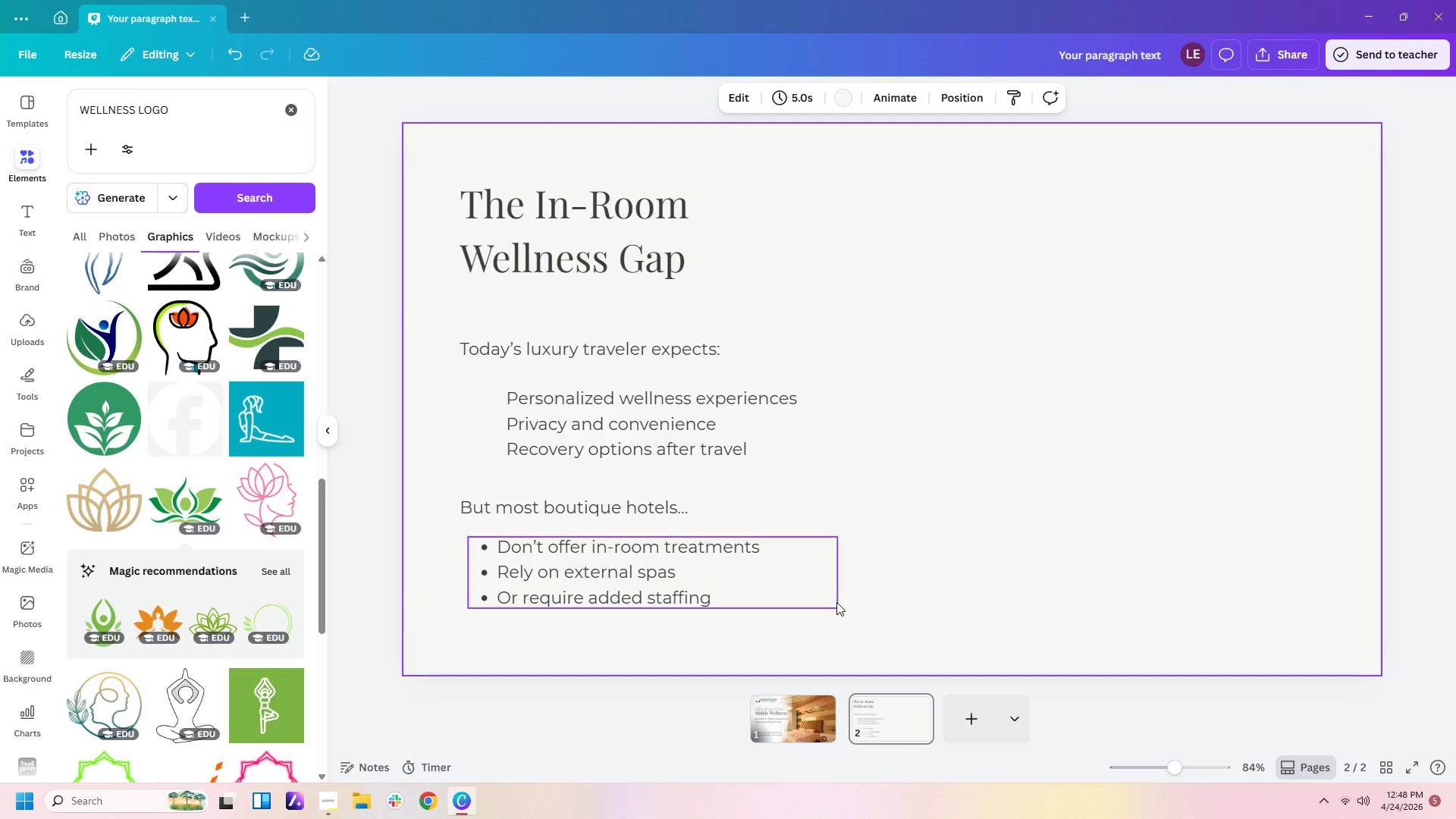 
left_click_drag(start_coordinate=[761, 631], to_coordinate=[531, 357])
 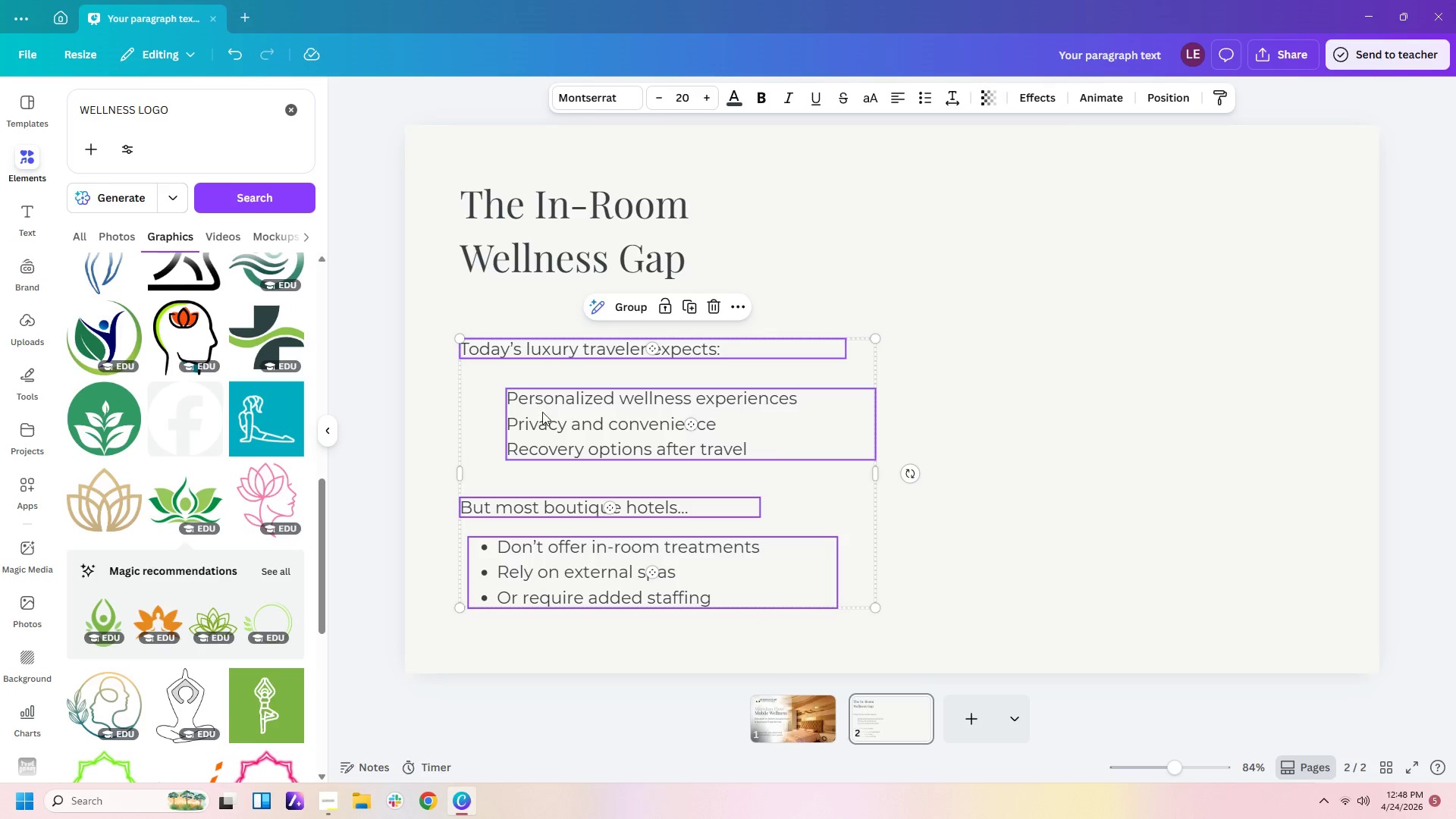 
left_click_drag(start_coordinate=[543, 414], to_coordinate=[545, 368])
 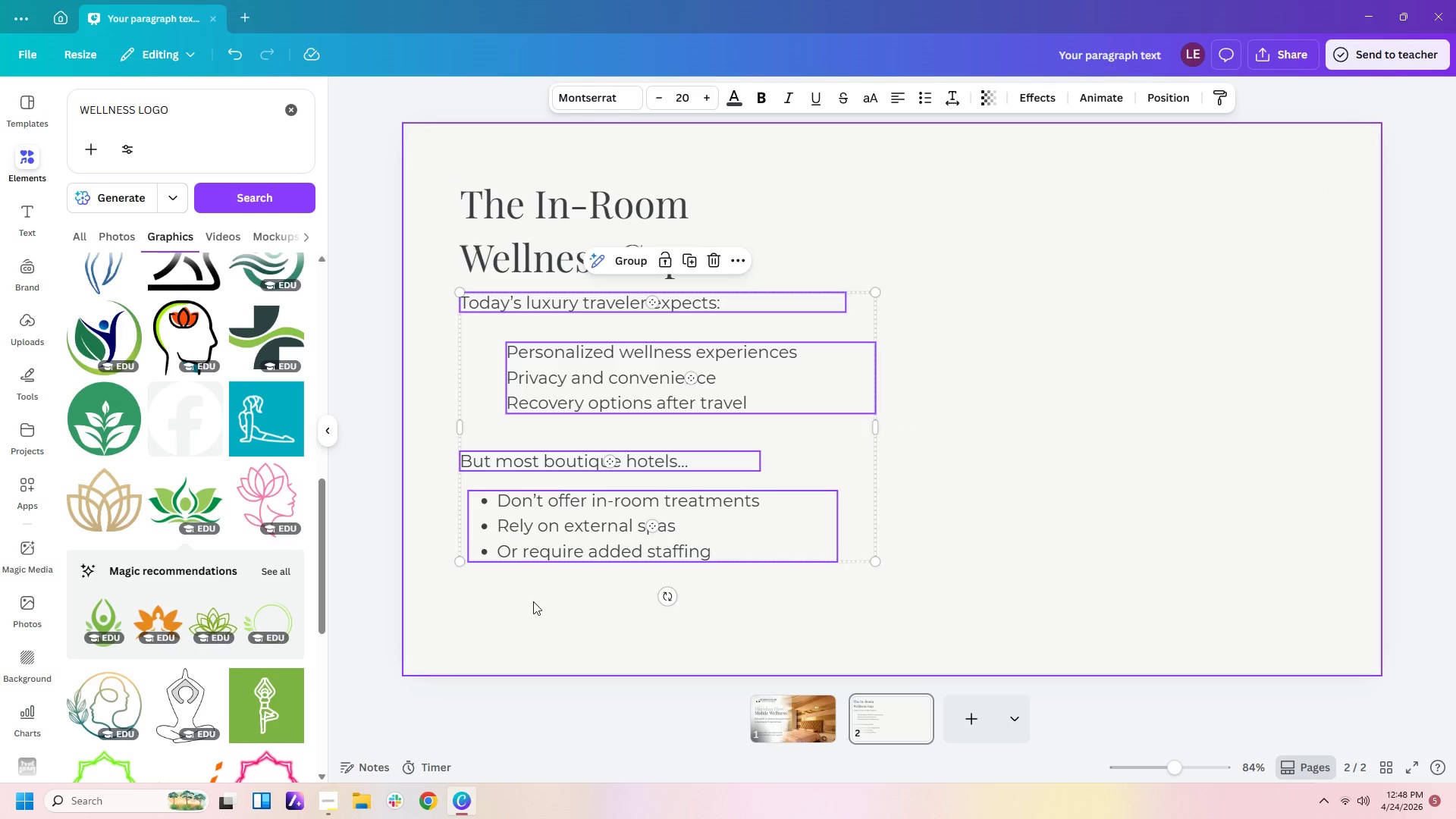 
left_click([533, 601])
 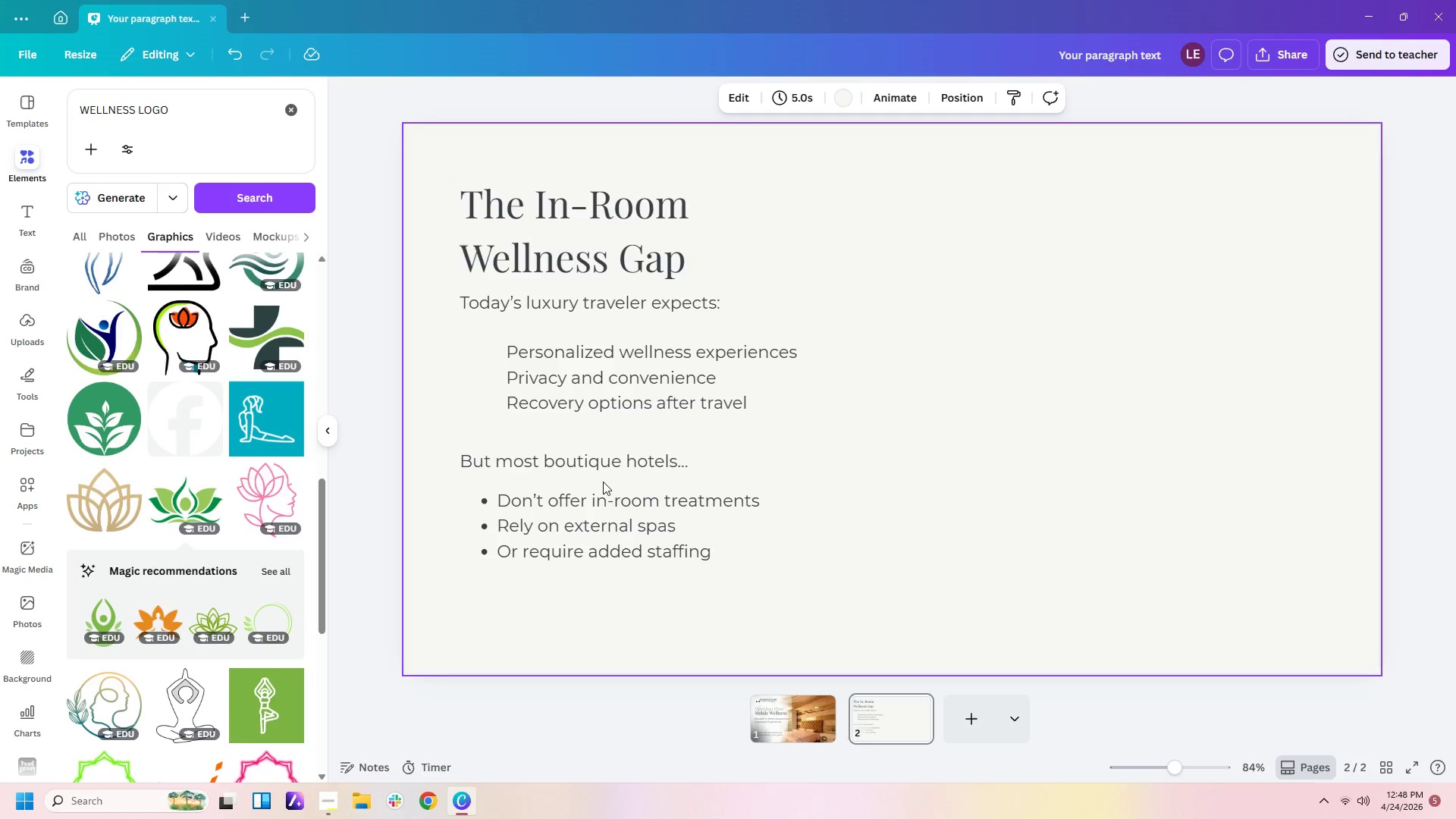 
left_click([603, 469])
 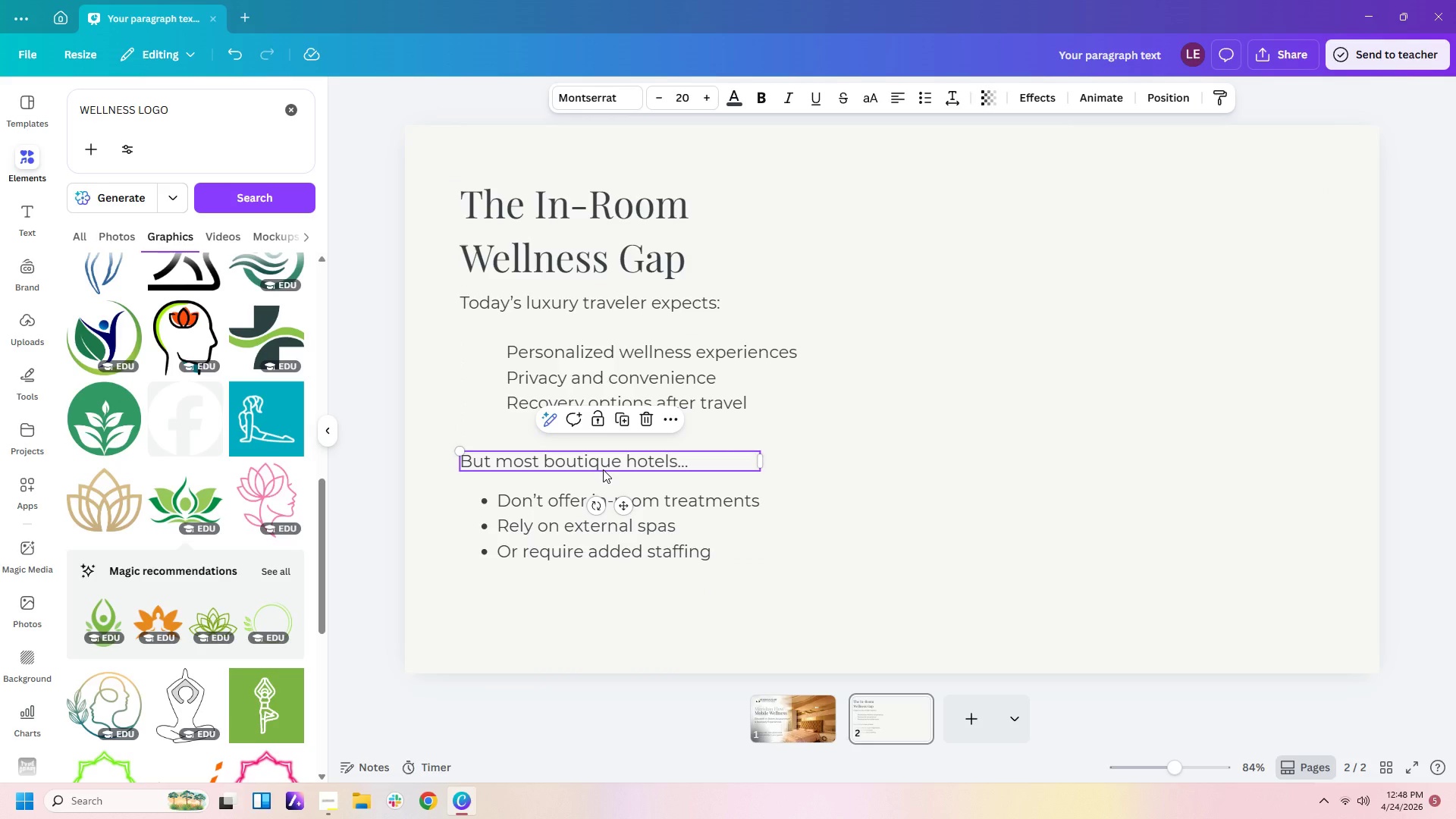 
key(Control+C)
 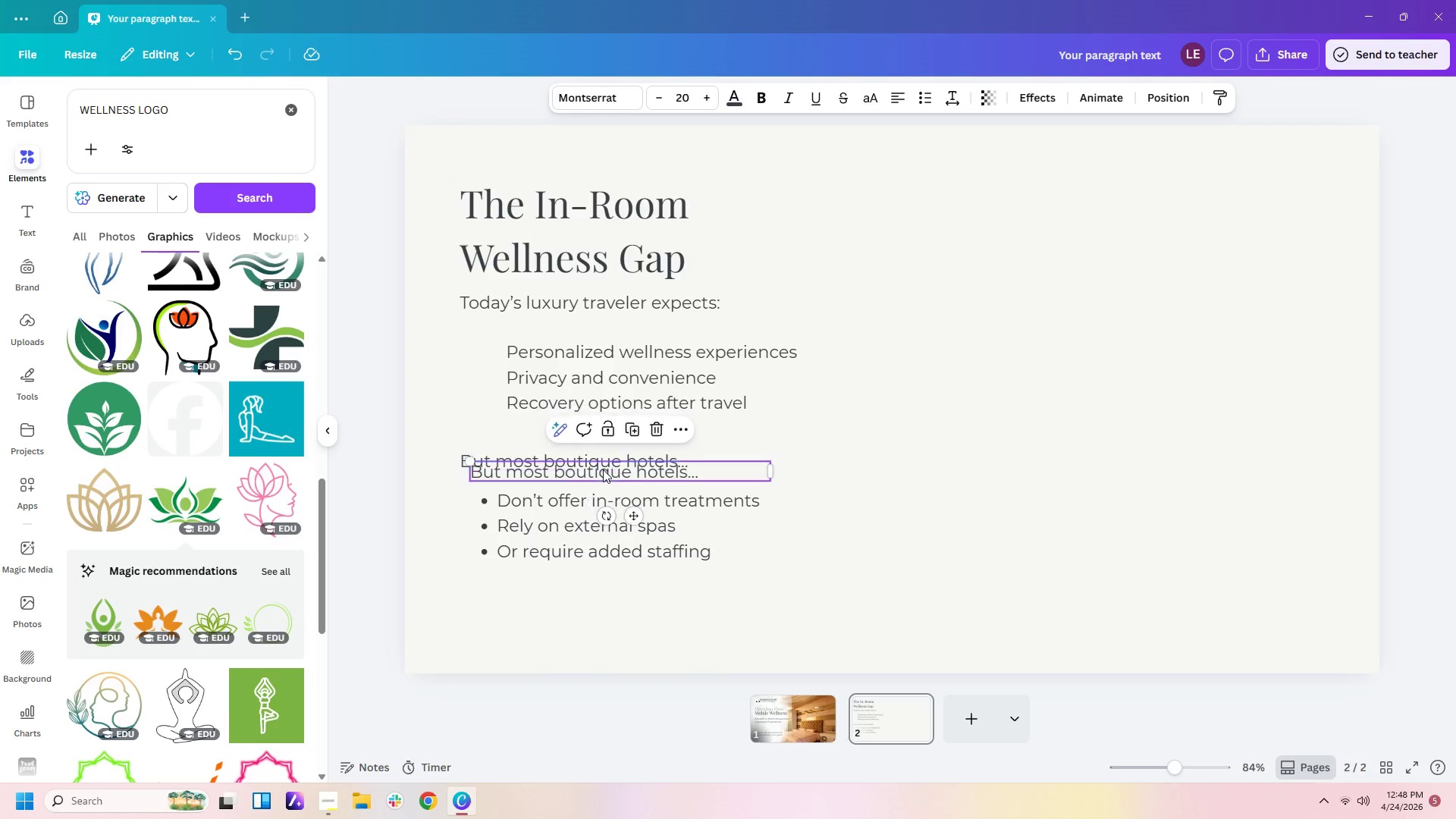 
key(Control+V)
 